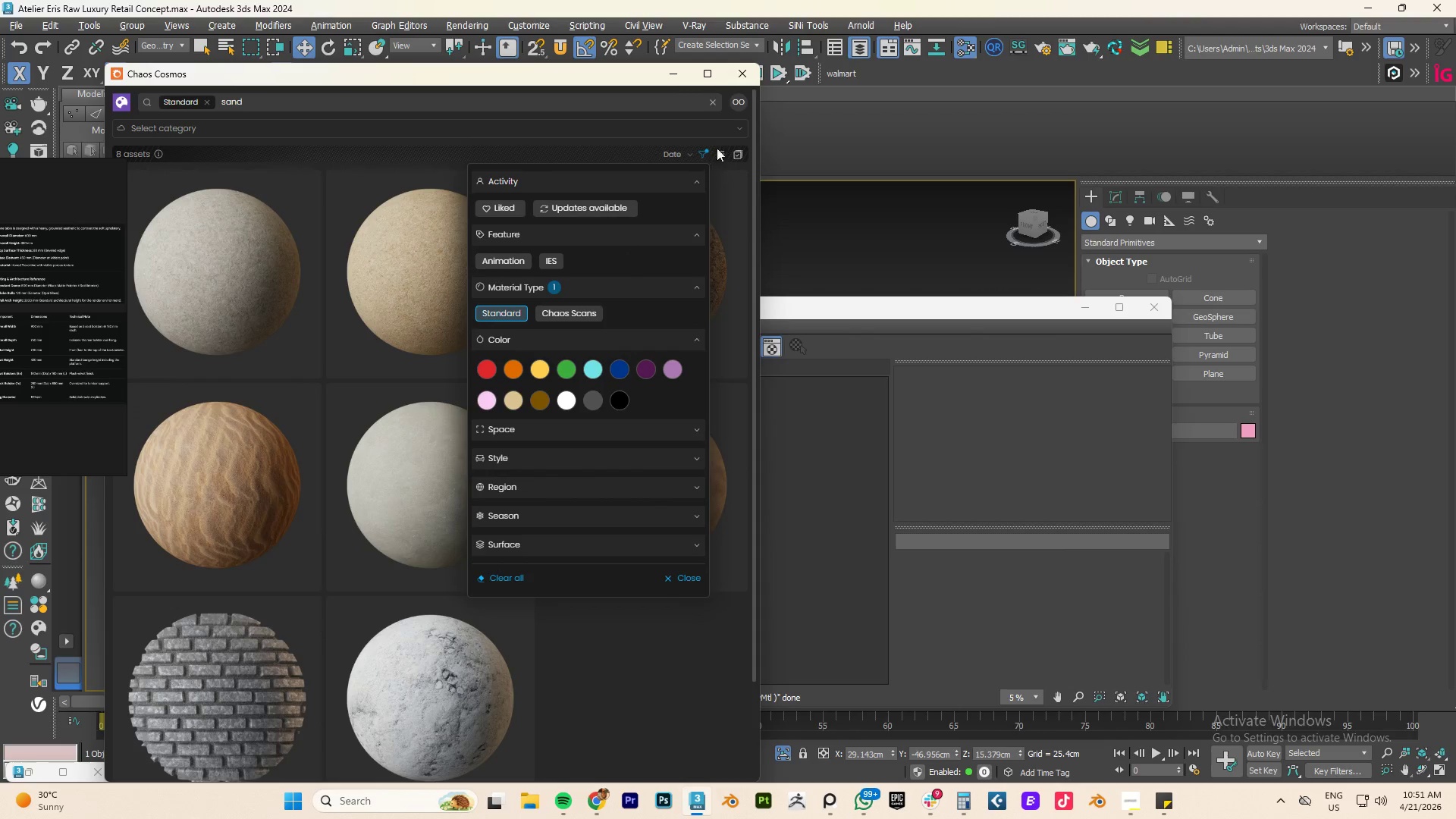 
left_click([703, 155])
 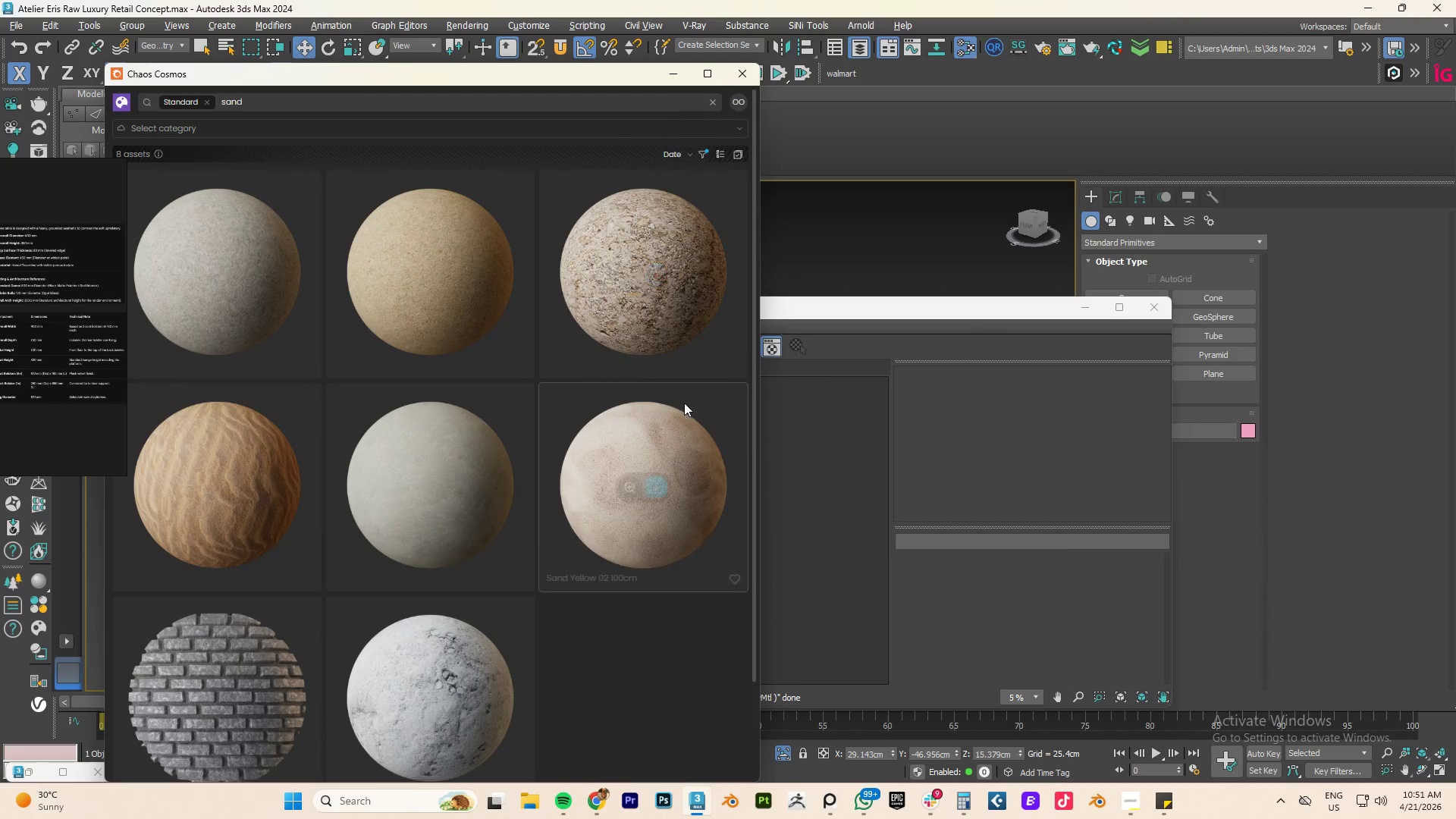 
scroll: coordinate [499, 420], scroll_direction: down, amount: 4.0
 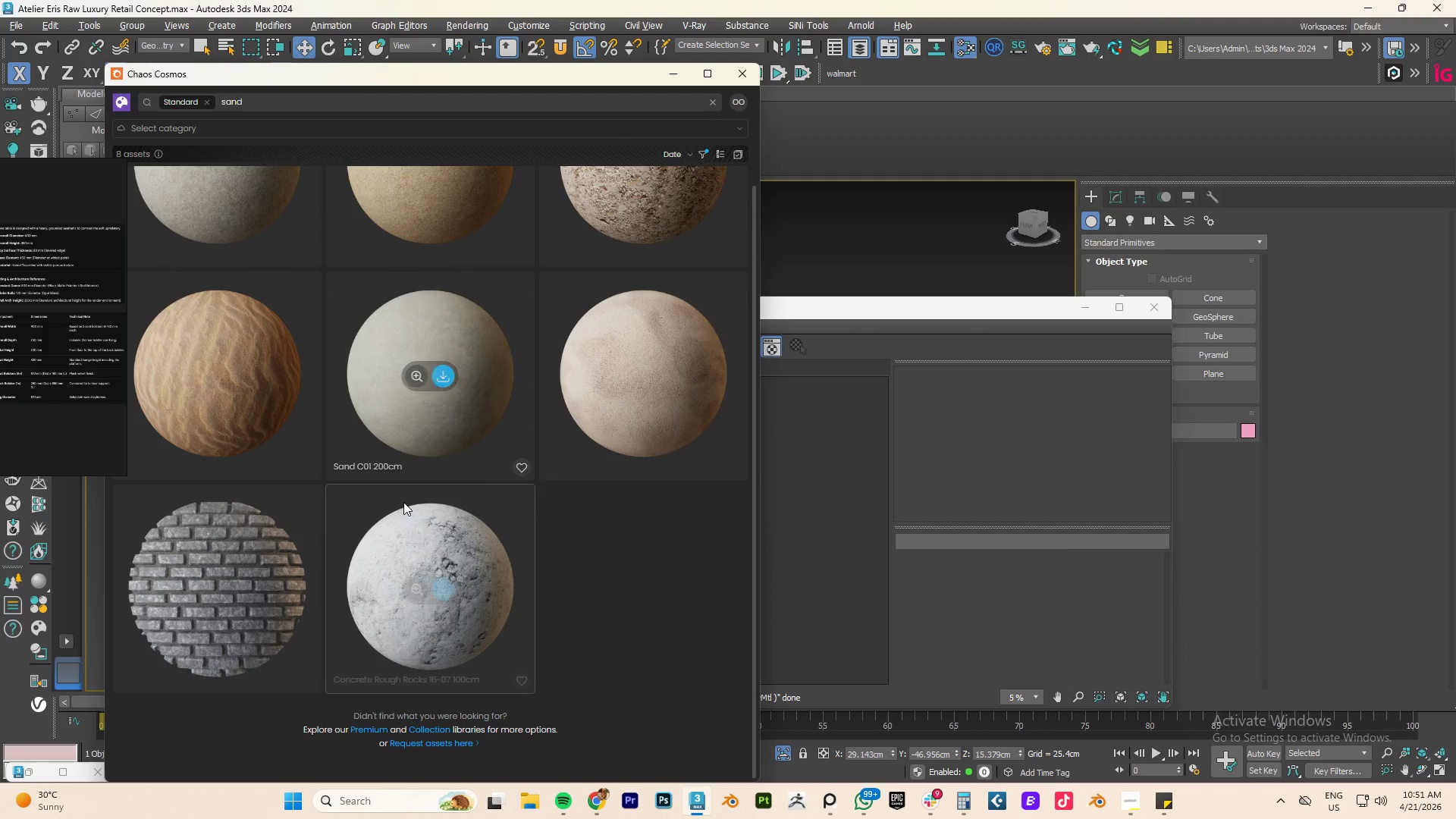 
scroll: coordinate [405, 502], scroll_direction: up, amount: 4.0
 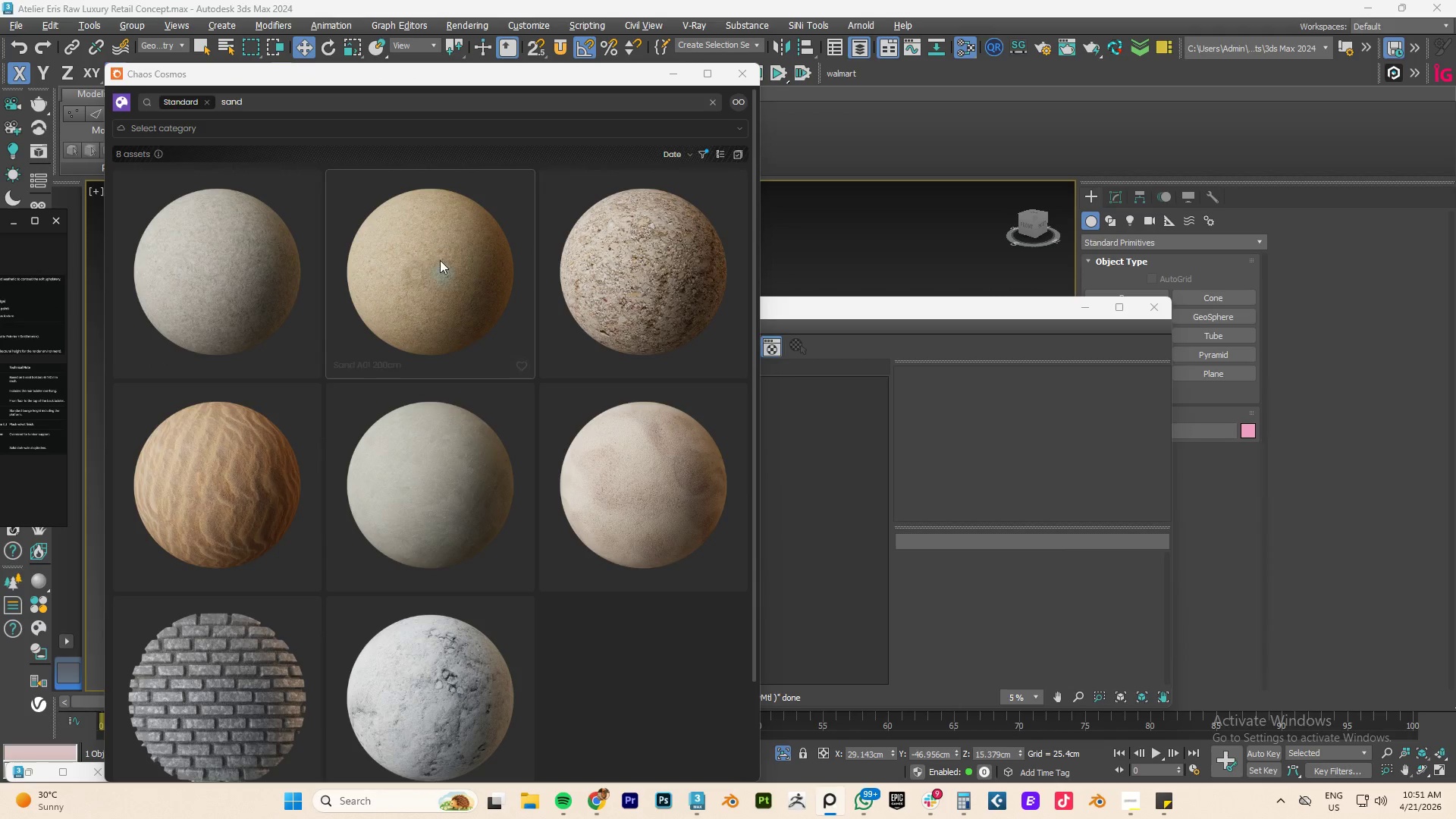 
mouse_move([657, 290])
 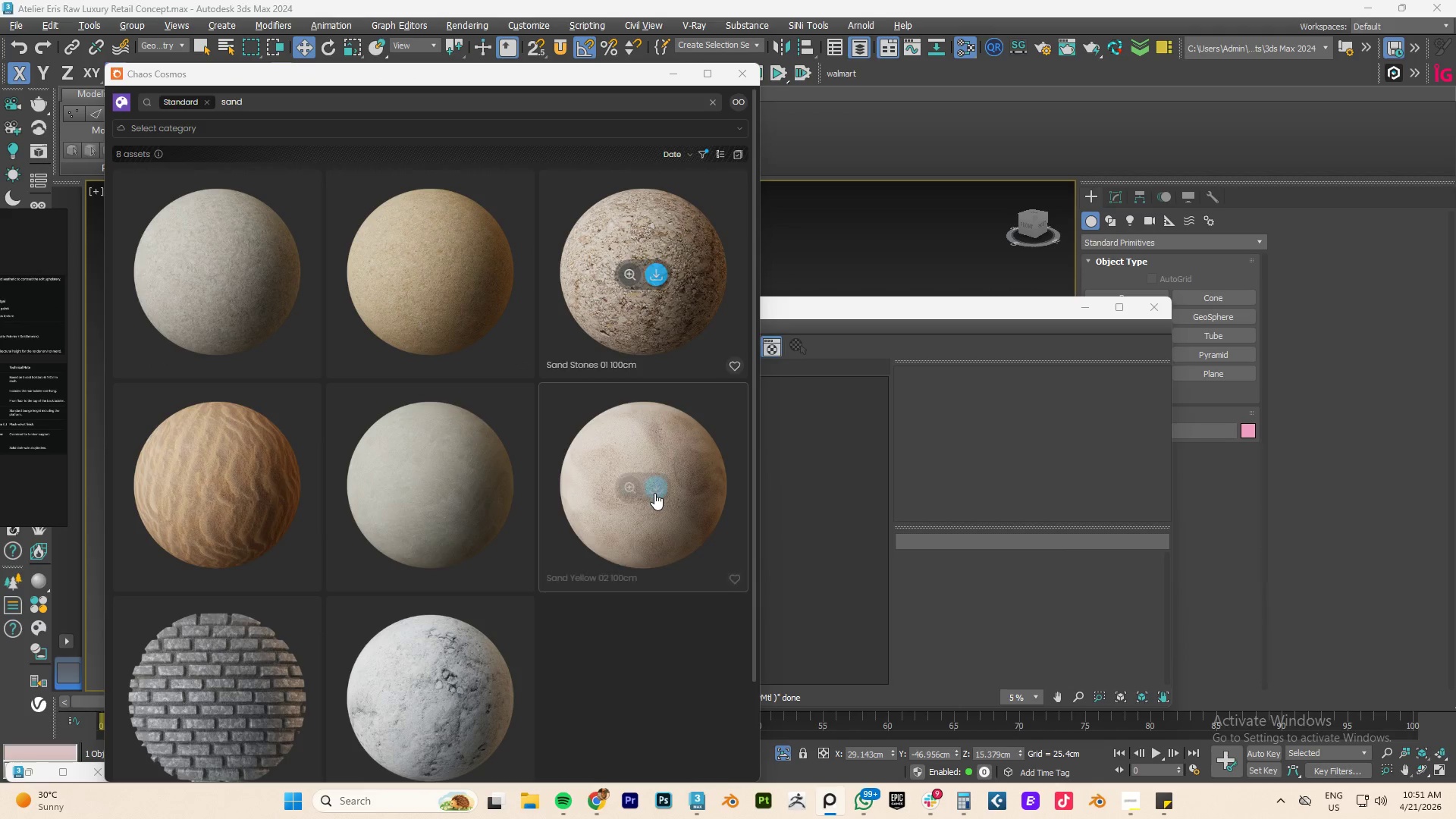 
mouse_move([635, 479])
 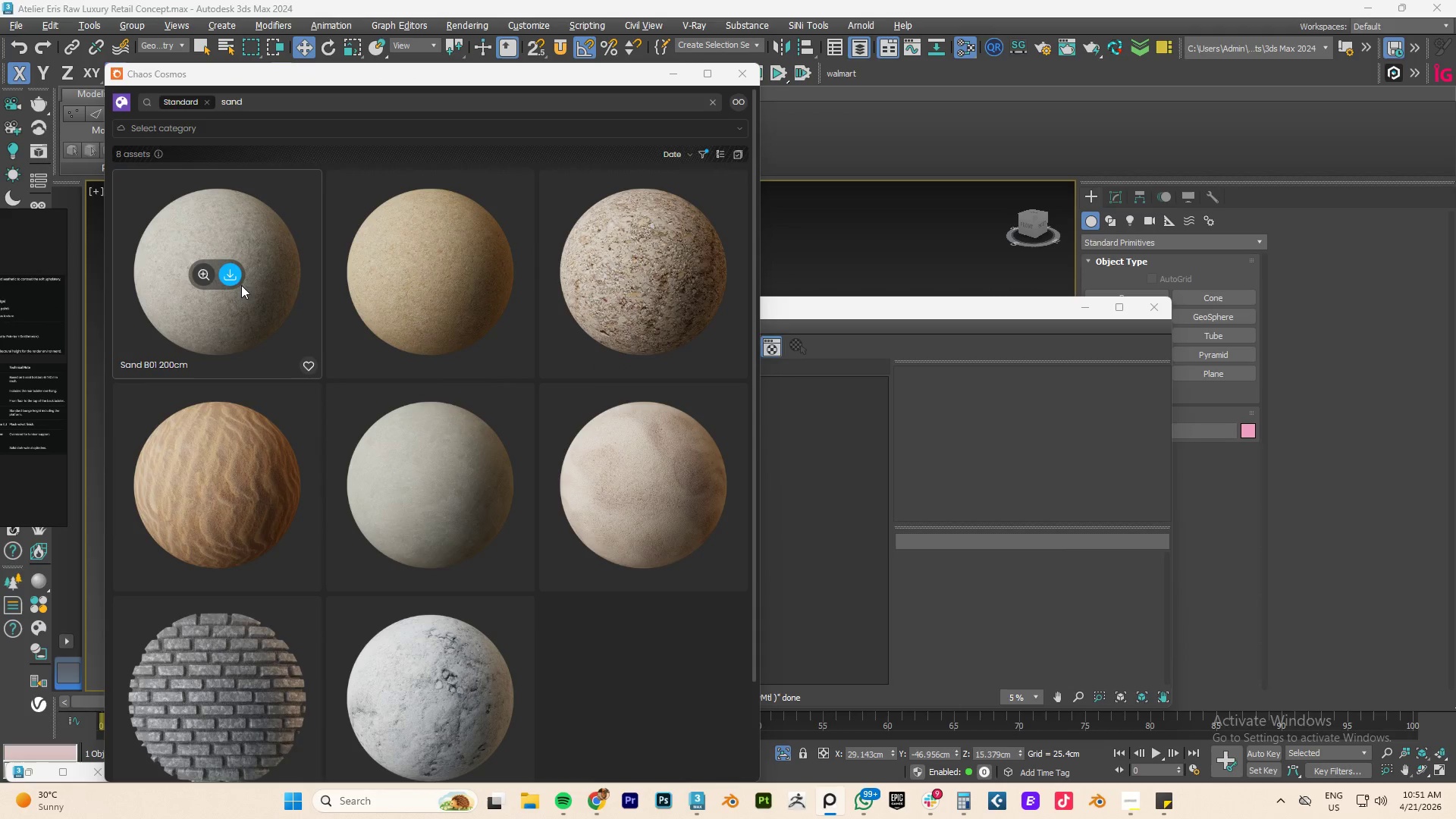 
left_click([229, 278])
 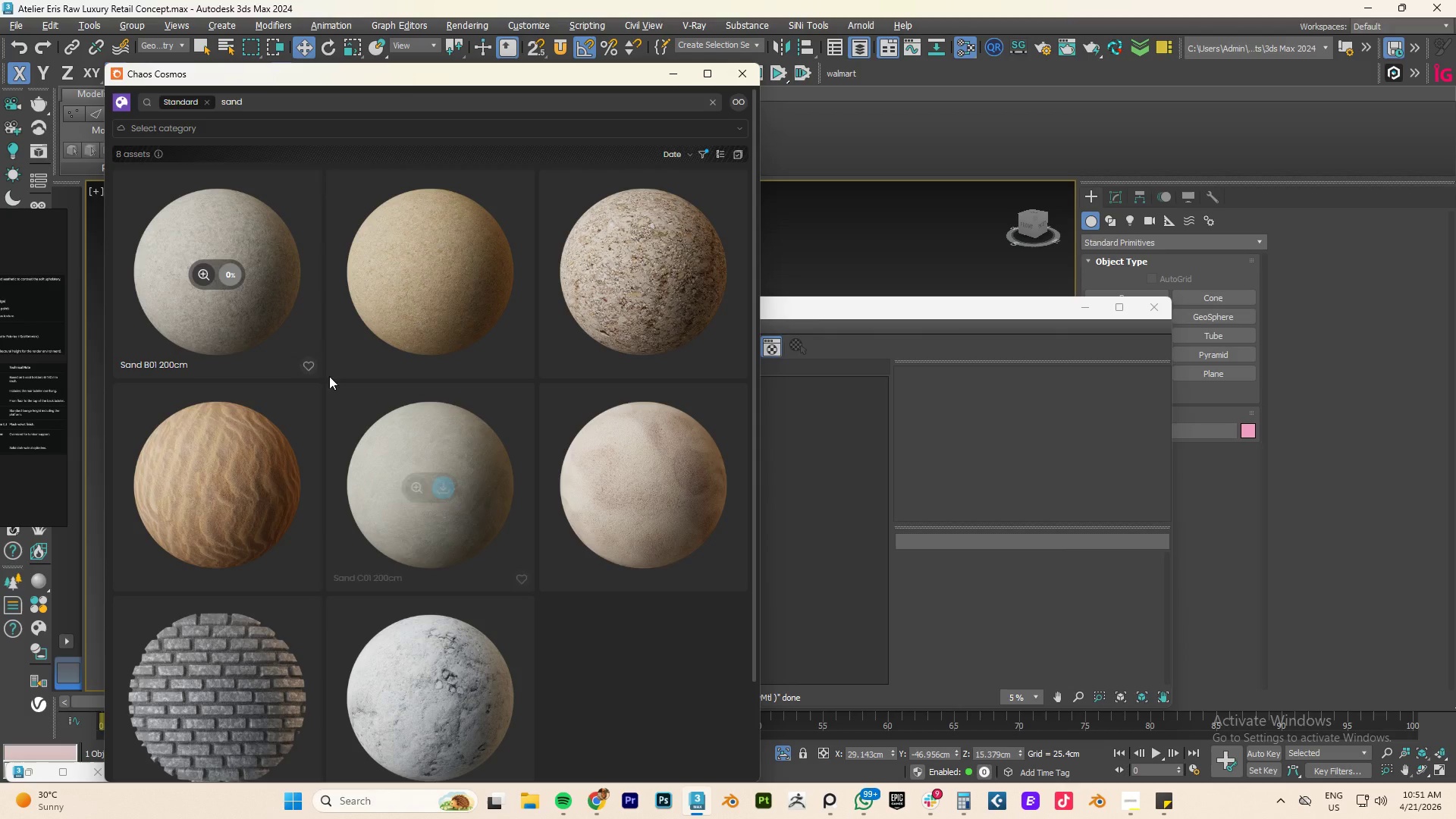 
left_click([309, 365])
 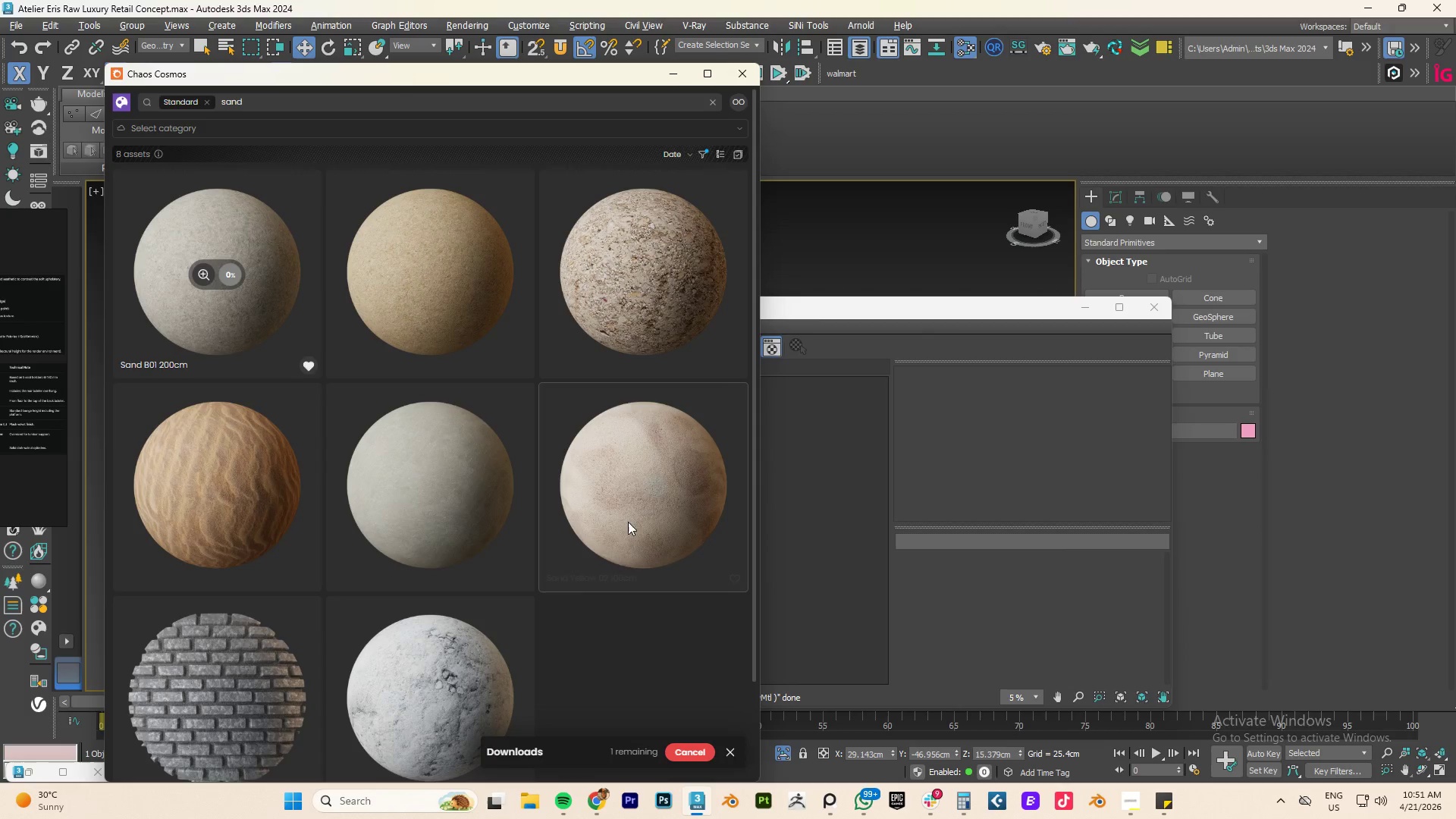 
scroll: coordinate [570, 519], scroll_direction: none, amount: 0.0
 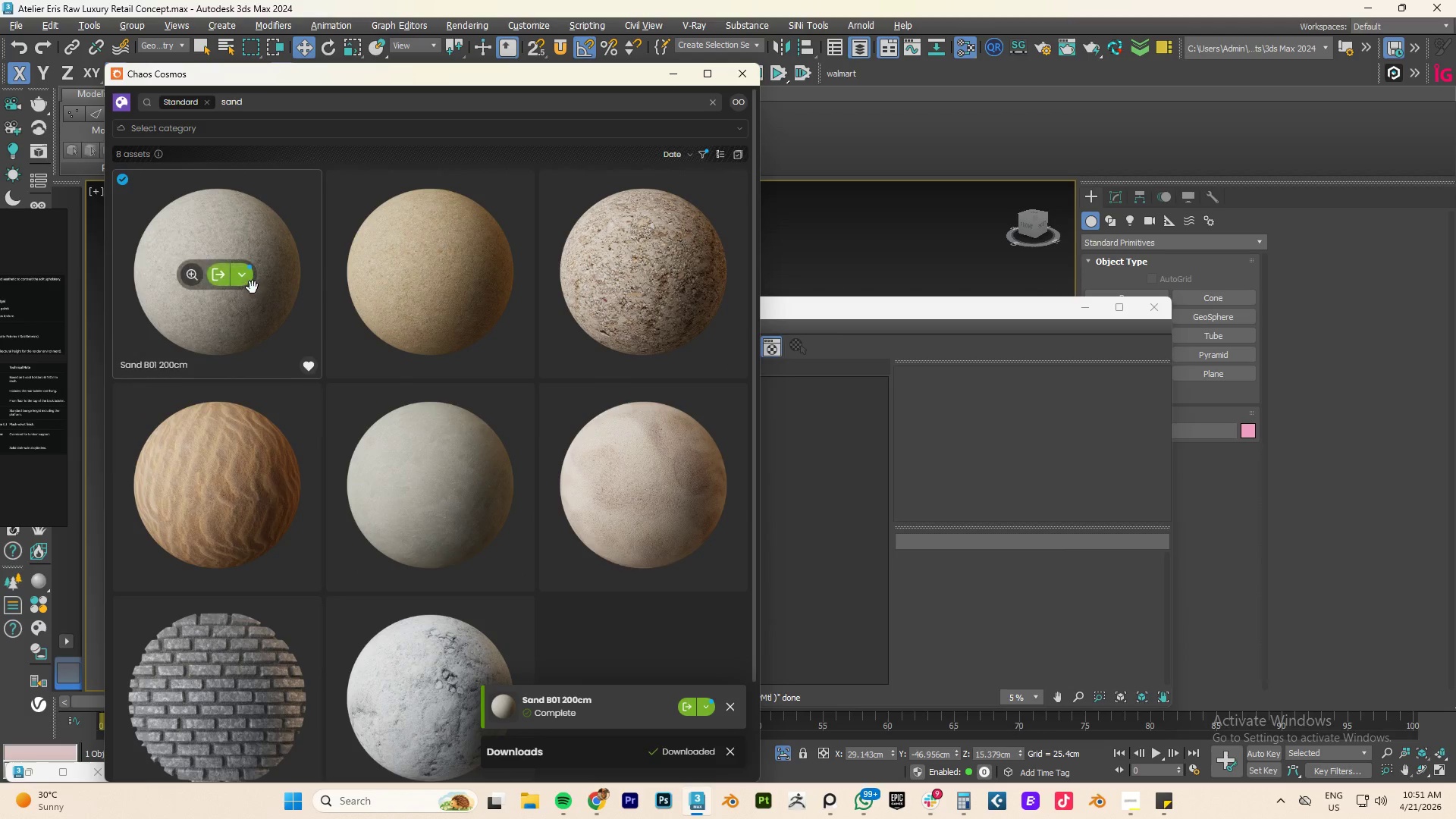 
left_click_drag(start_coordinate=[218, 279], to_coordinate=[817, 476])
 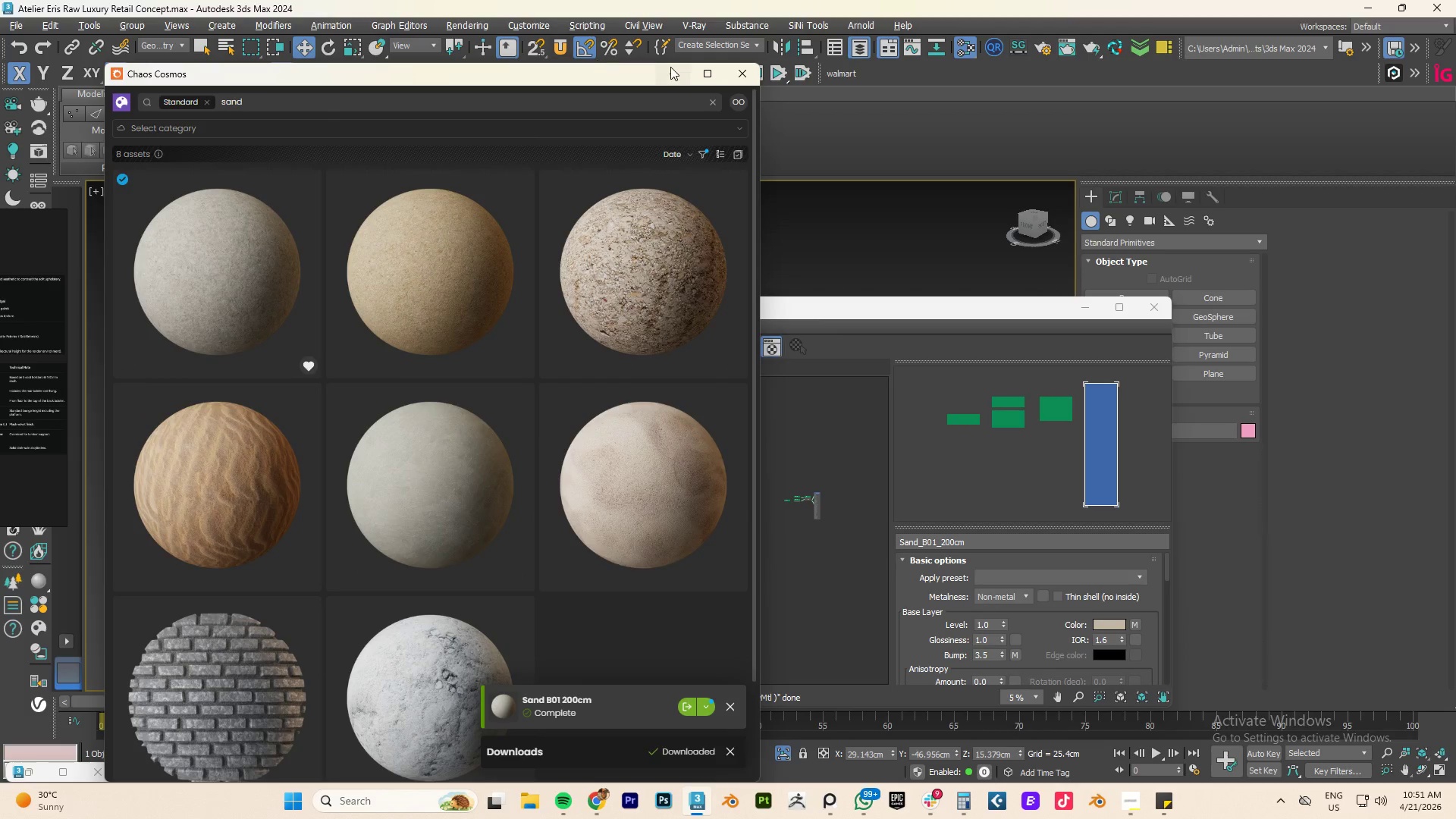 
left_click([669, 77])
 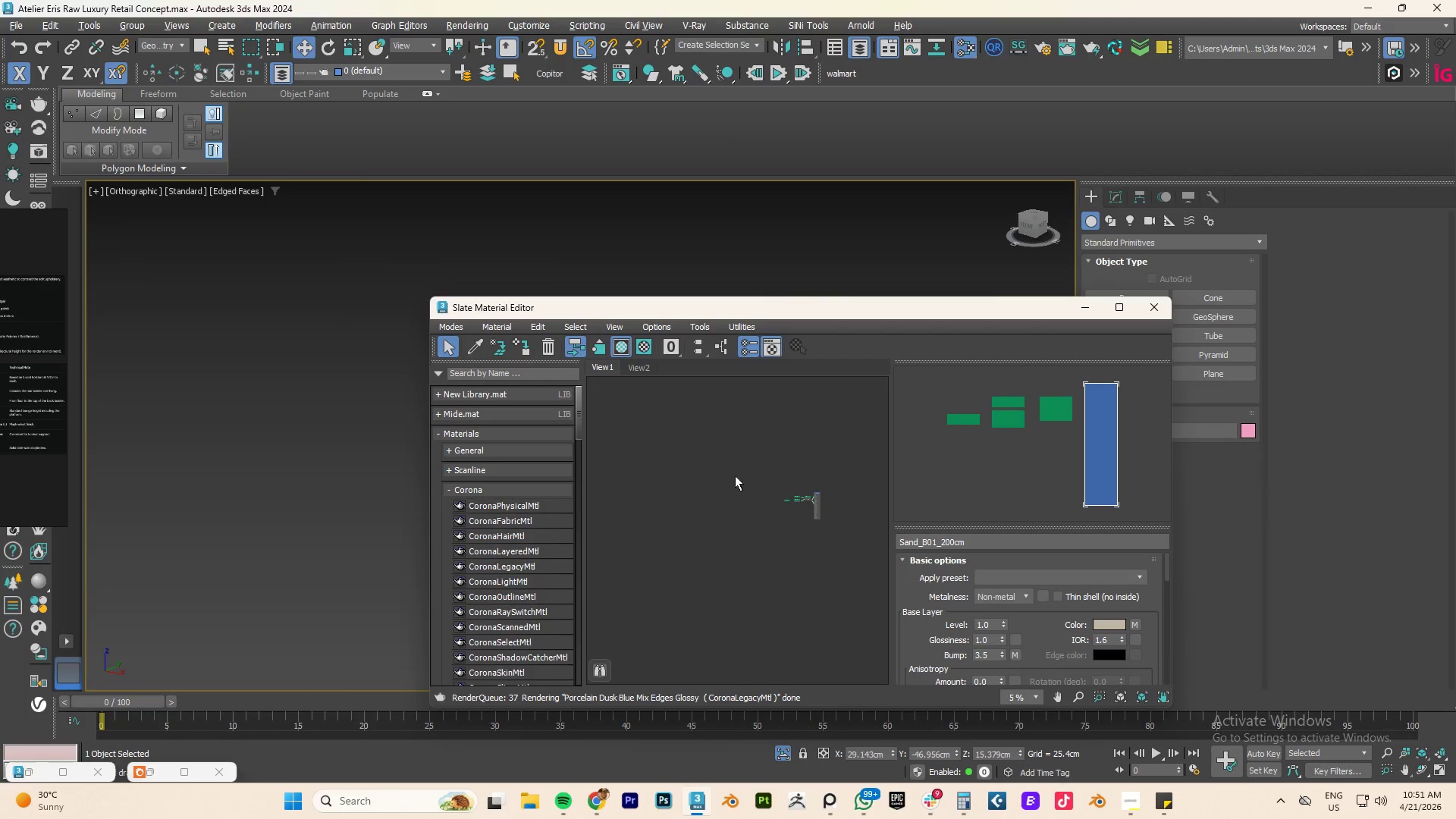 
scroll: coordinate [817, 506], scroll_direction: up, amount: 4.0
 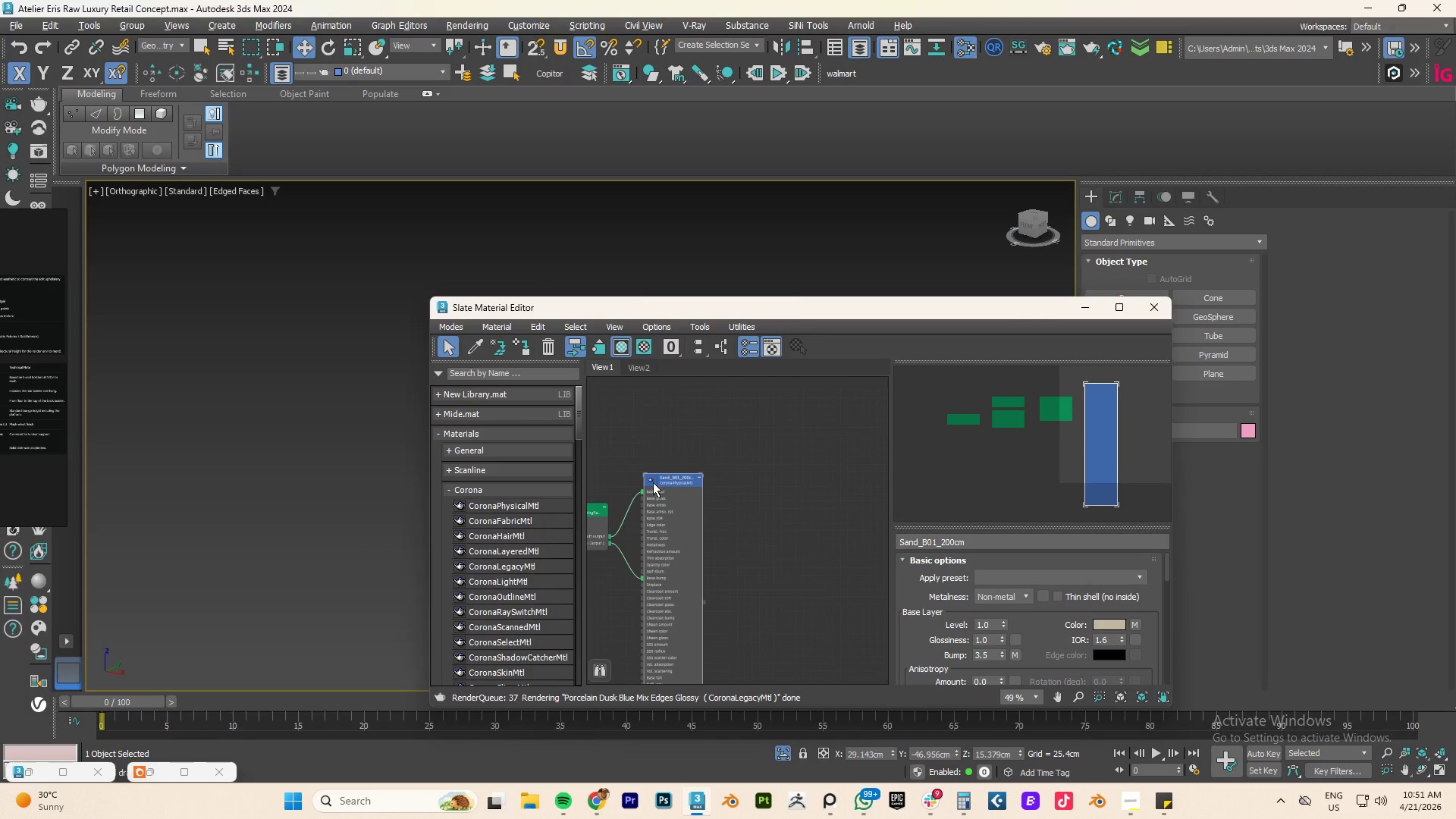 
double_click([652, 481])
 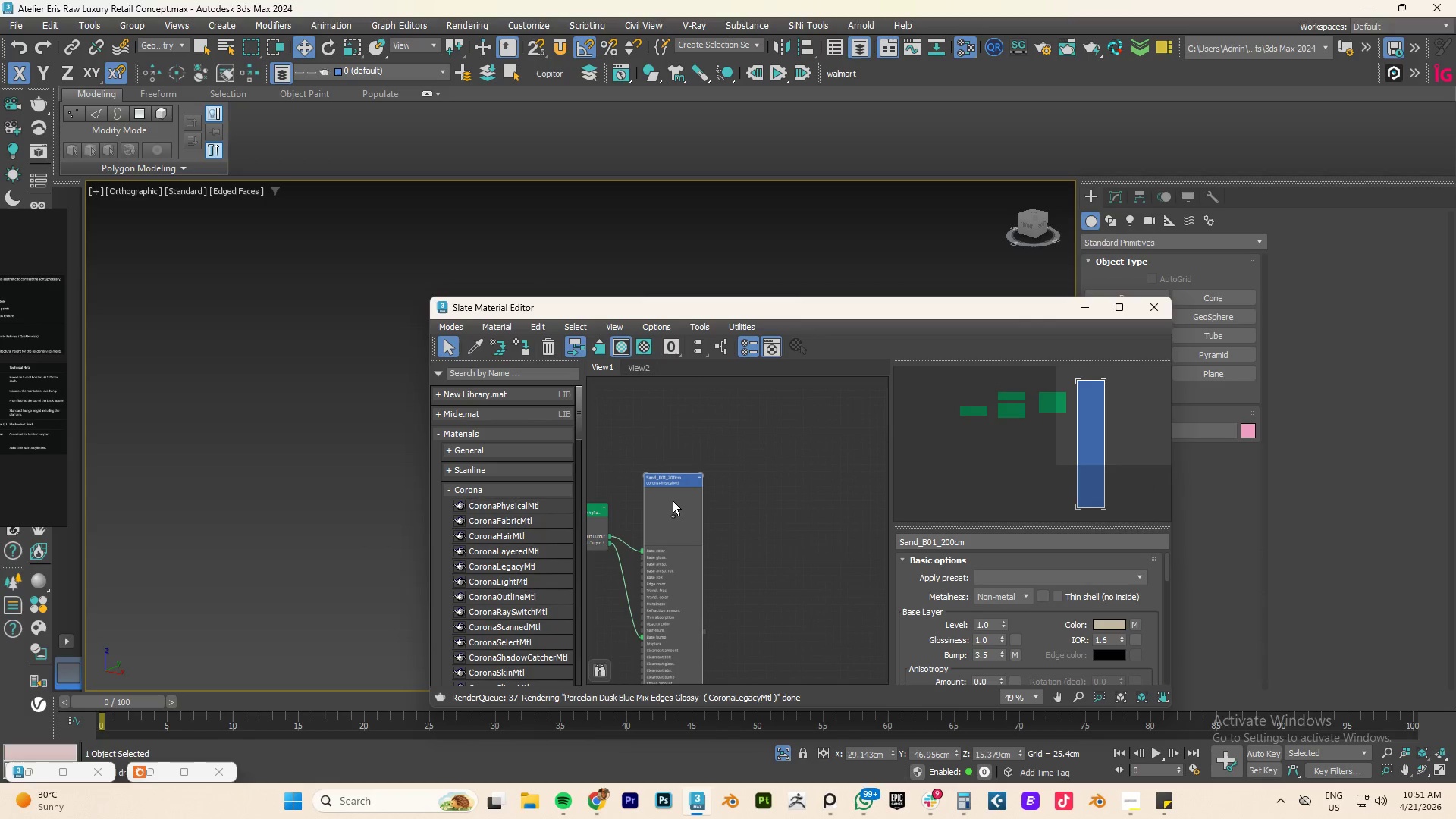 
right_click([667, 499])
 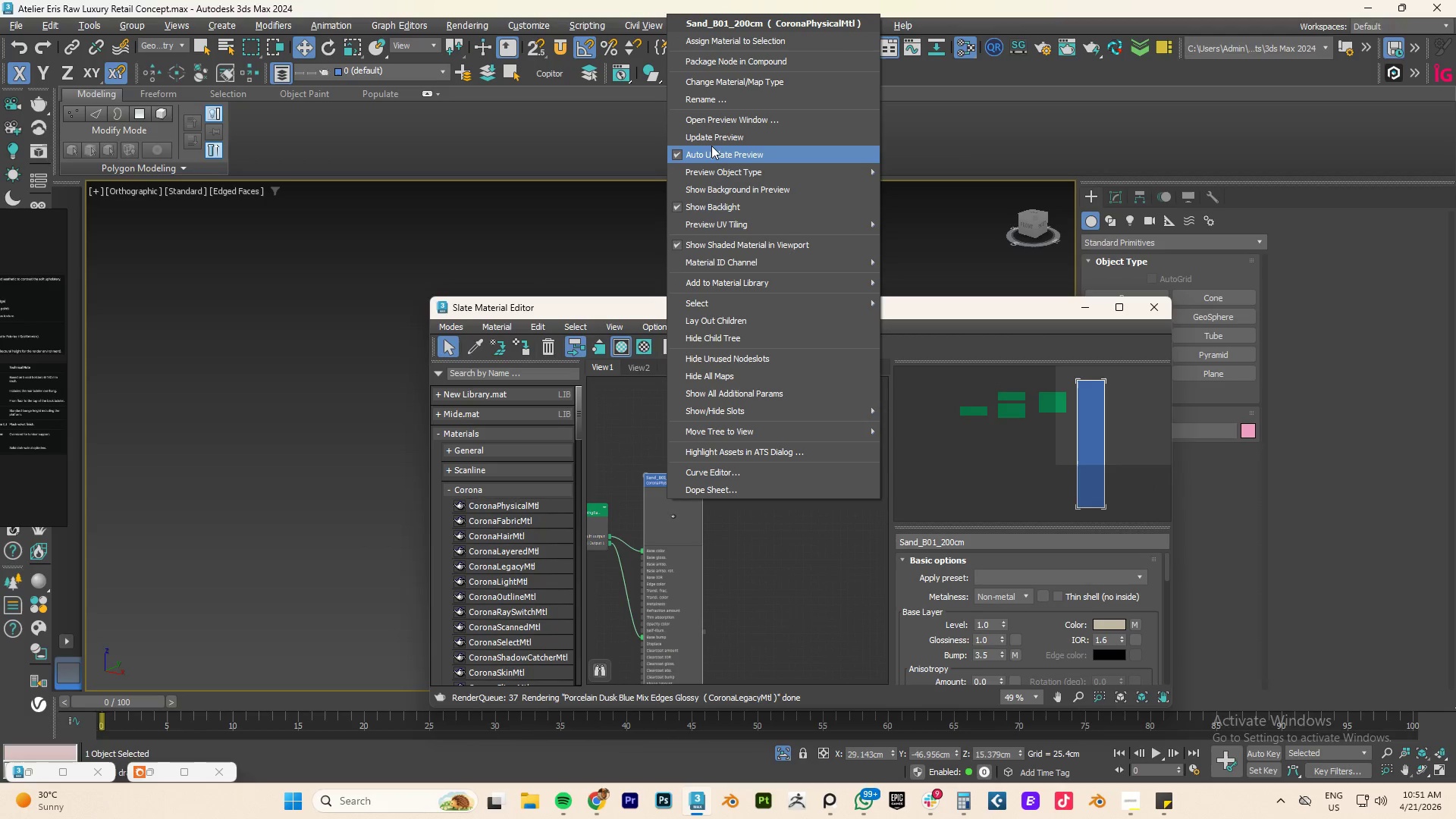 
wait(6.62)
 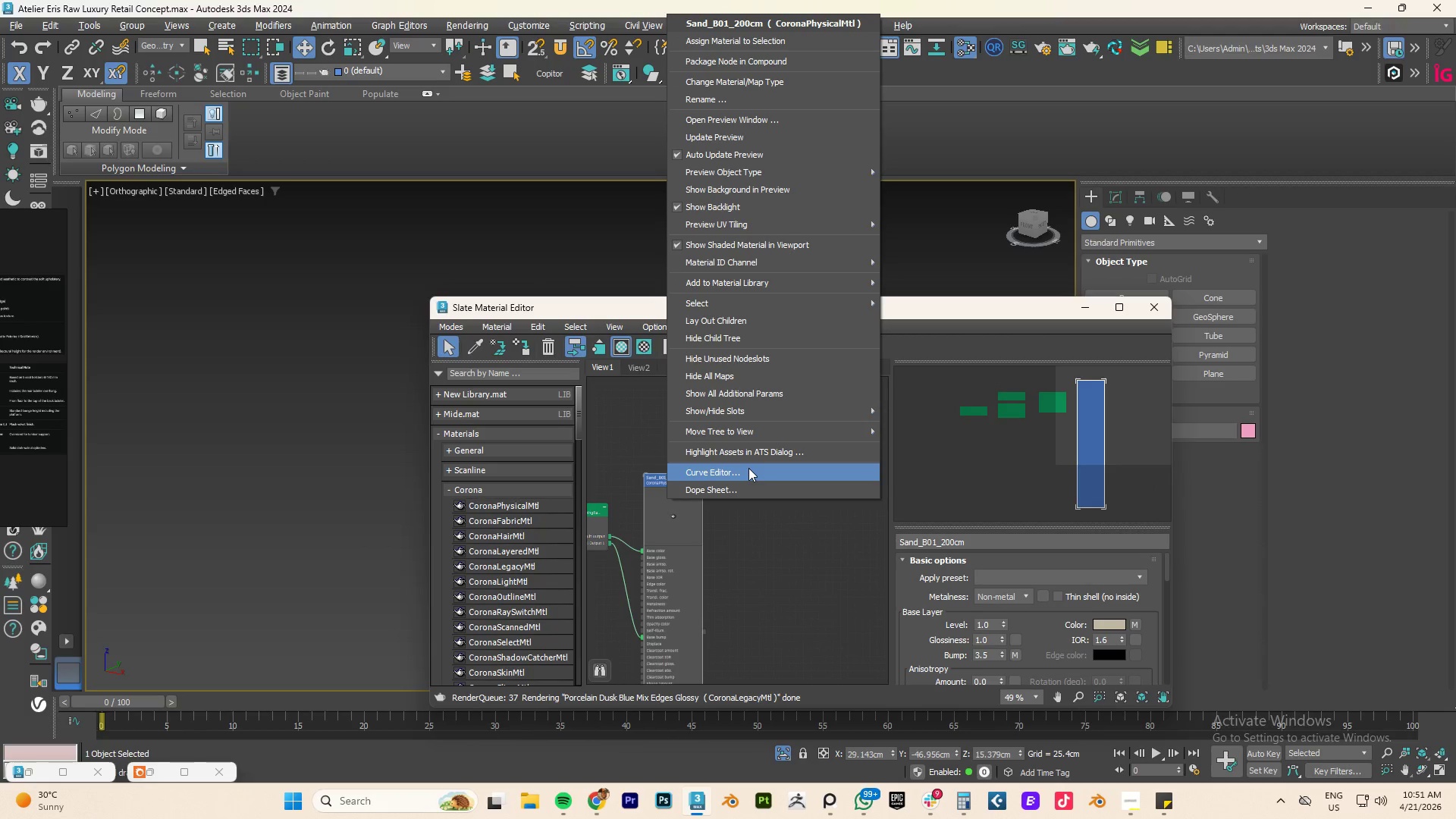 
left_click([725, 140])
 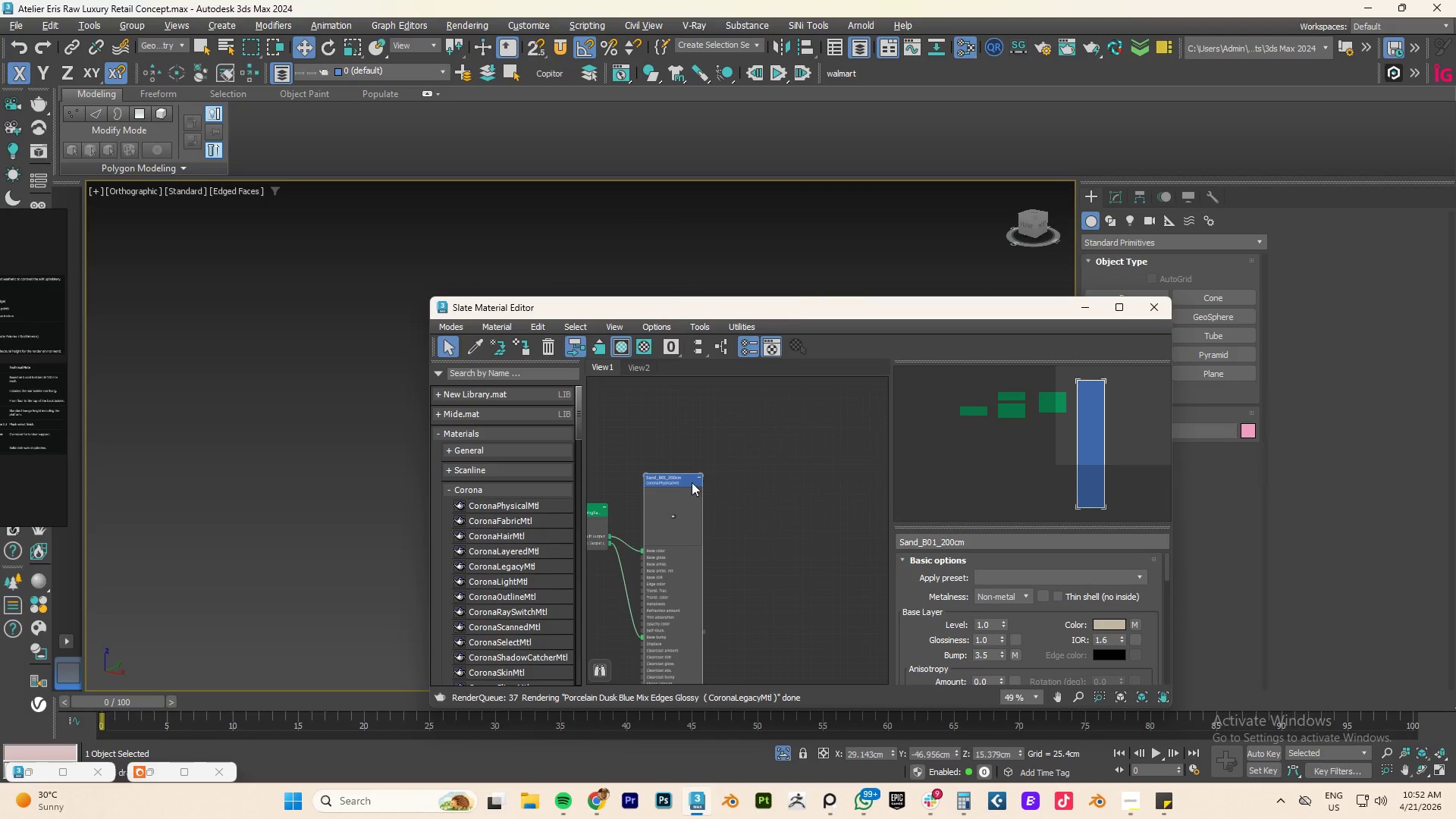 
mouse_move([674, 485])
 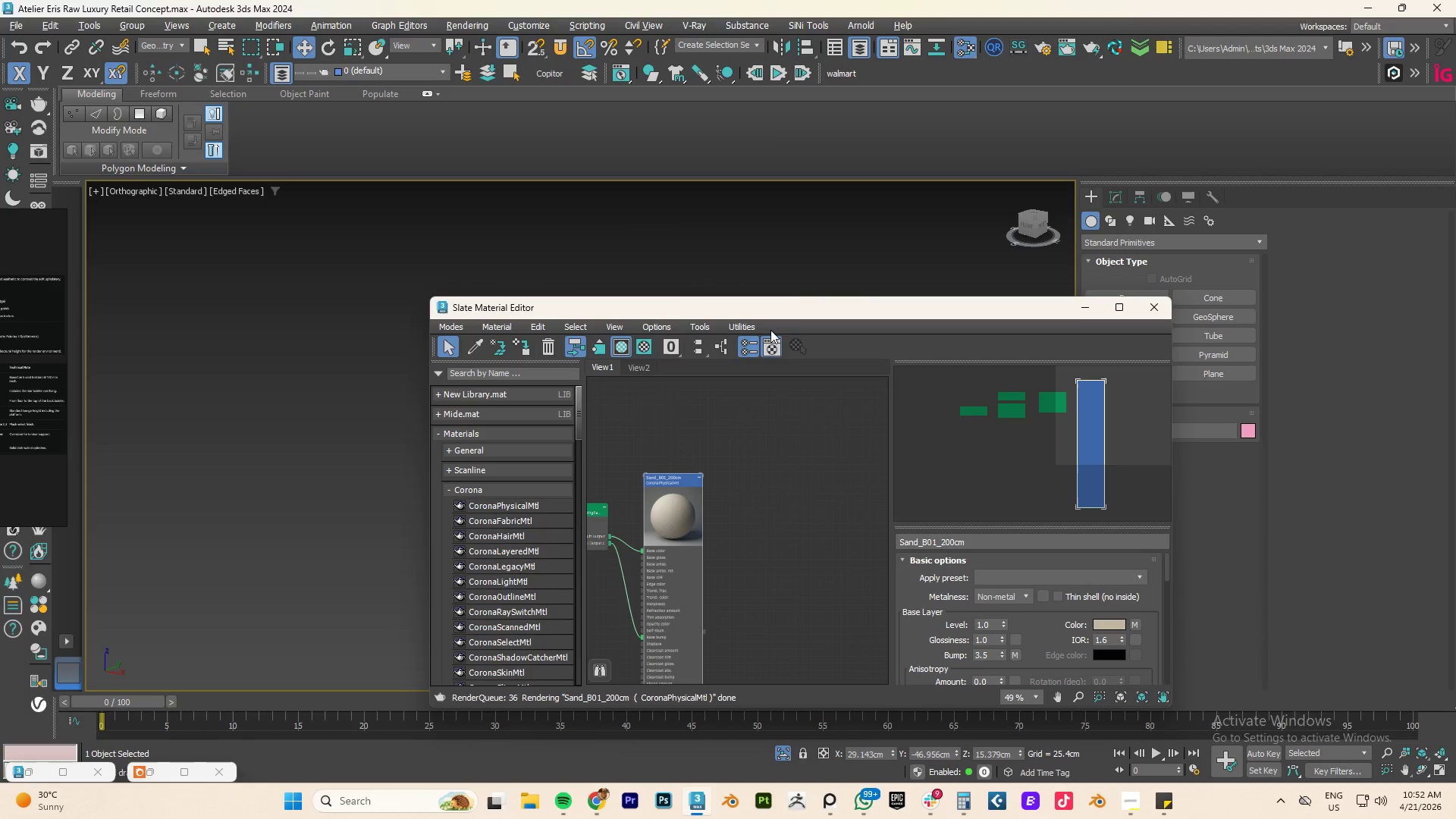 
left_click_drag(start_coordinate=[756, 306], to_coordinate=[1166, 253])
 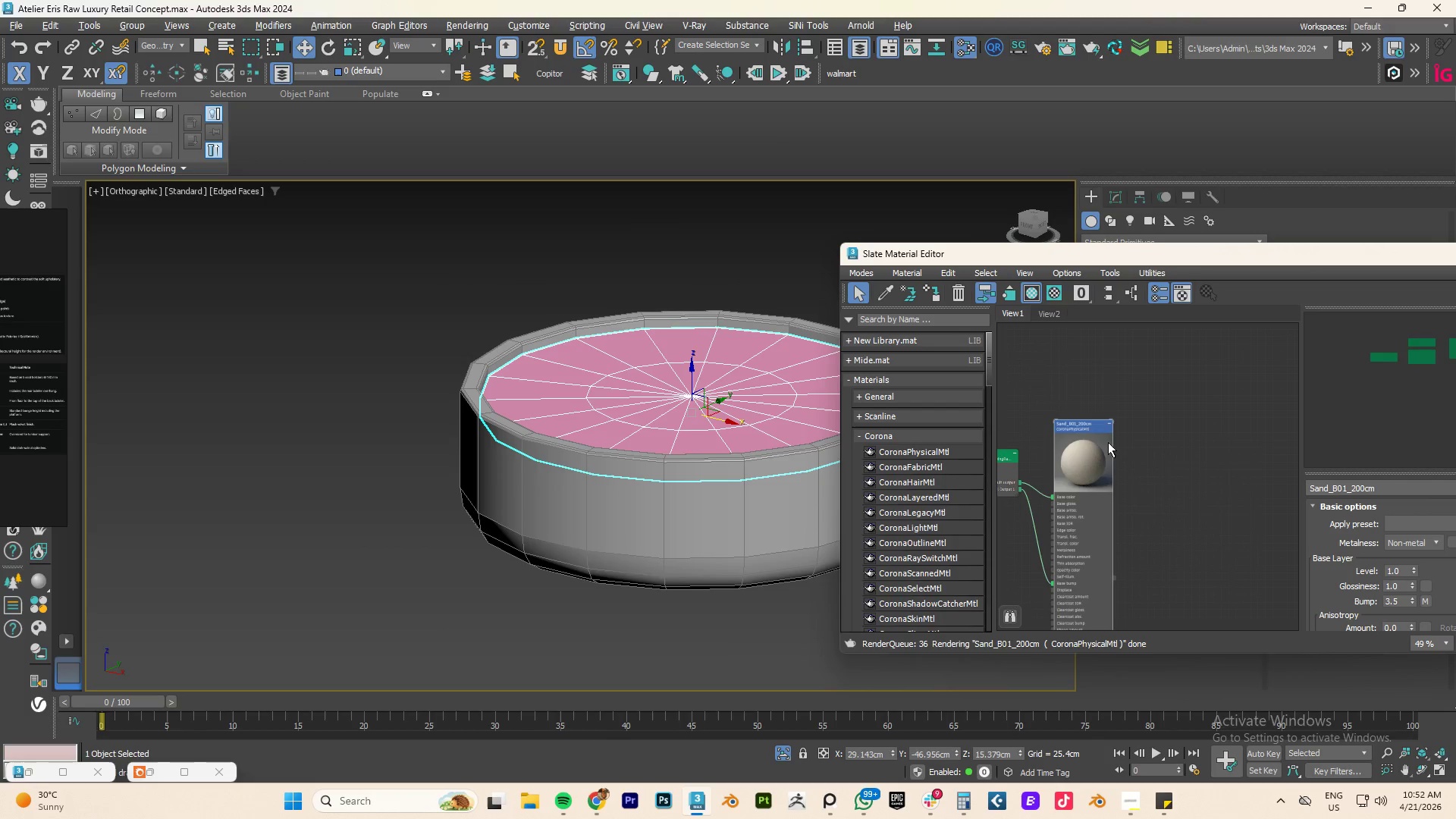 
right_click([1090, 457])
 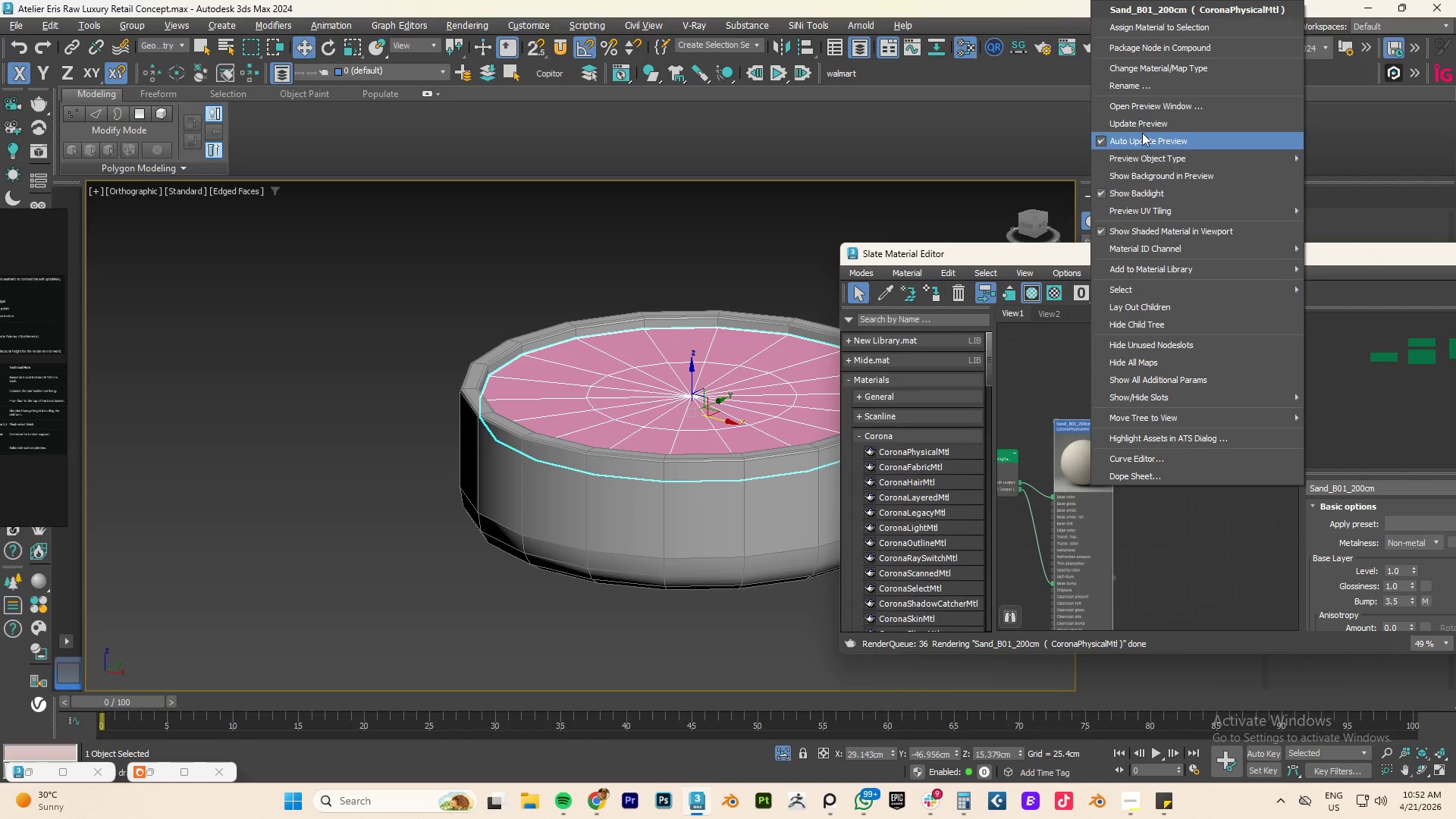 
left_click([1141, 121])
 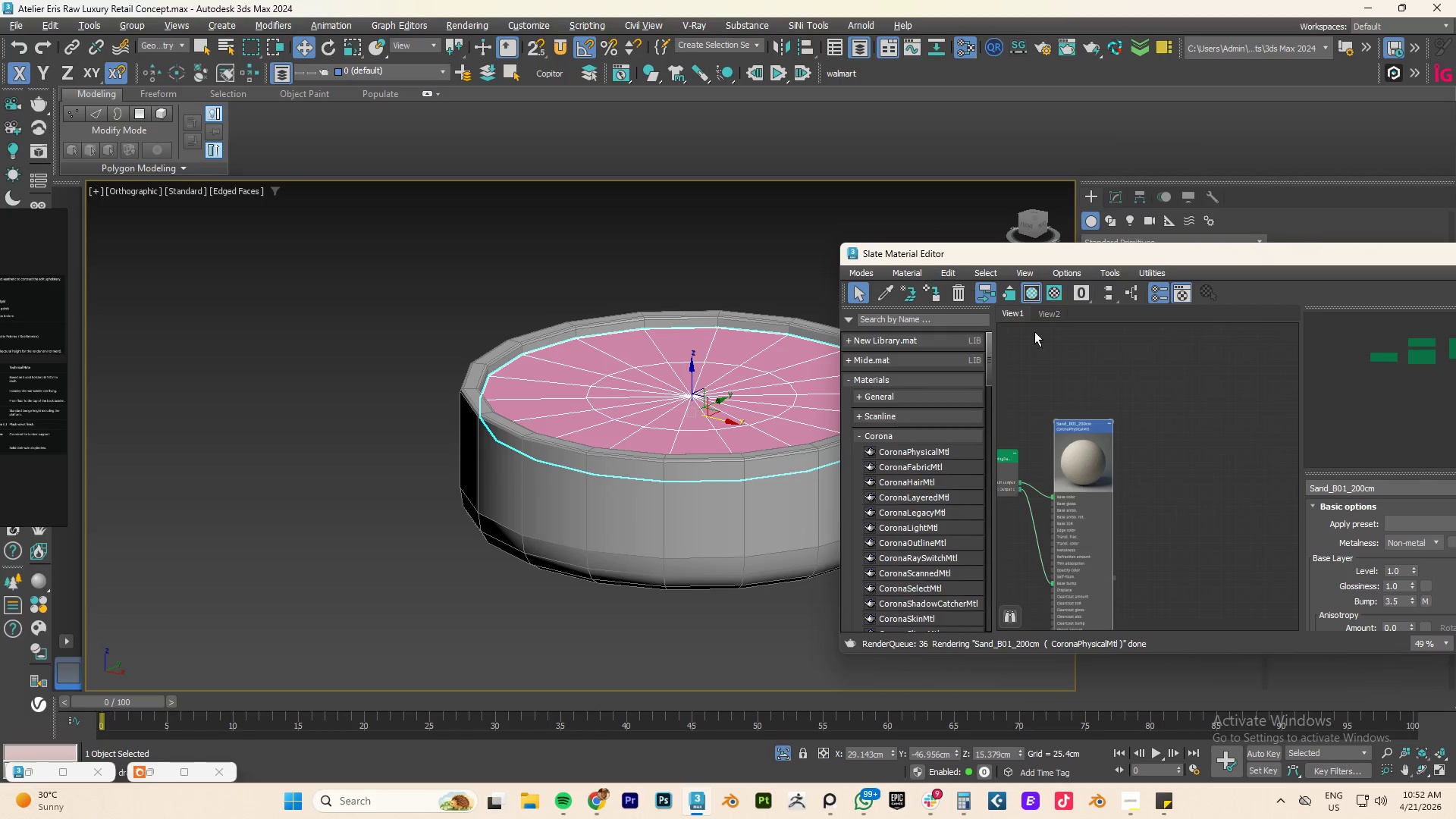 
right_click([1072, 432])
 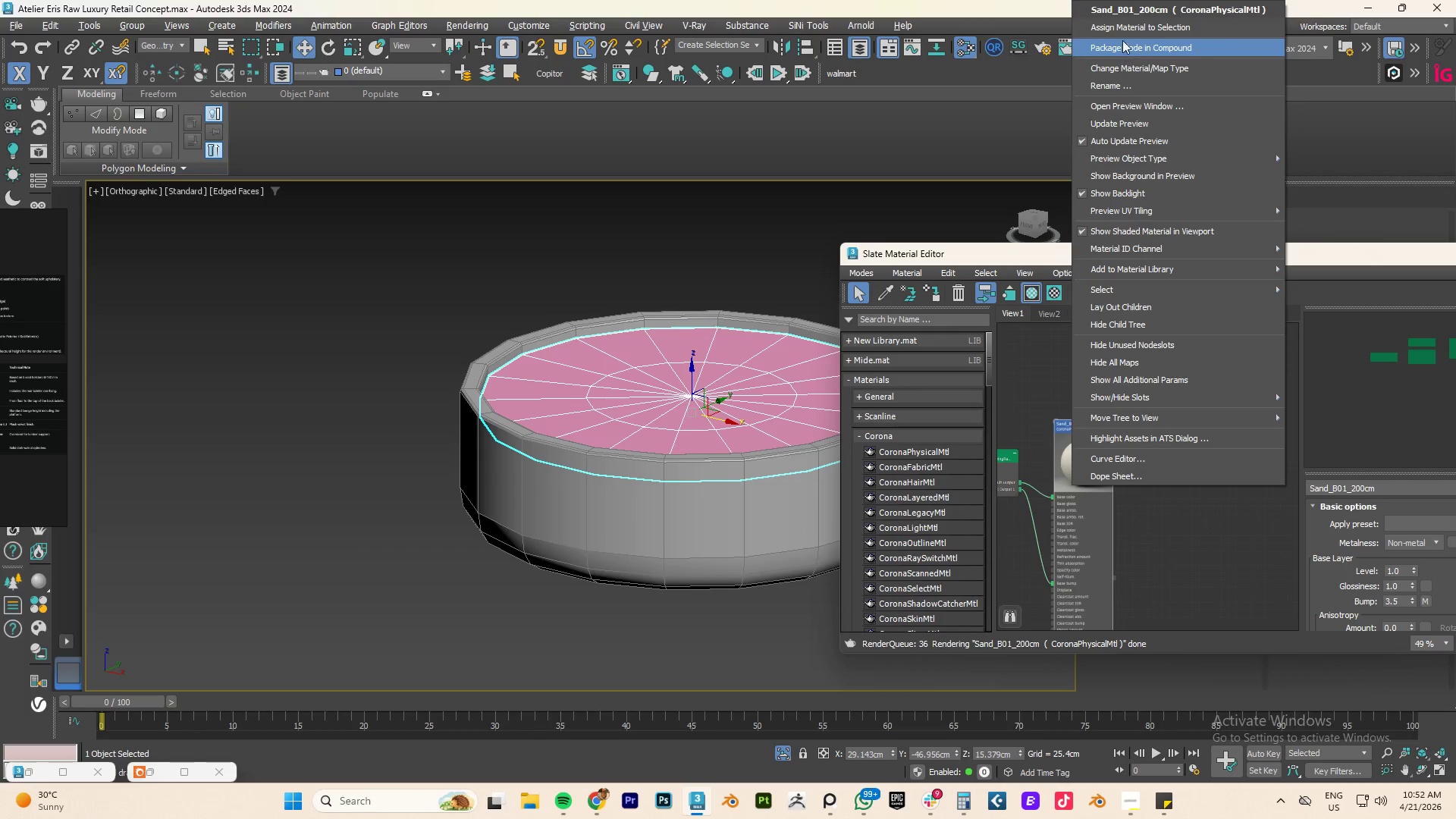 
left_click([1121, 33])
 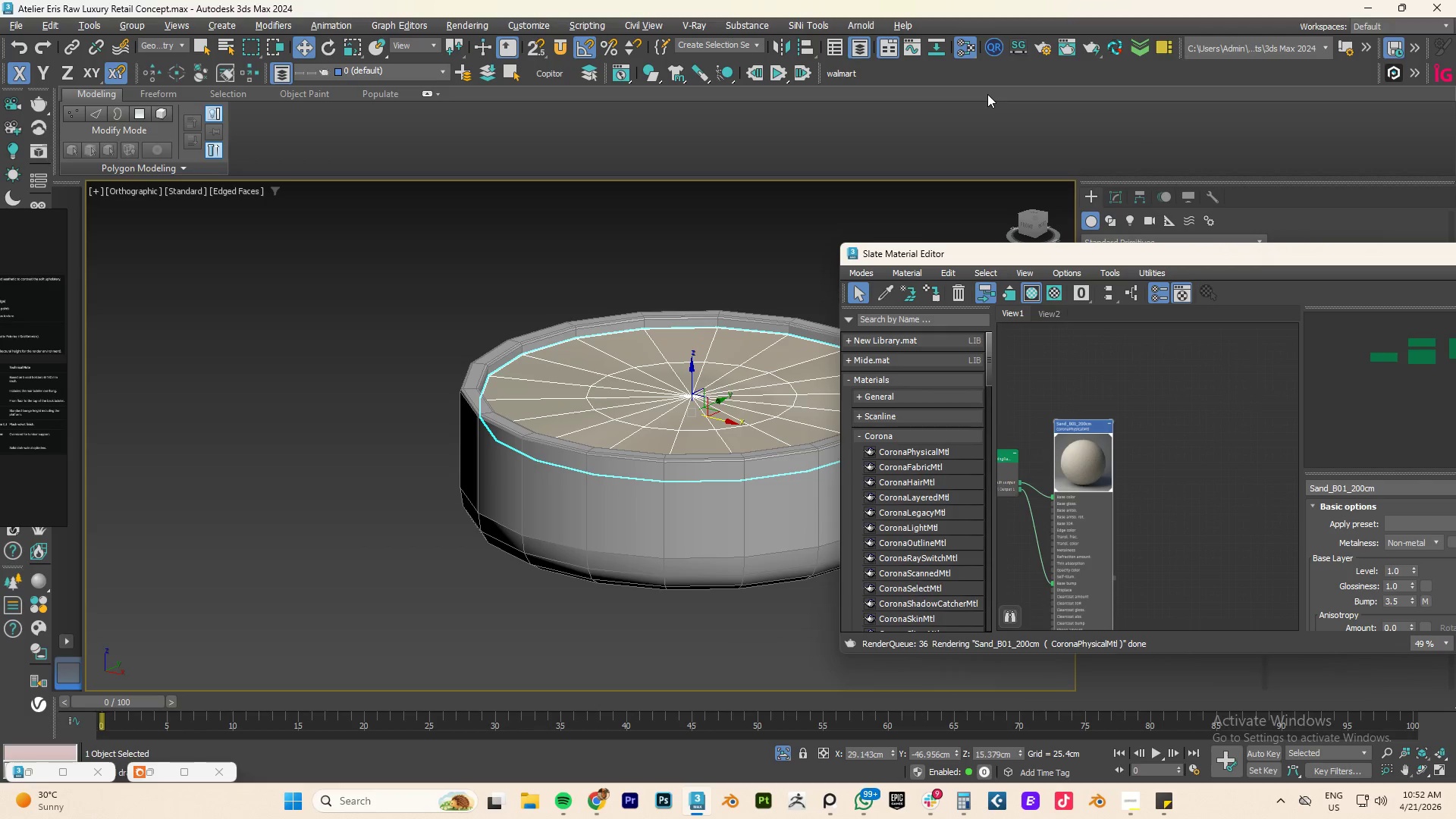 
wait(8.66)
 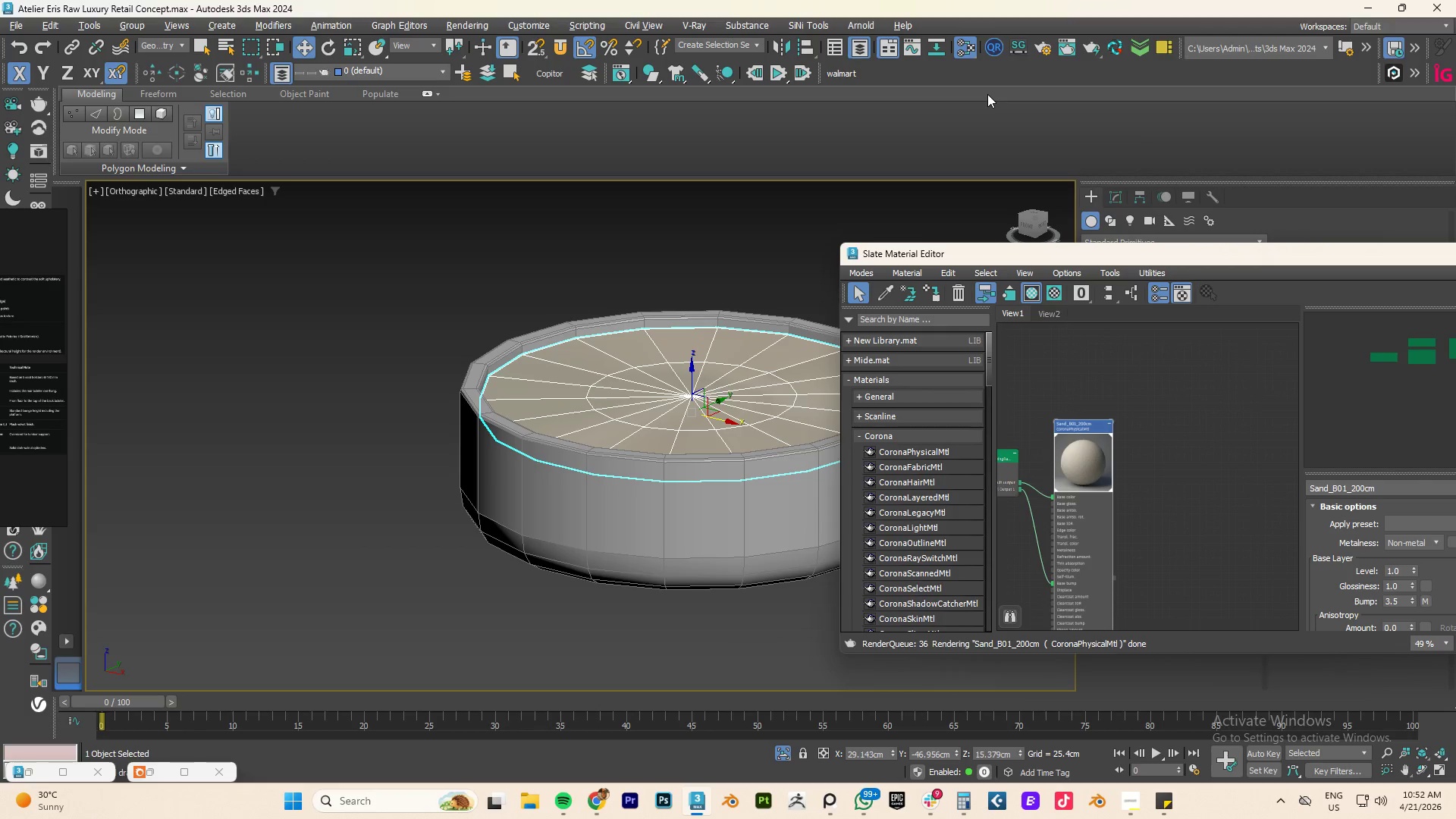 
left_click_drag(start_coordinate=[1206, 256], to_coordinate=[777, 228])
 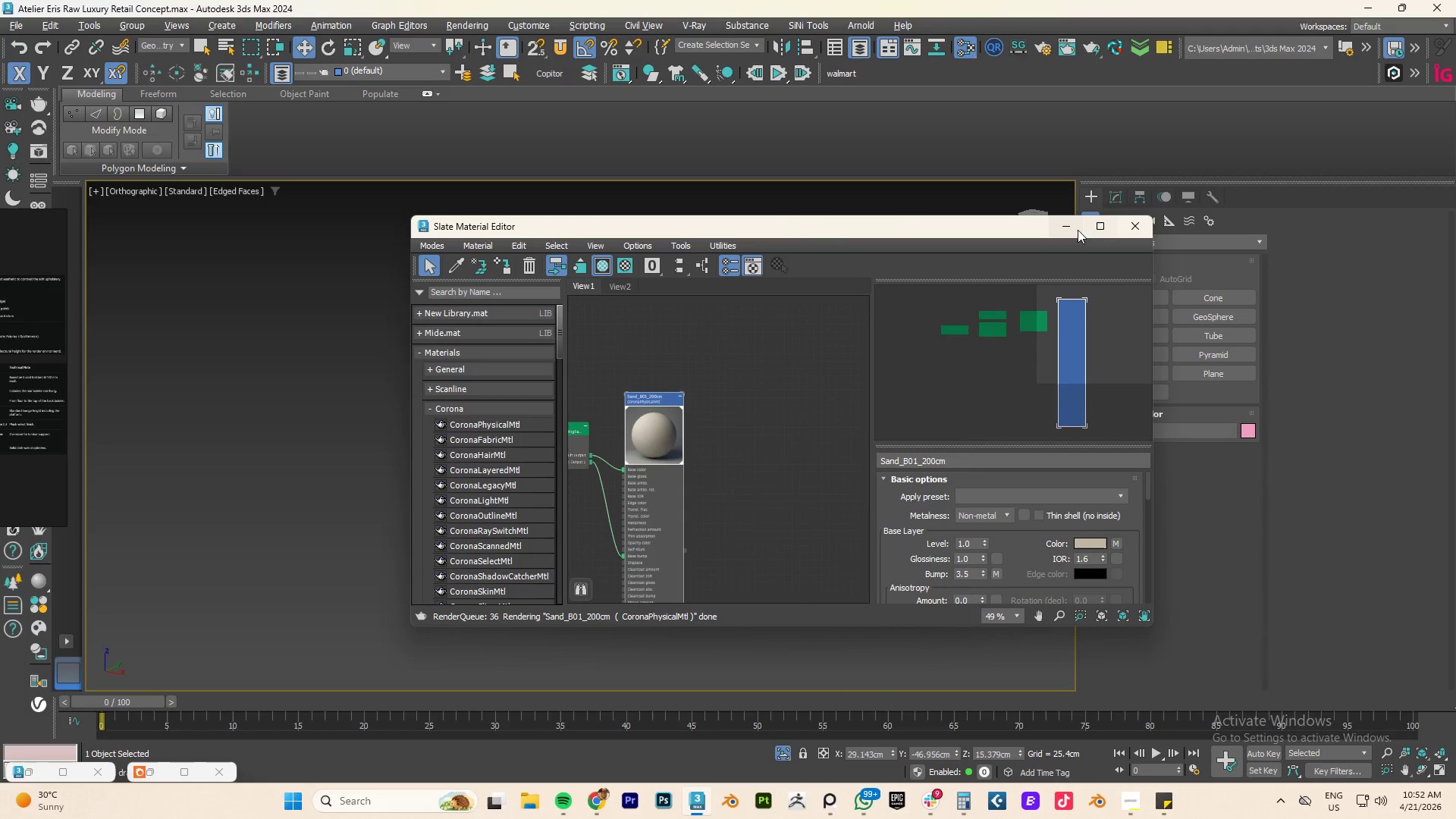 
left_click([1059, 225])
 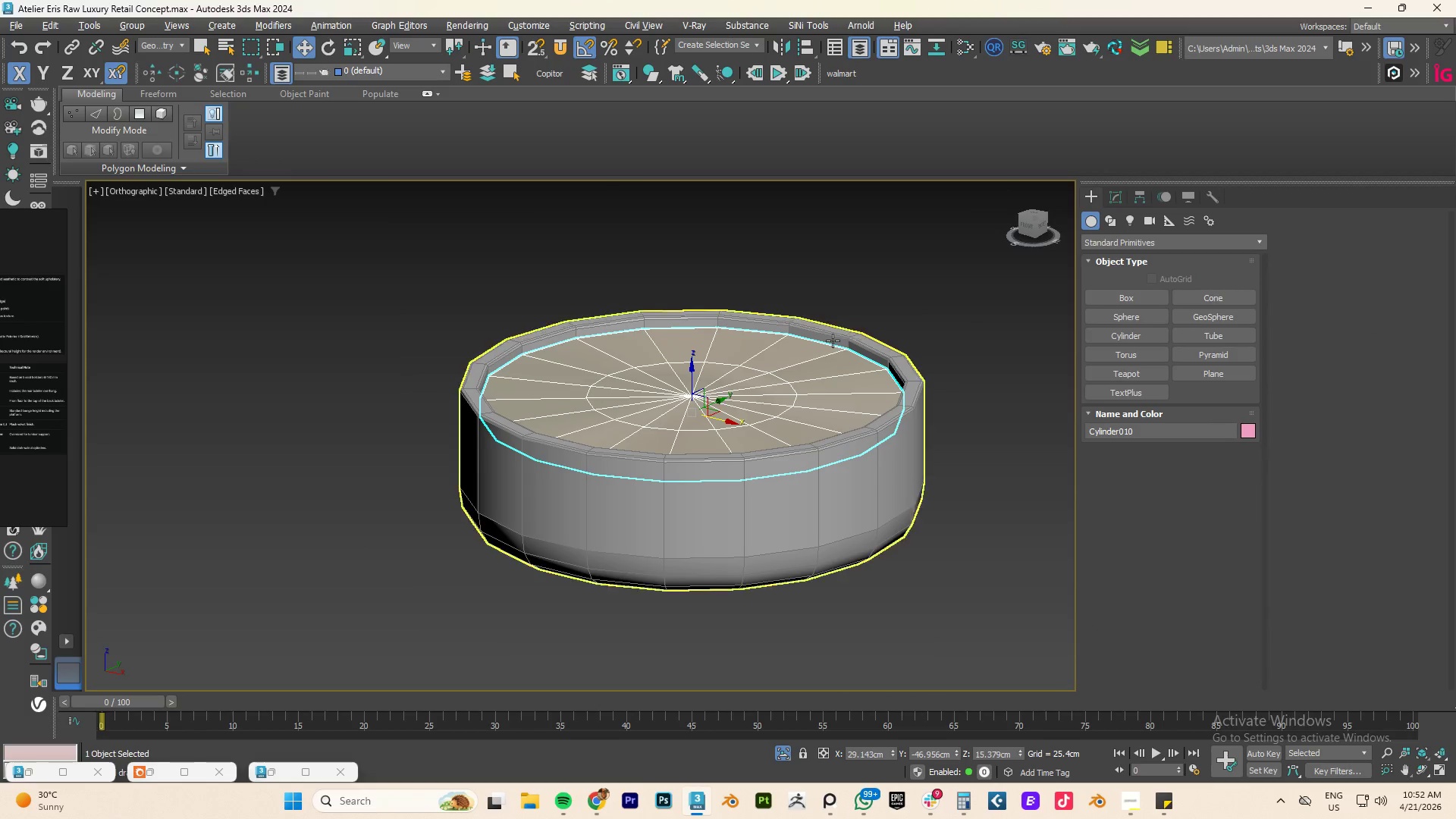 
hold_key(key=AltLeft, duration=1.94)
 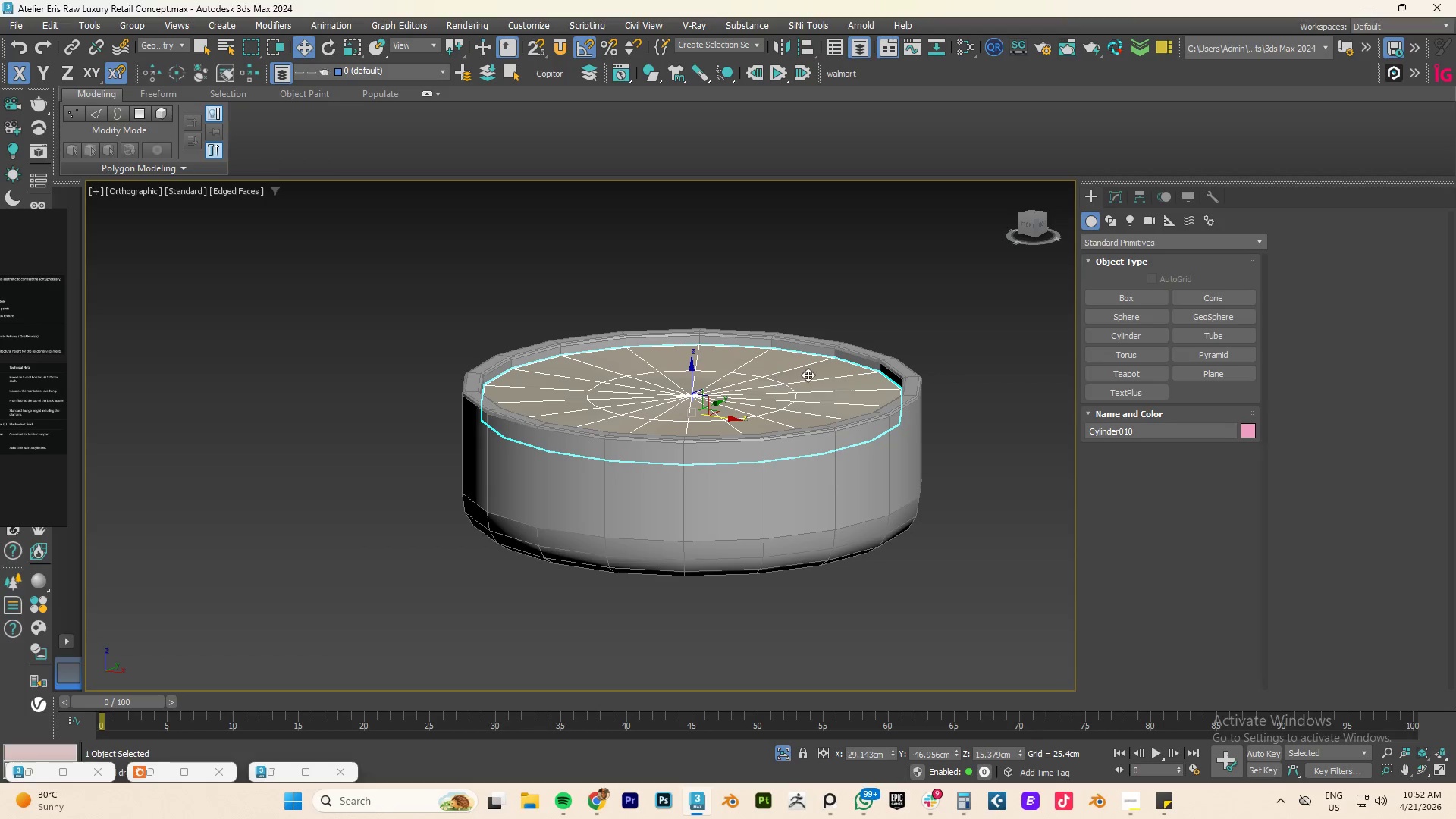 
hold_key(key=AltLeft, duration=2.98)
 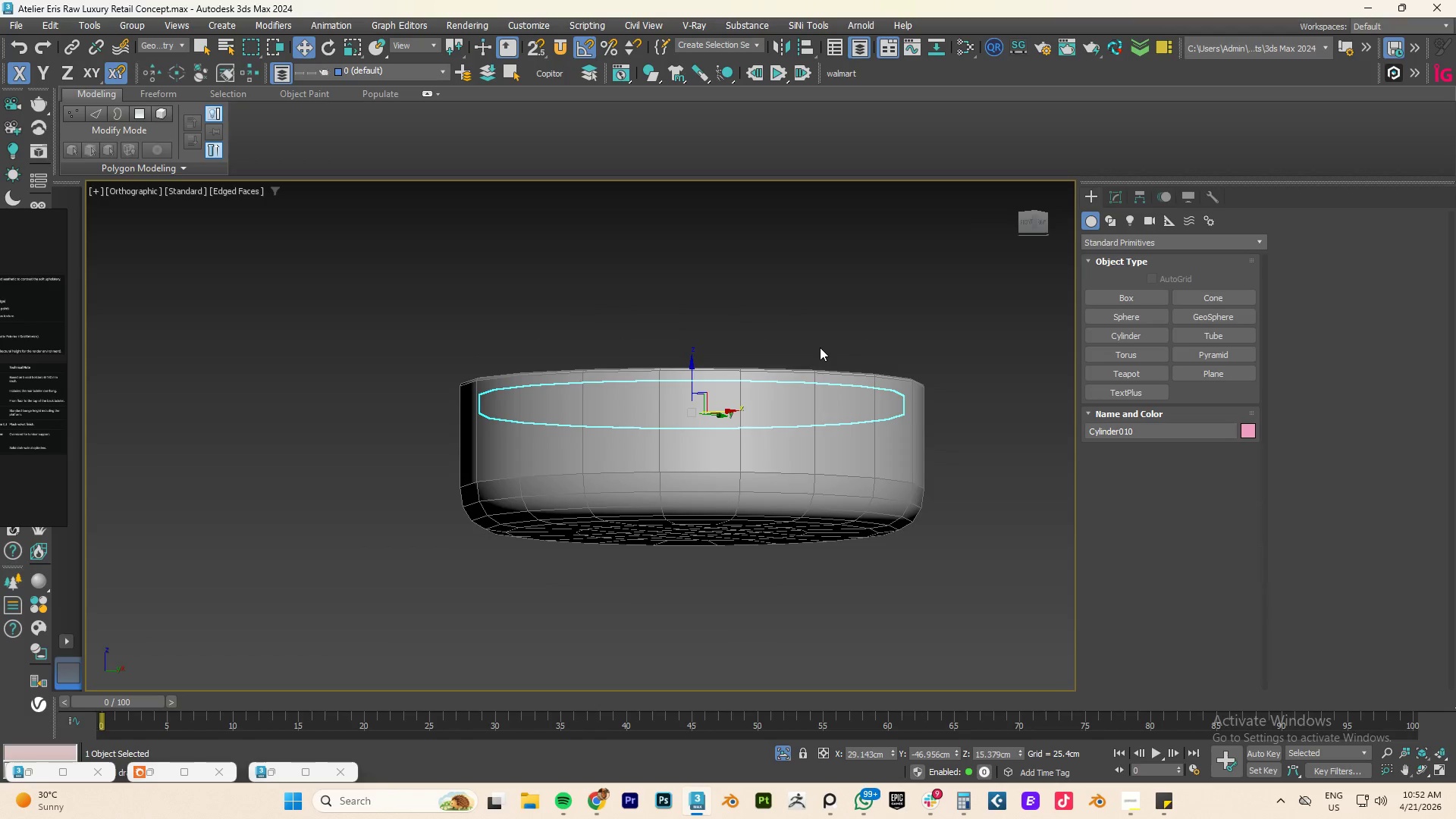 
wait(6.19)
 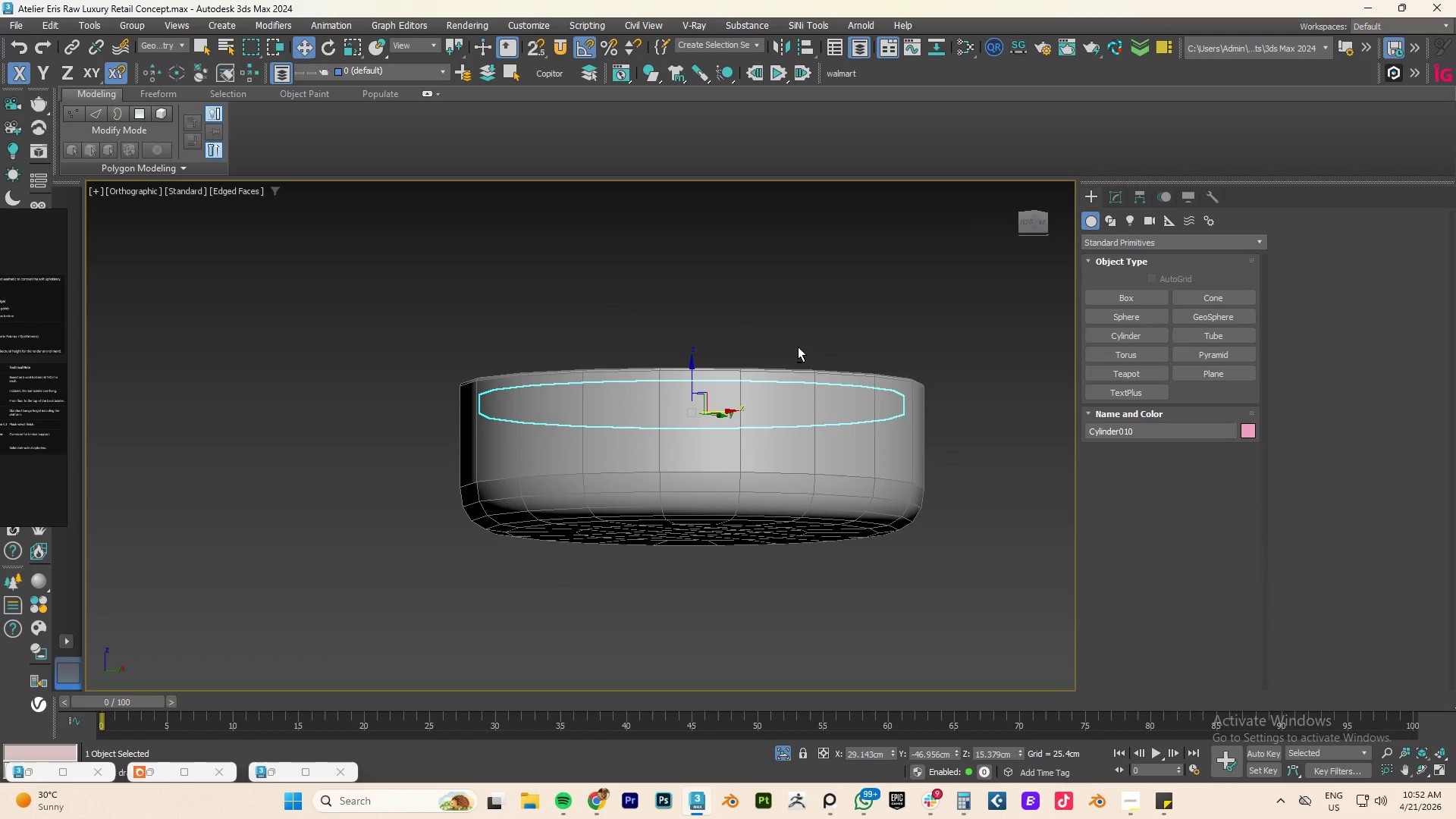 
scroll: coordinate [767, 379], scroll_direction: down, amount: 1.0
 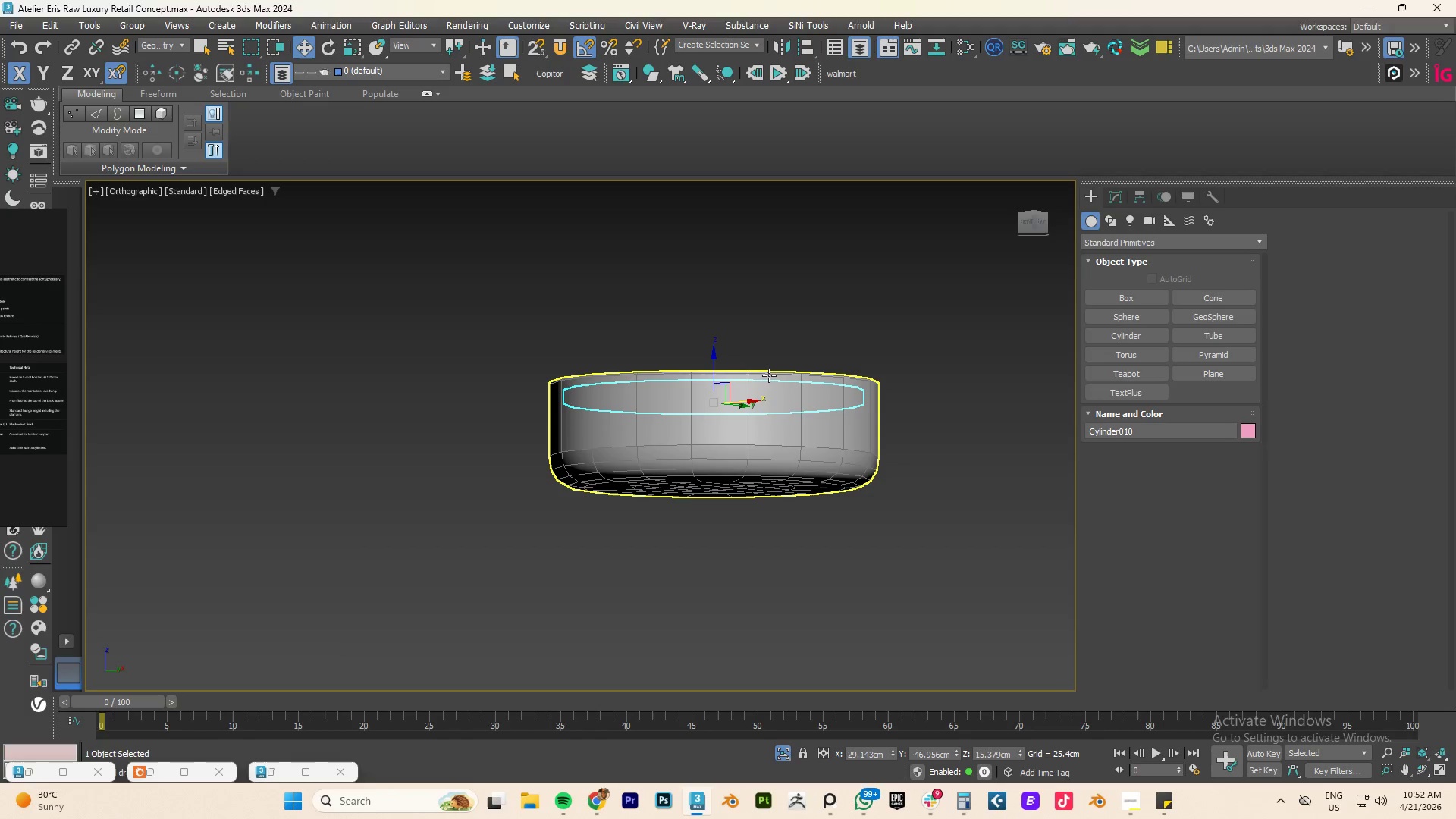 
type(fz)
 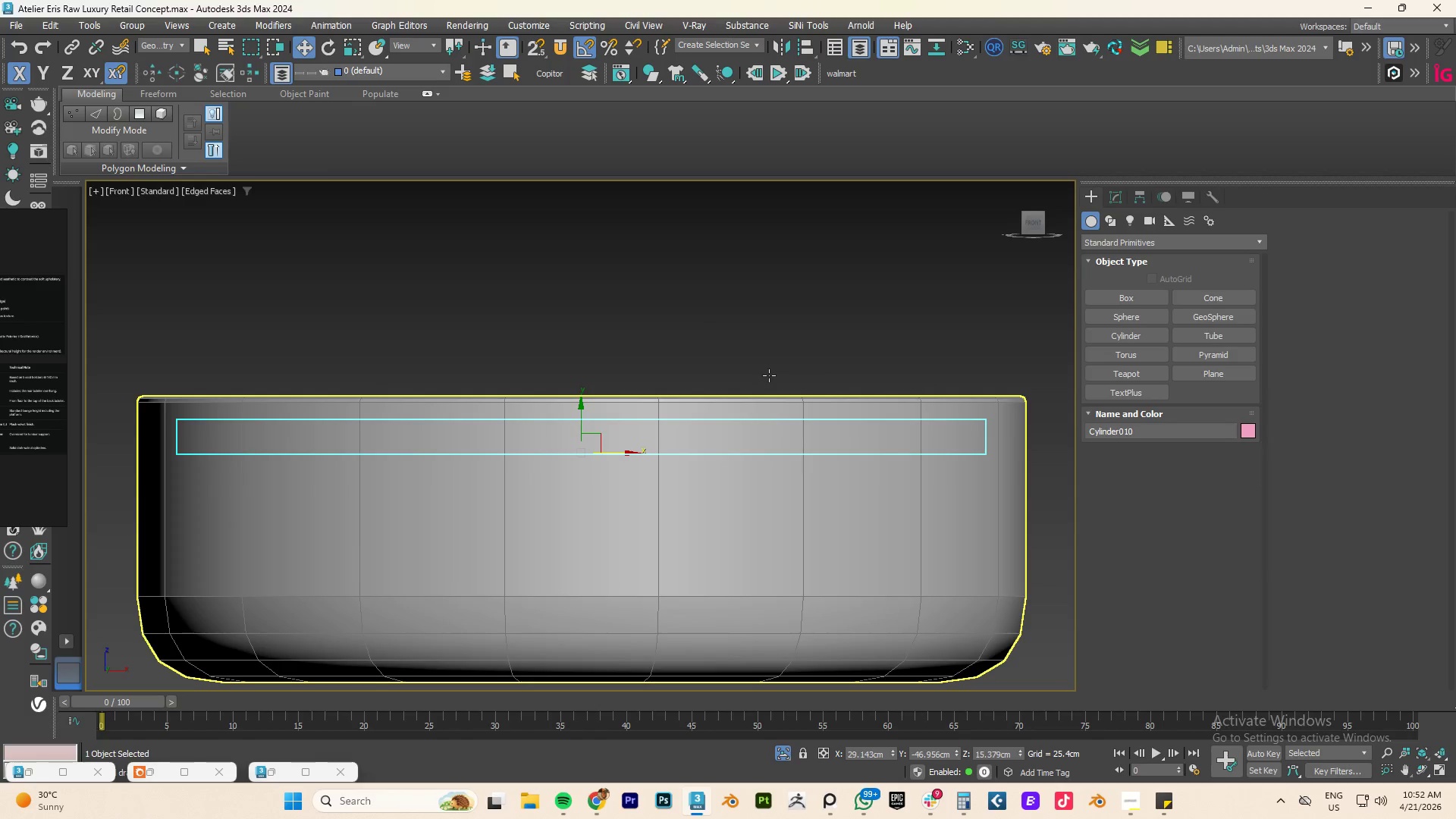 
scroll: coordinate [770, 380], scroll_direction: down, amount: 3.0
 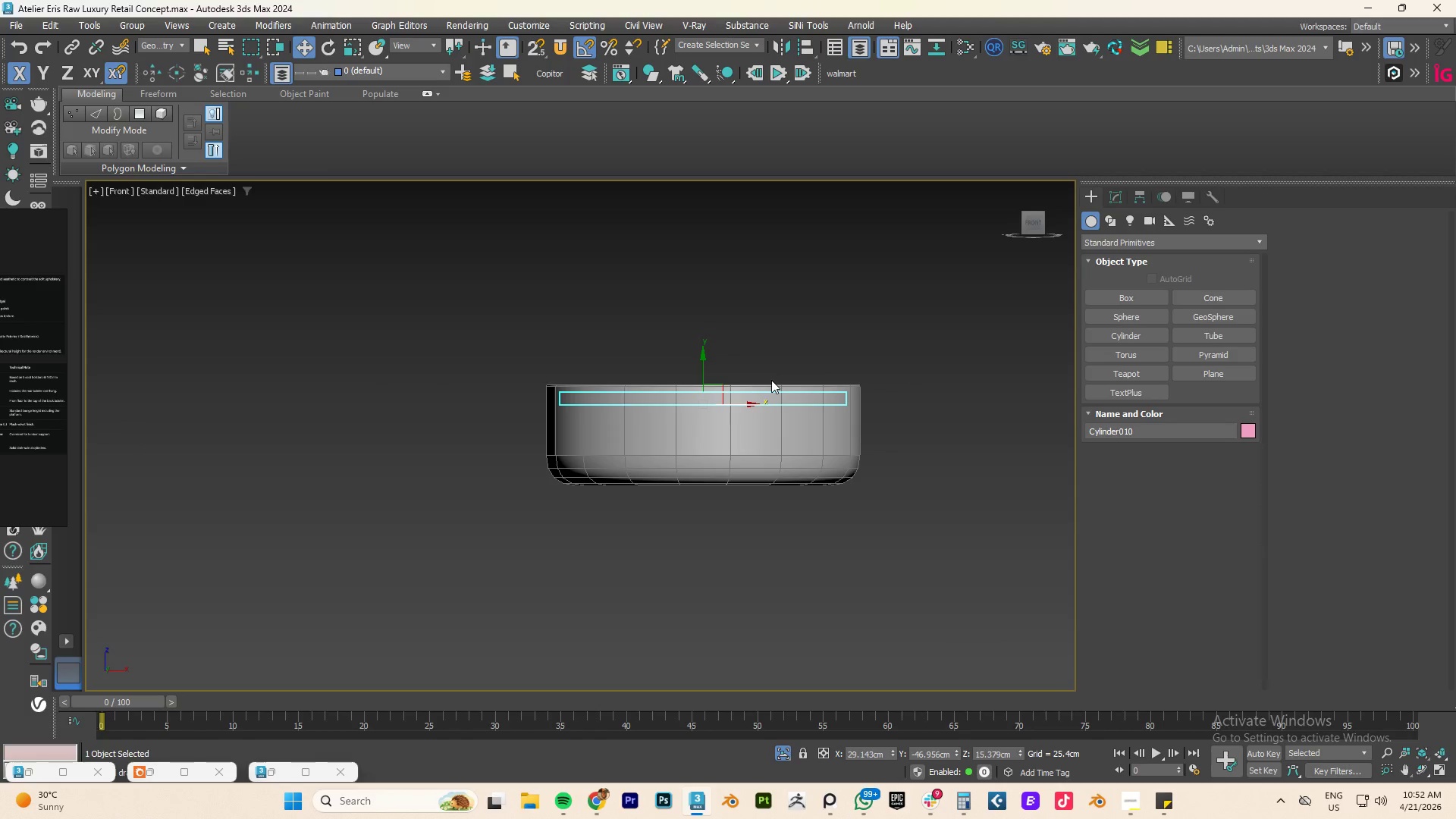 
hold_key(key=AltLeft, duration=1.31)
 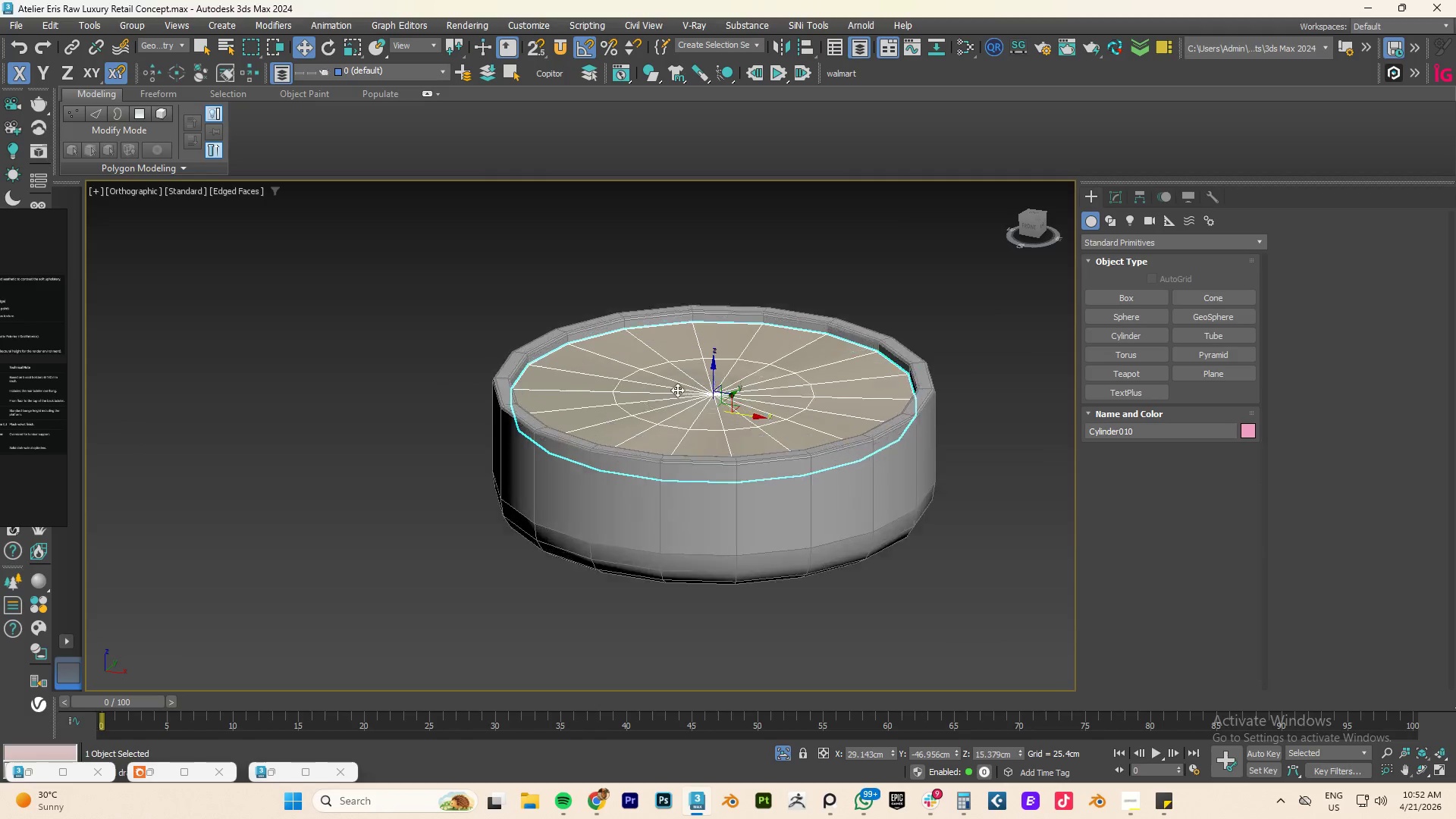 
scroll: coordinate [677, 390], scroll_direction: up, amount: 4.0
 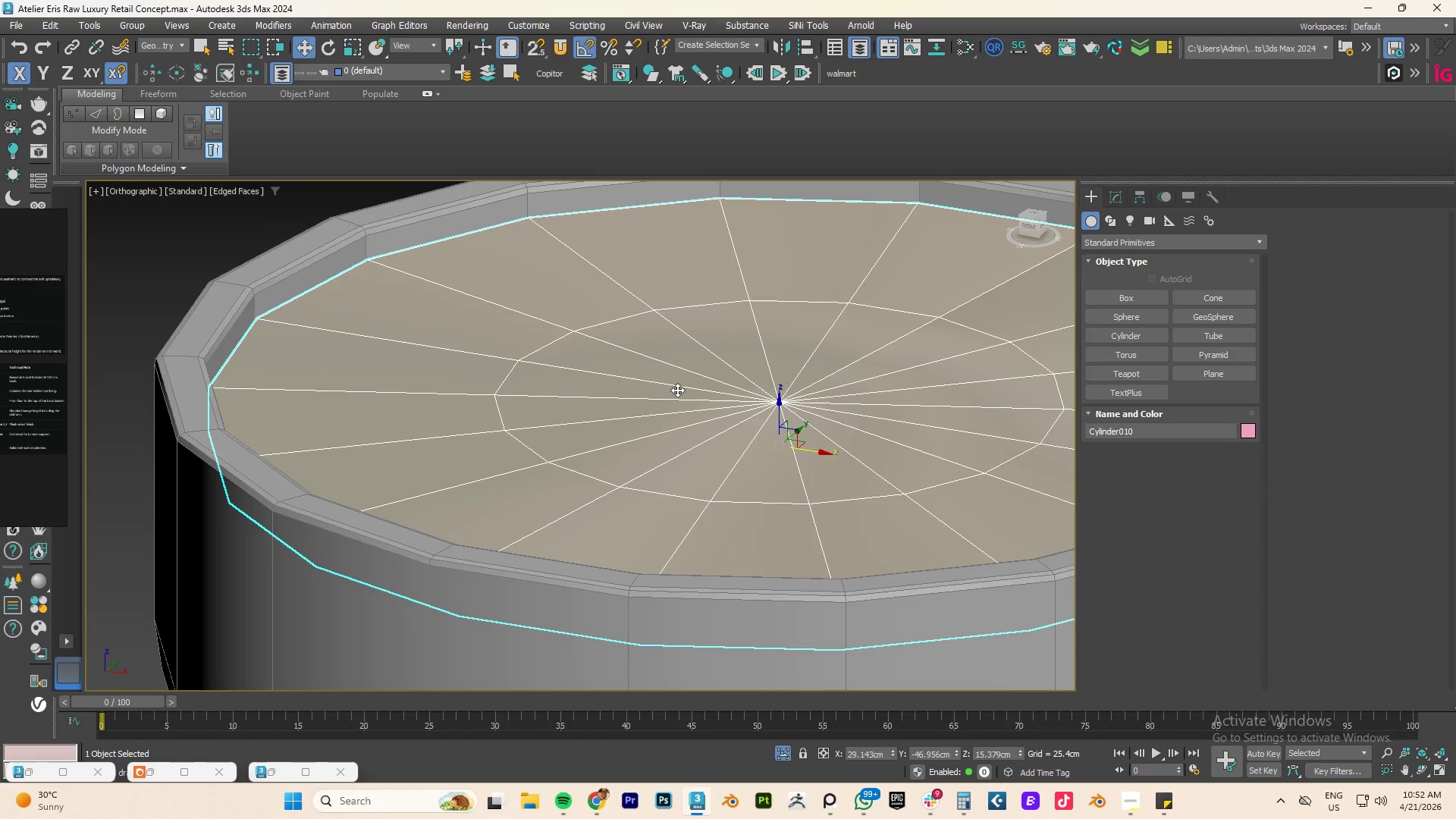 
hold_key(key=AltLeft, duration=0.72)
 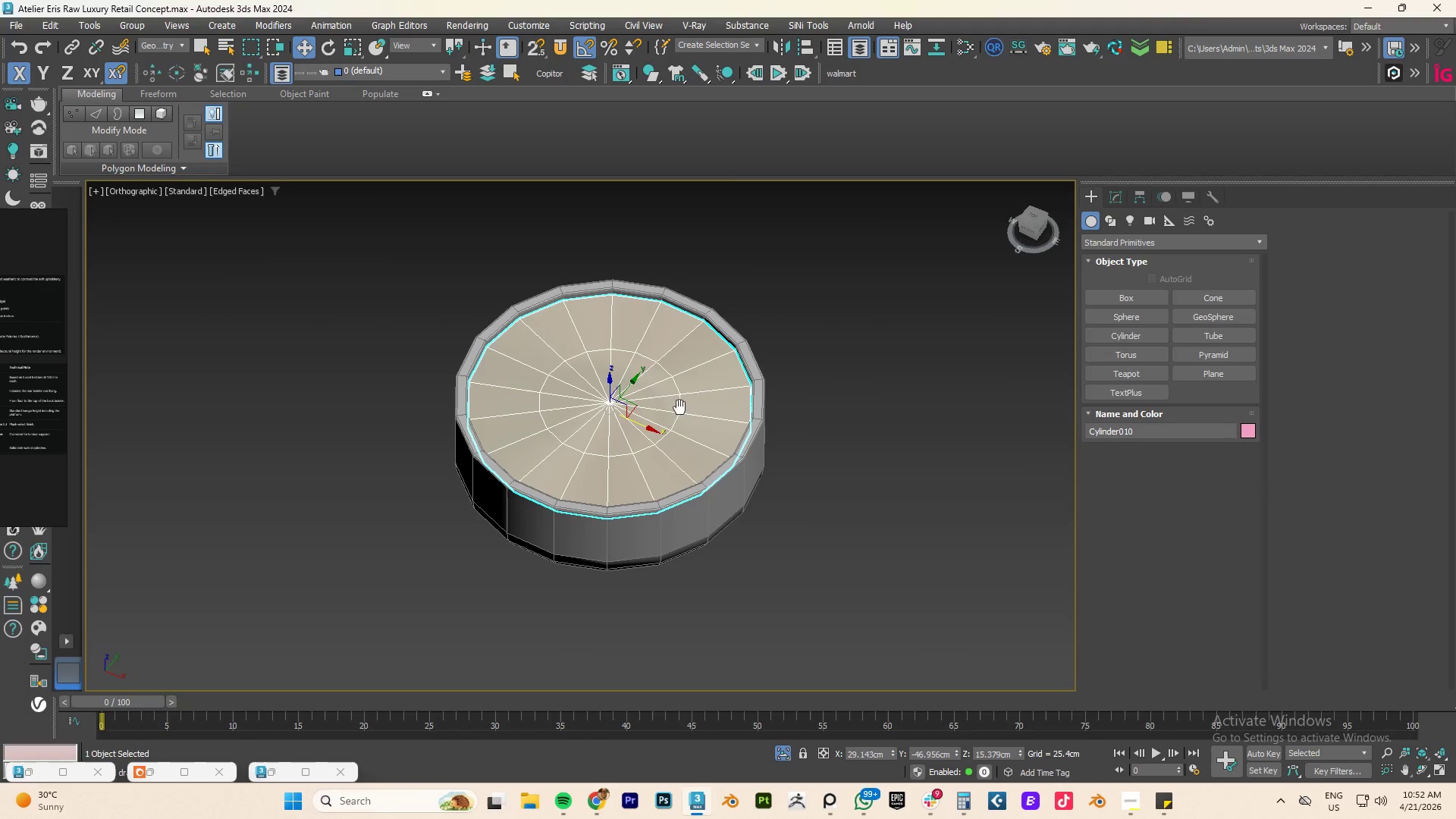 
scroll: coordinate [677, 389], scroll_direction: down, amount: 4.0
 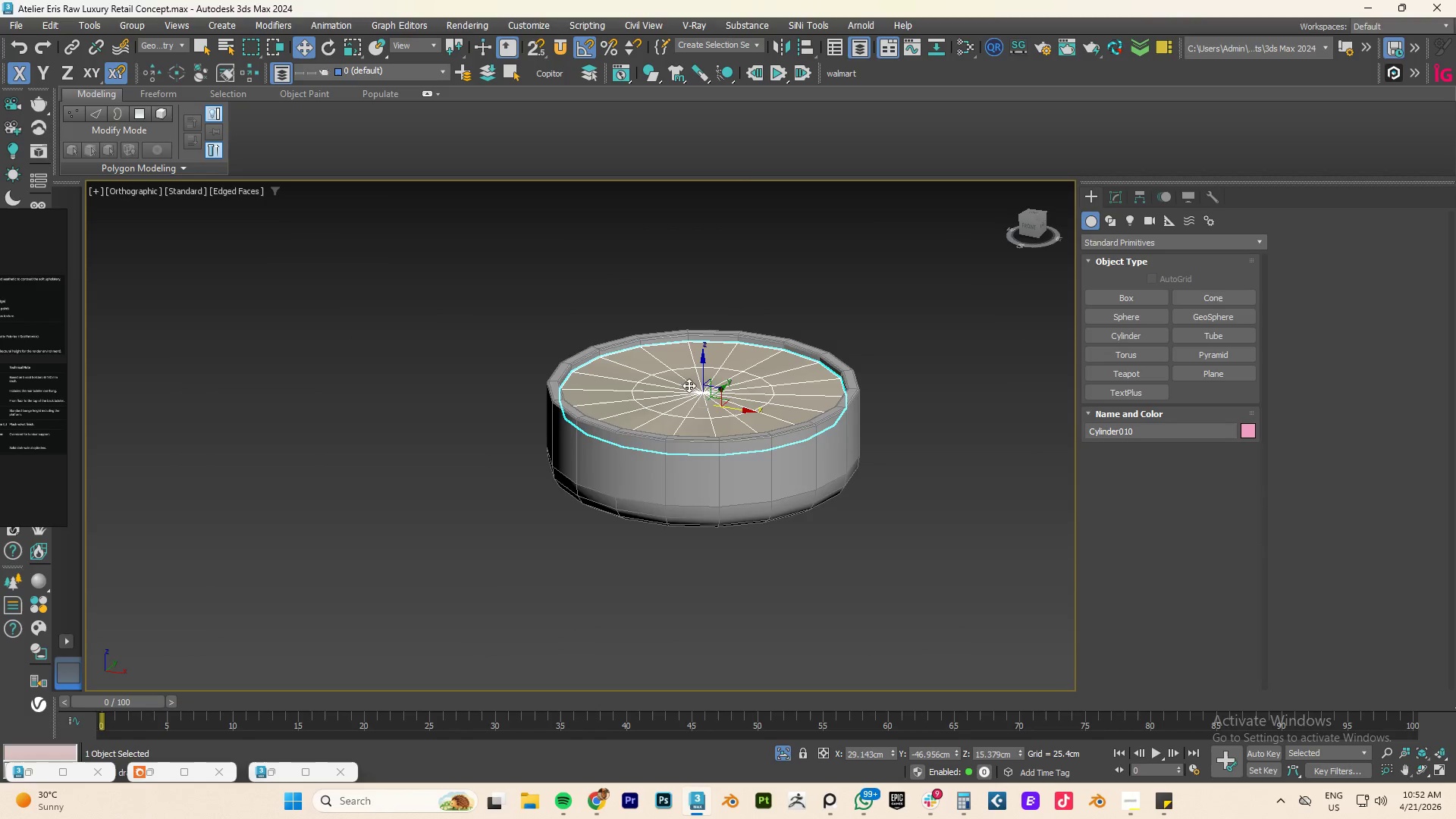 
type(fz)
 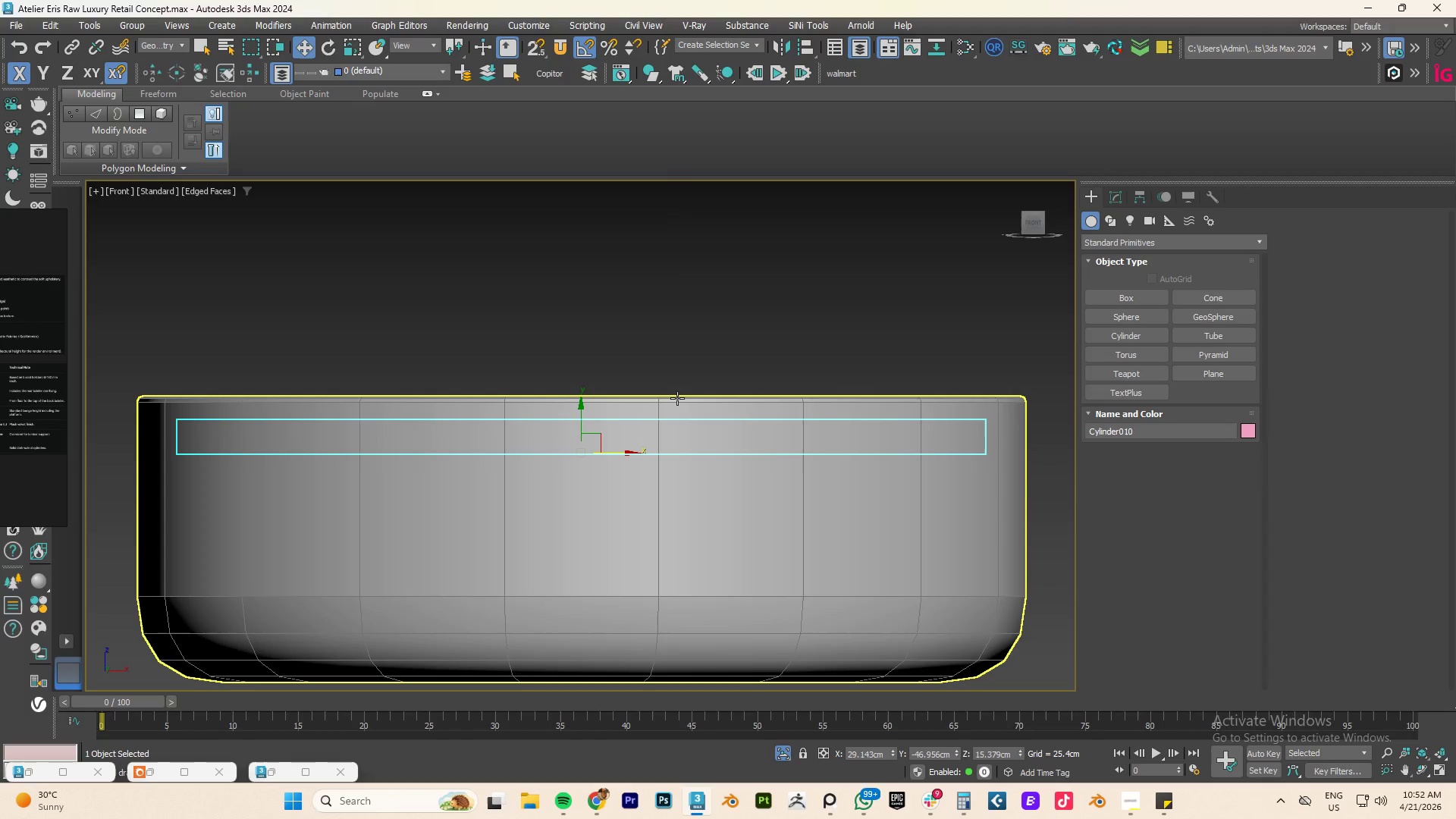 
scroll: coordinate [733, 369], scroll_direction: down, amount: 3.0
 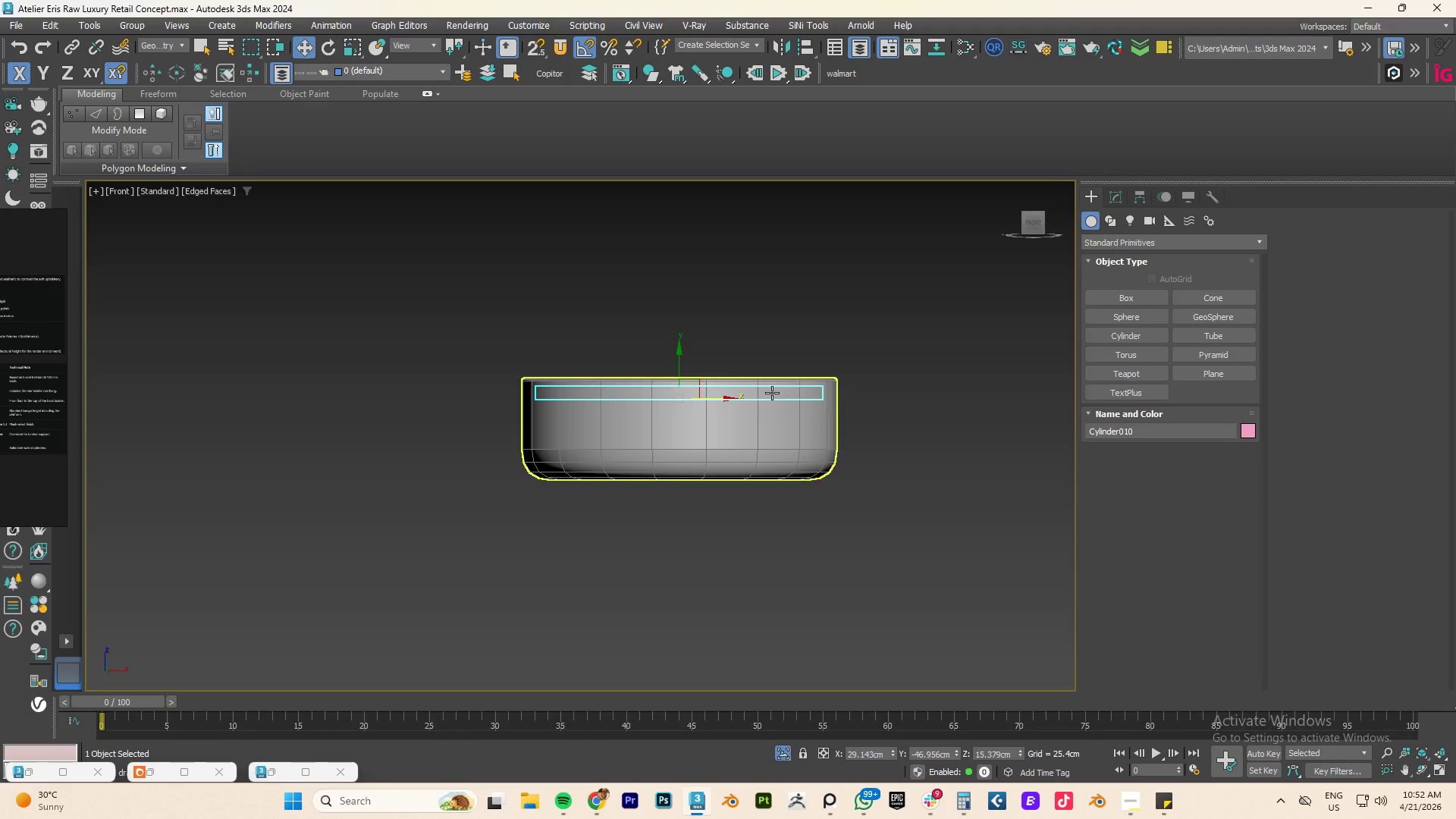 
key(Alt+AltLeft)
 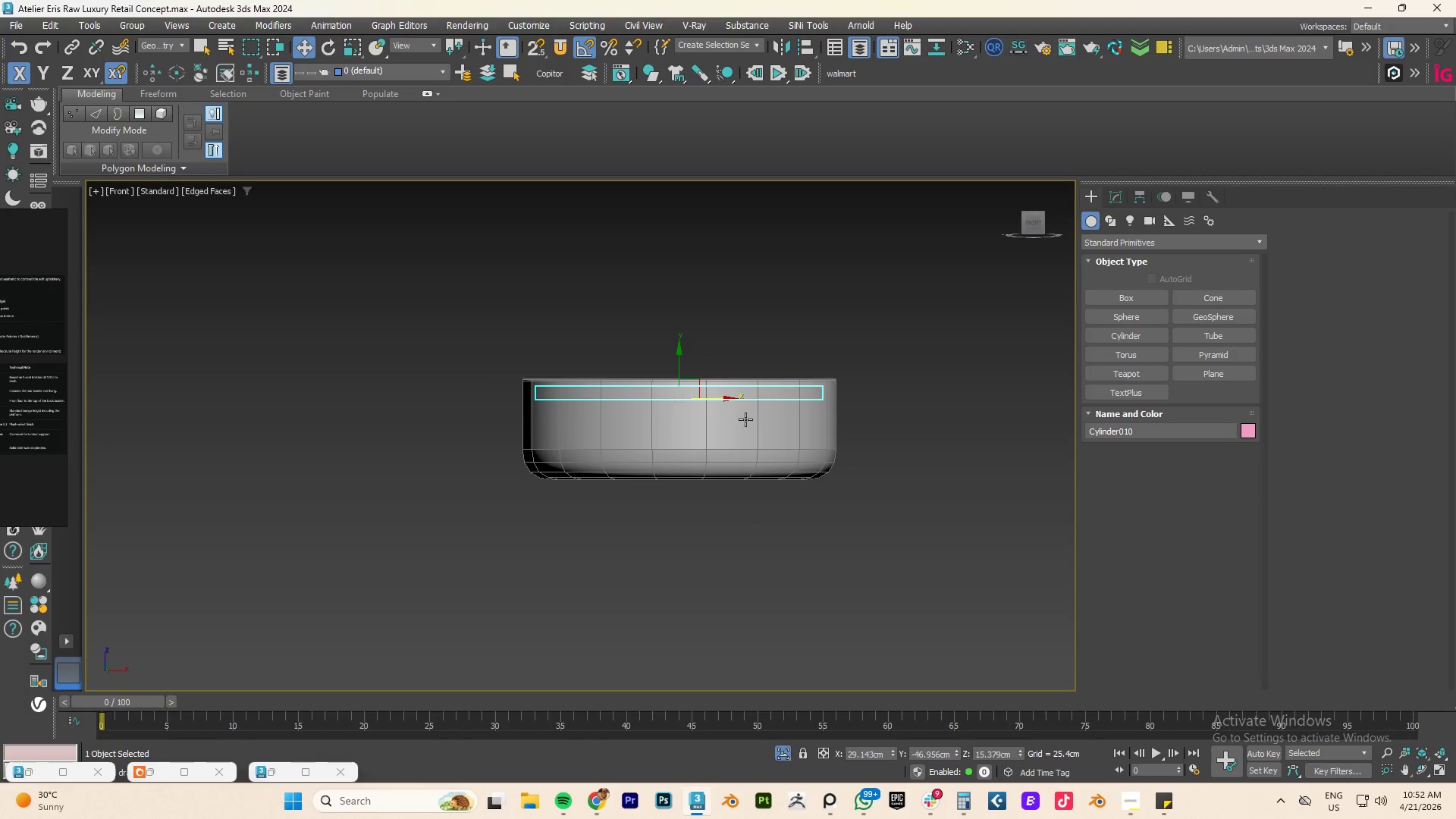 
left_click([745, 419])
 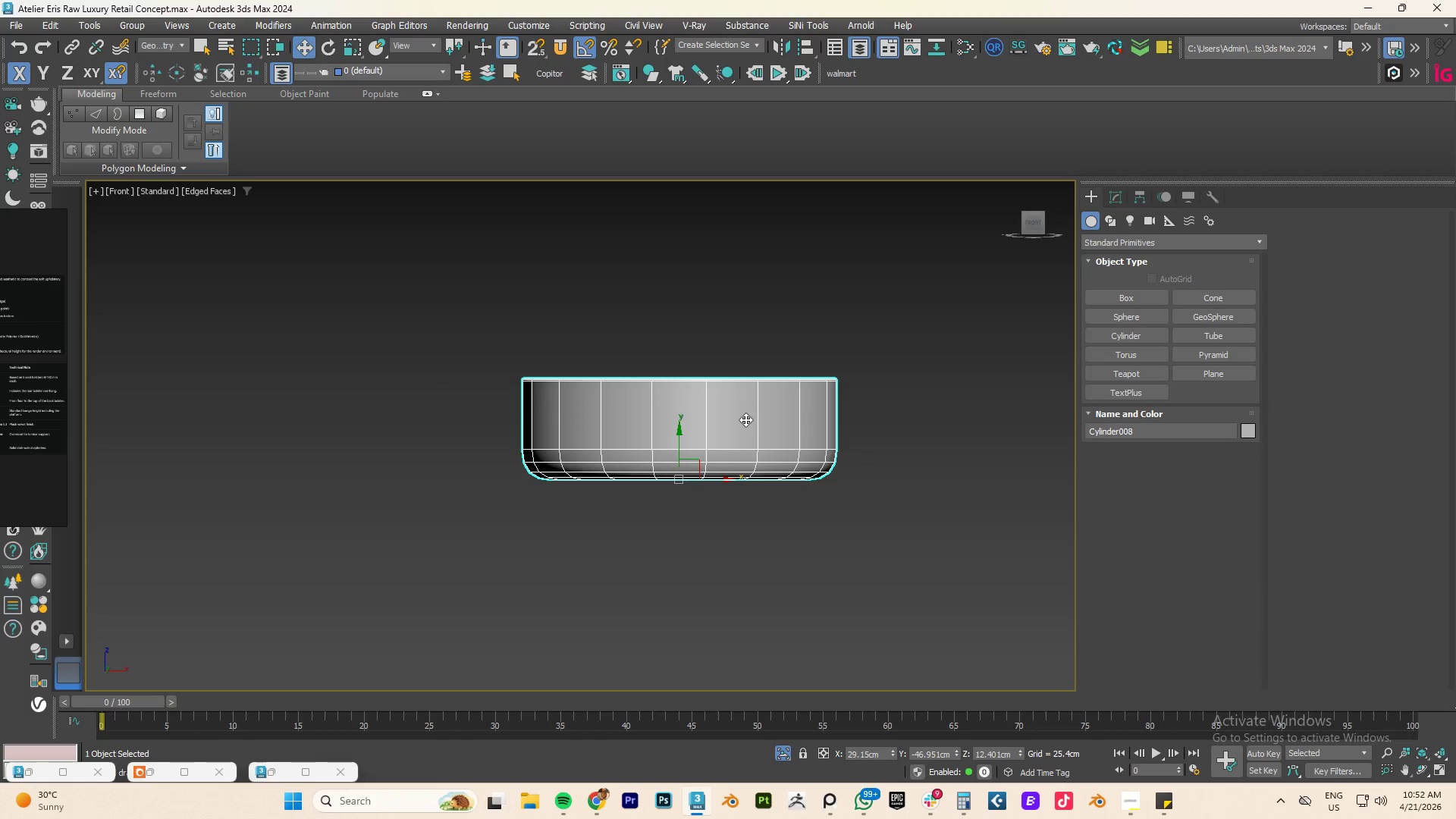 
key(Alt+AltLeft)
 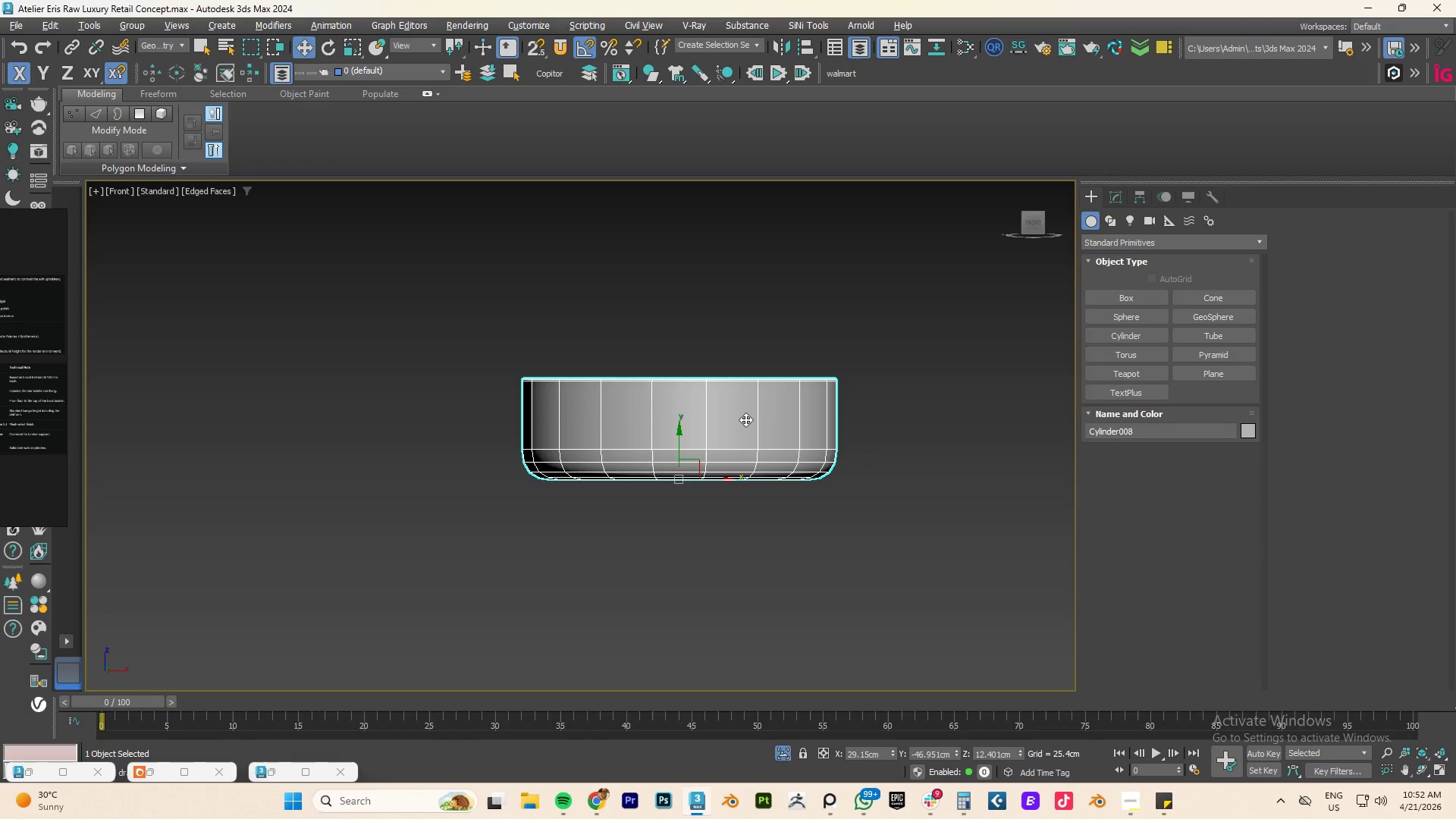 
key(Alt+1)
 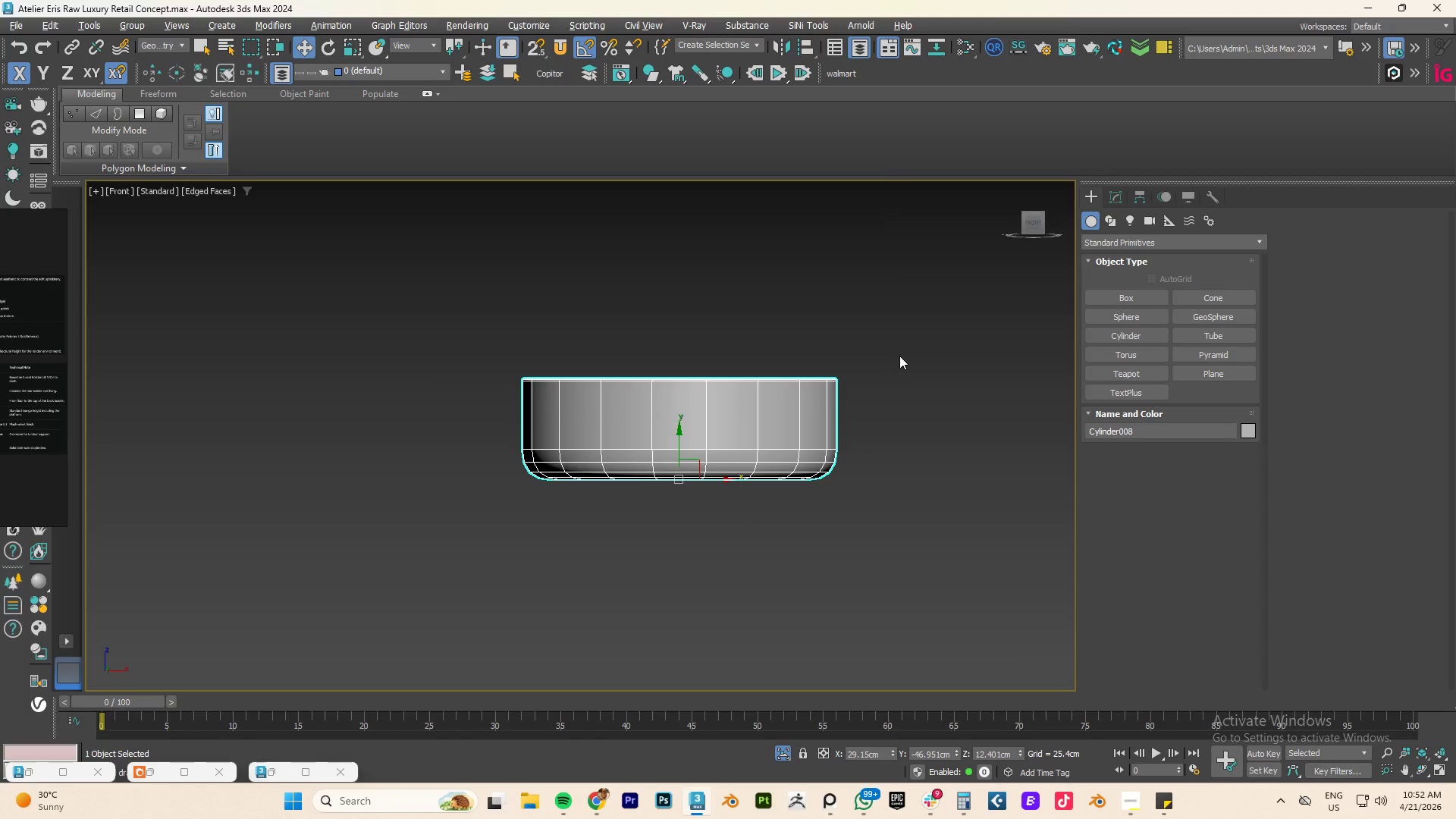 
left_click([761, 427])
 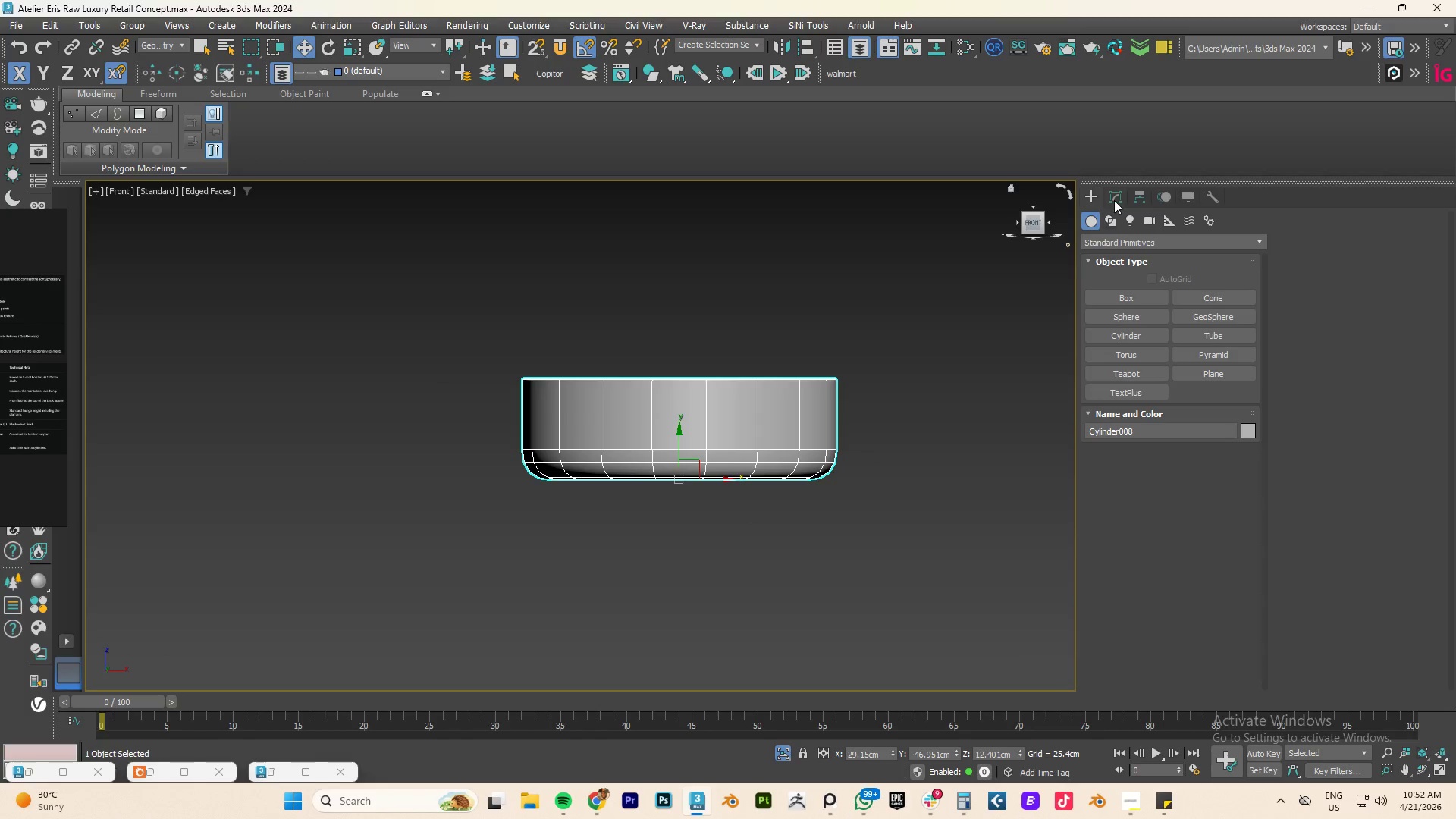 
left_click([1114, 200])
 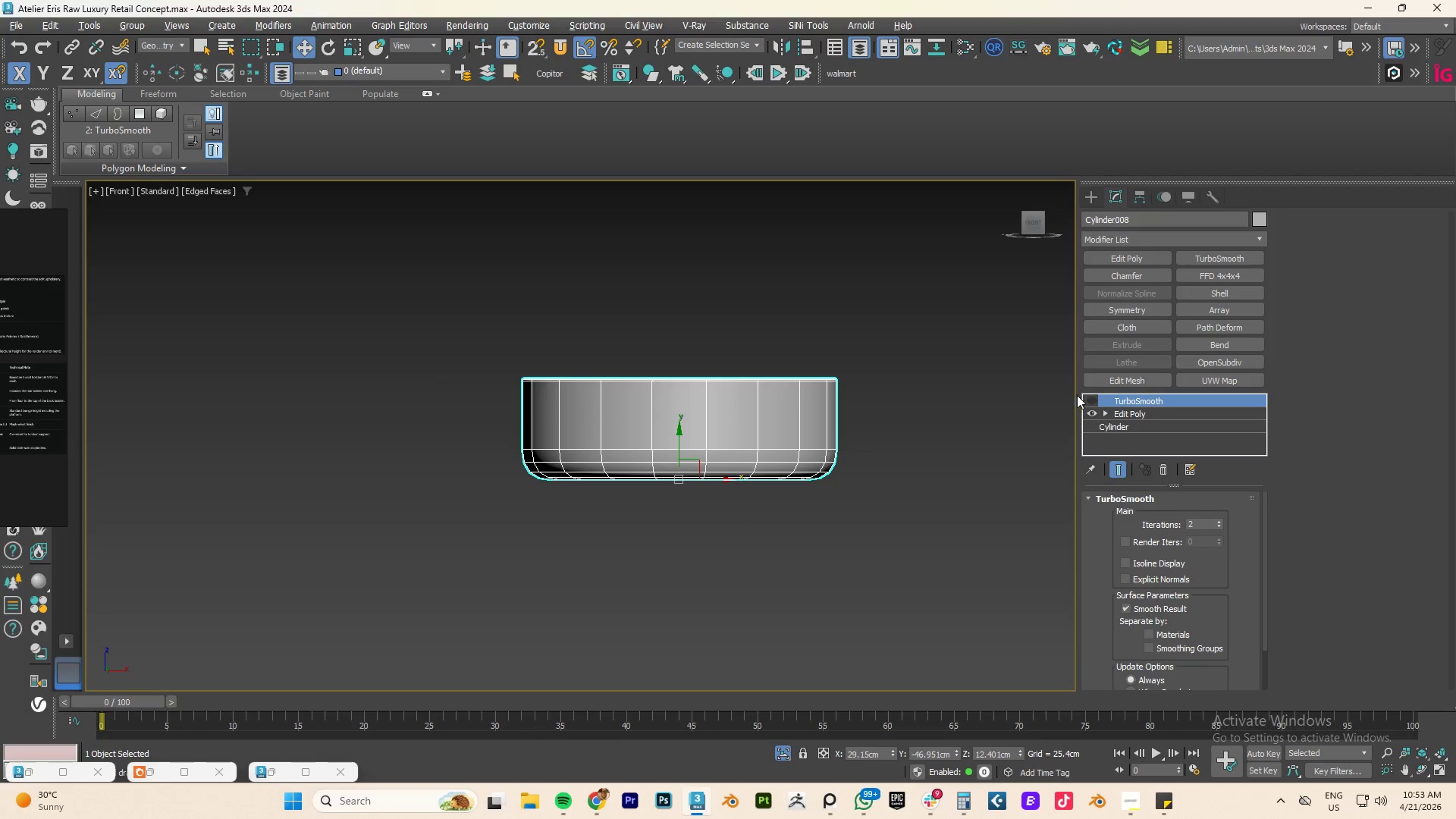 
left_click([1091, 400])
 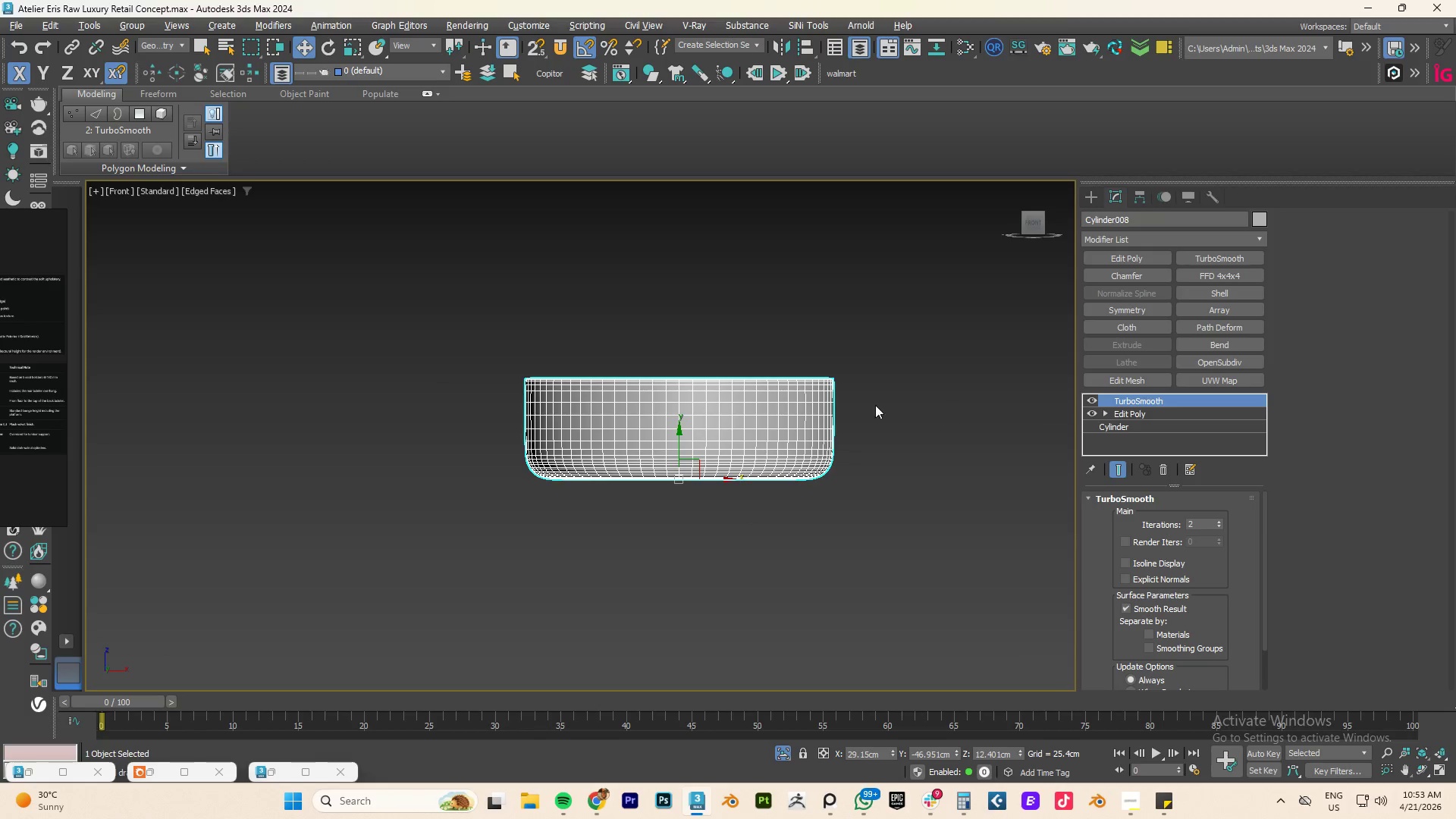 
hold_key(key=AltLeft, duration=1.3)
 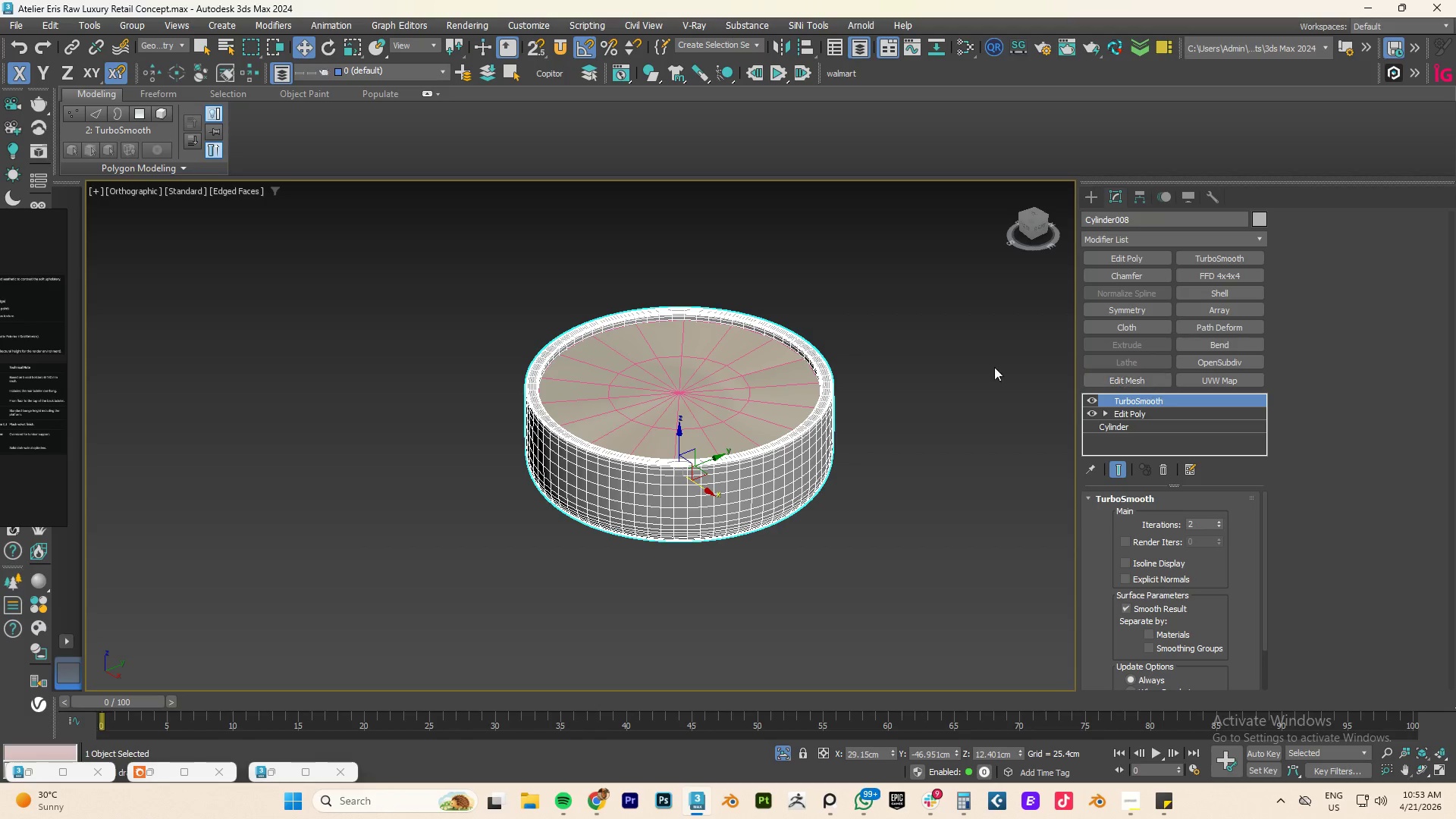 
left_click([985, 366])
 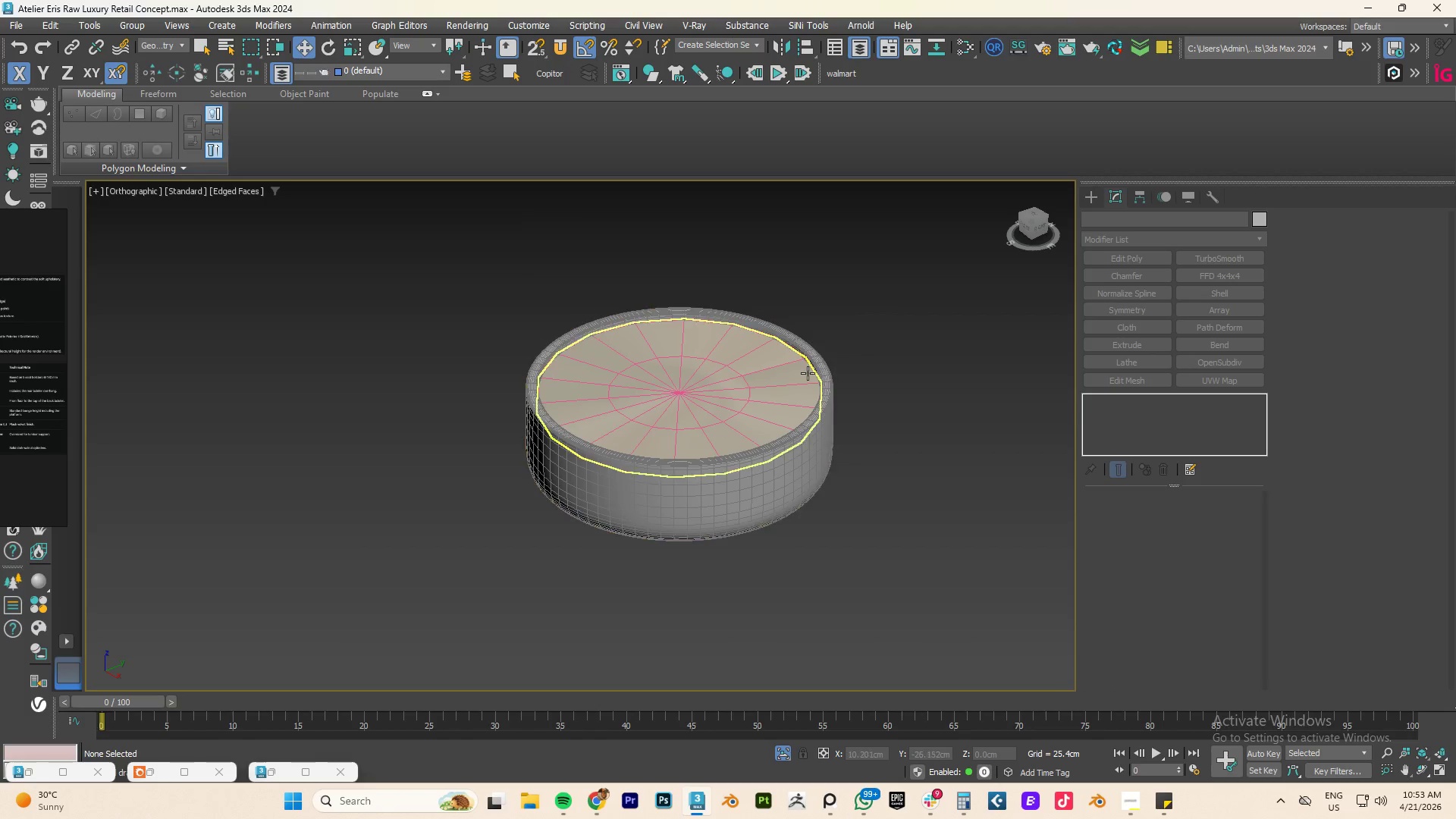 
key(F4)
 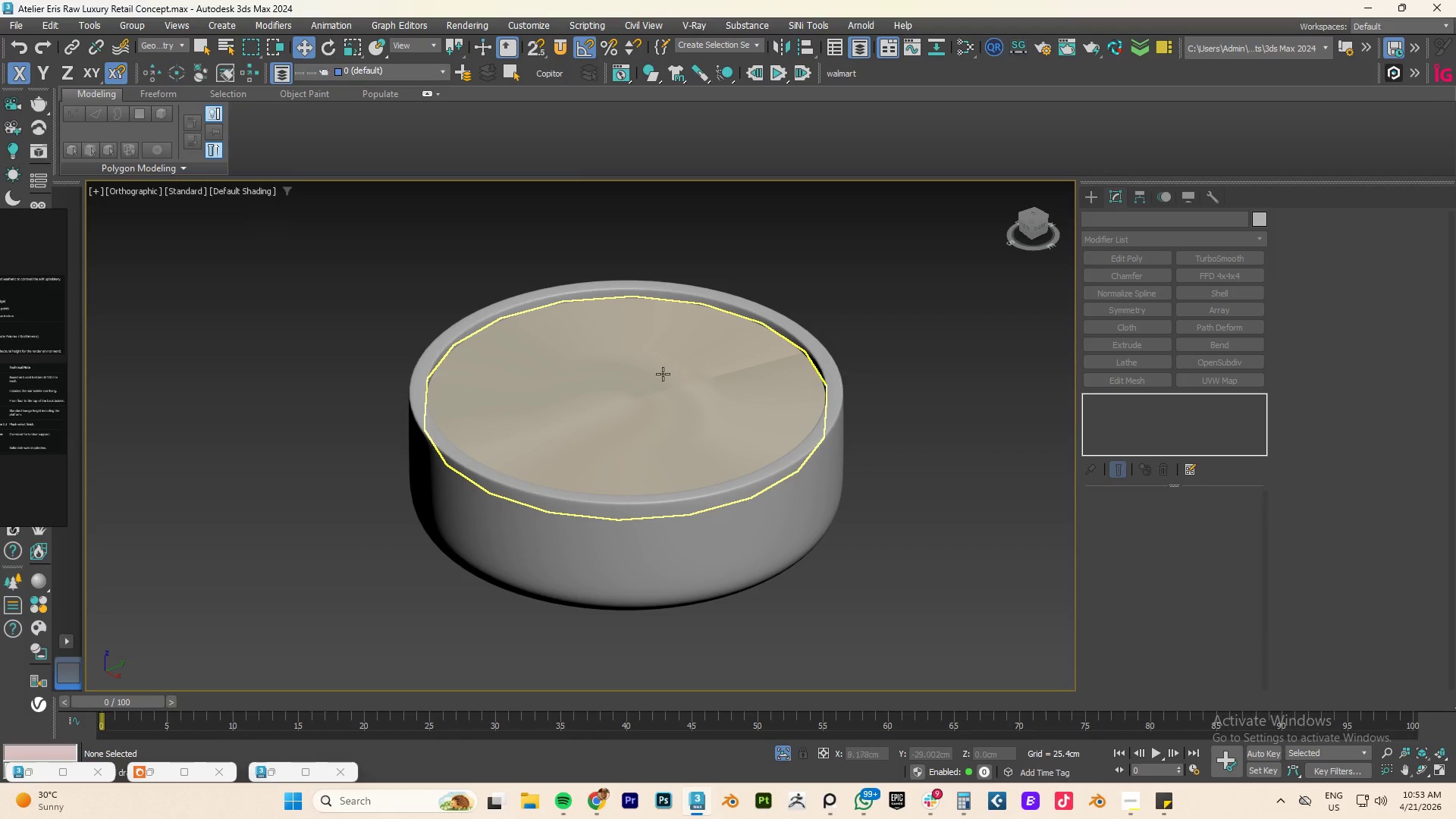 
scroll: coordinate [808, 373], scroll_direction: up, amount: 1.0
 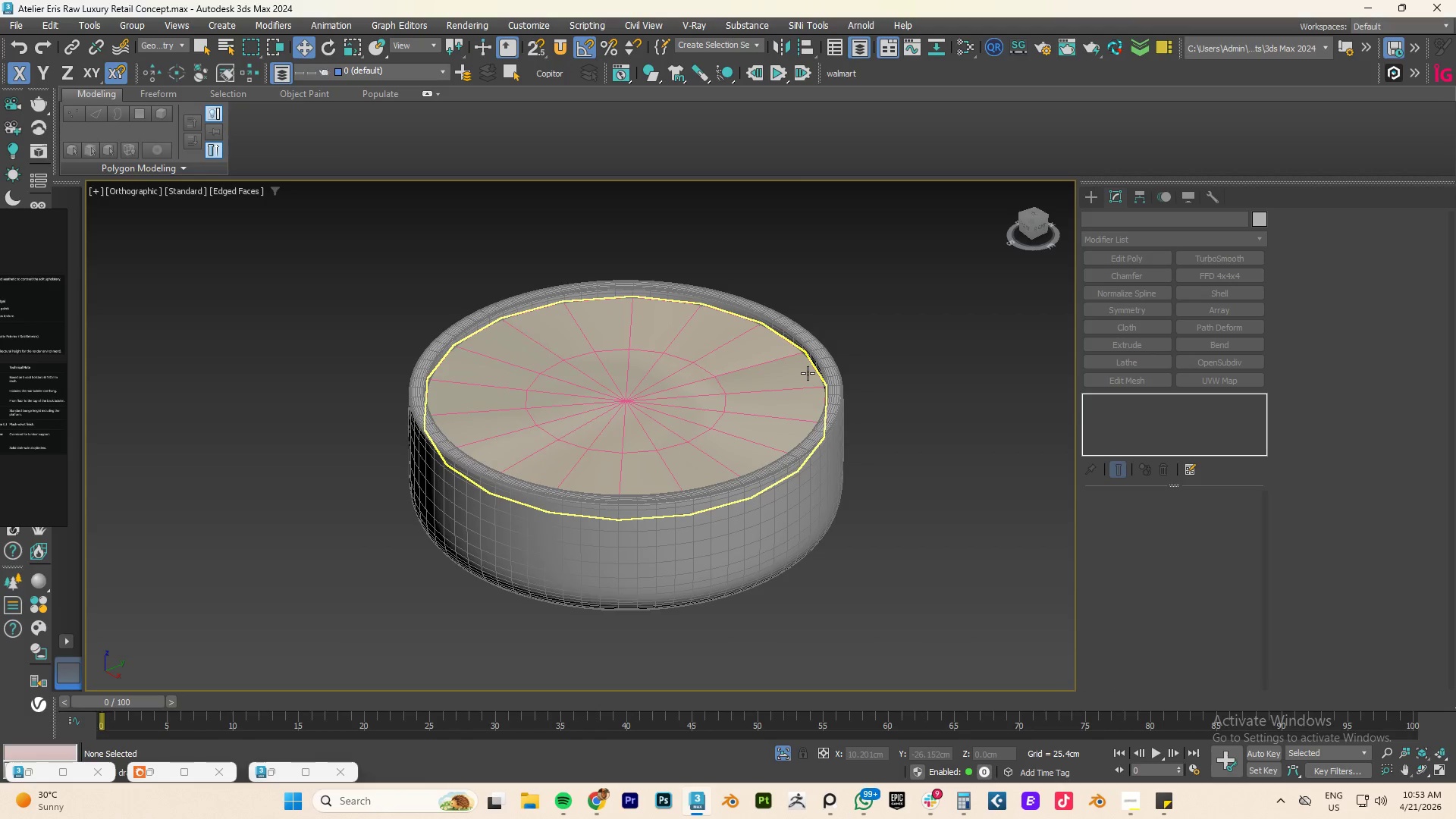 
scroll: coordinate [655, 374], scroll_direction: down, amount: 1.0
 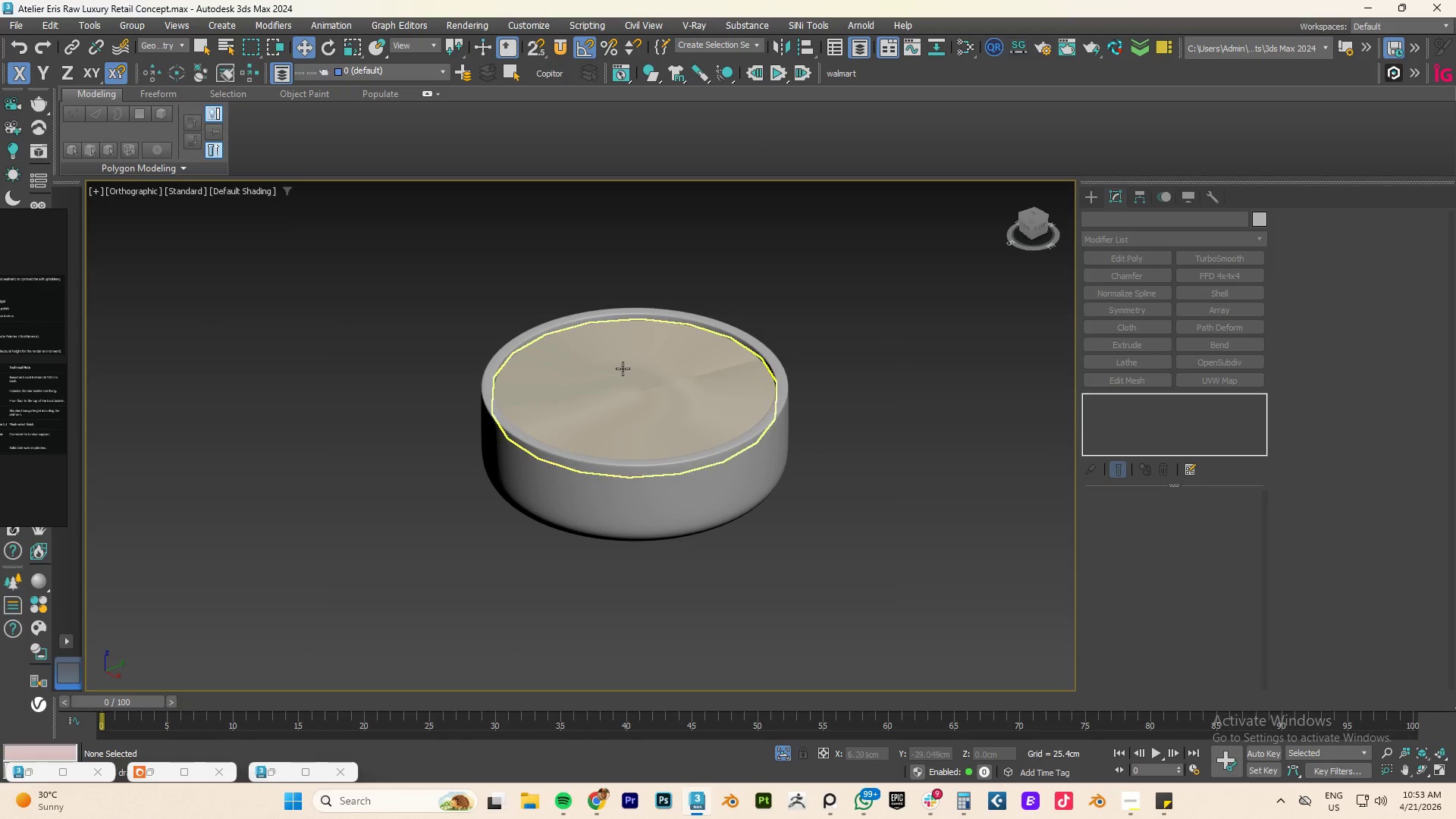 
scroll: coordinate [627, 408], scroll_direction: up, amount: 1.0
 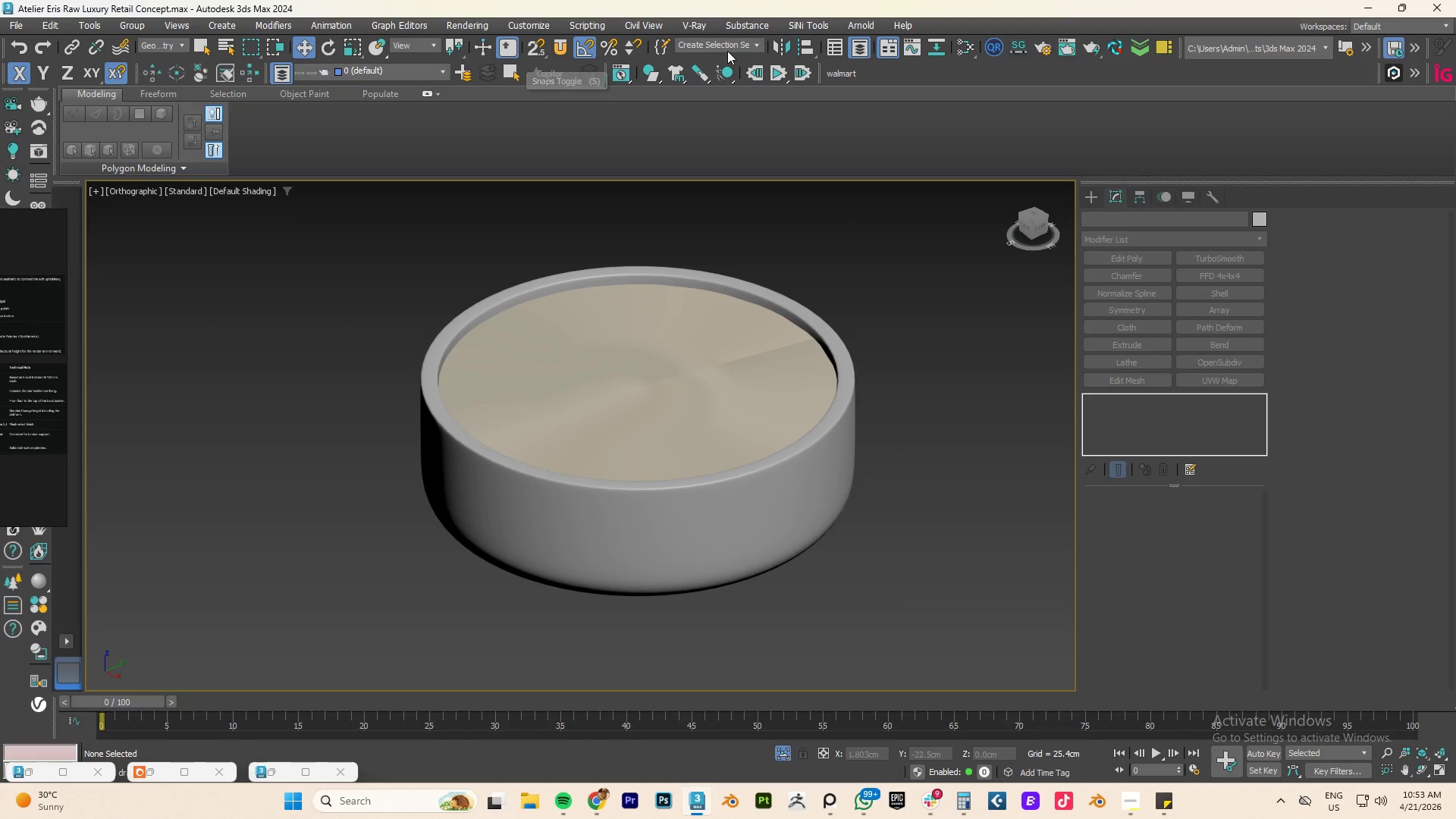 
left_click([566, 48])
 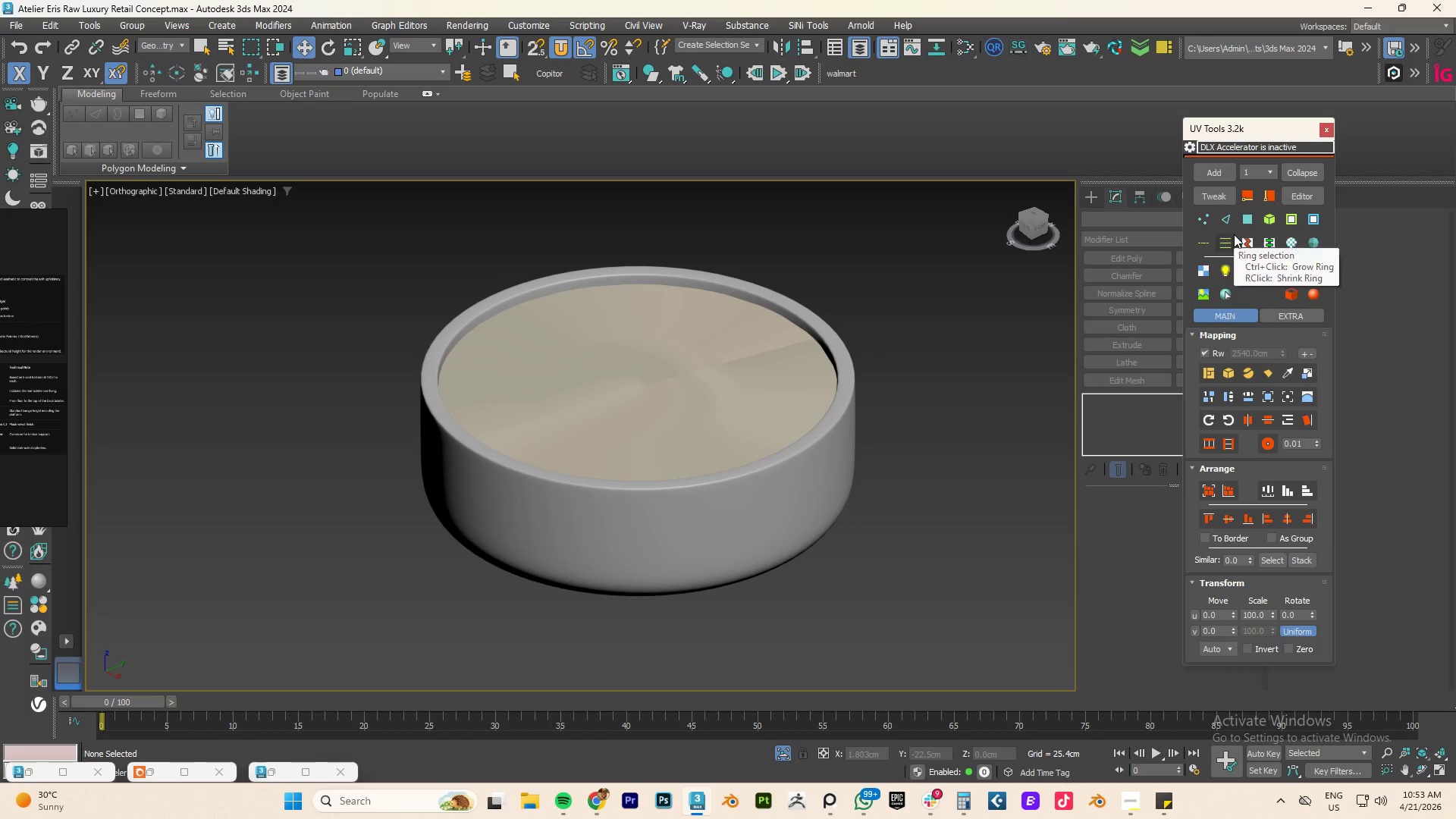 
left_click([1229, 372])
 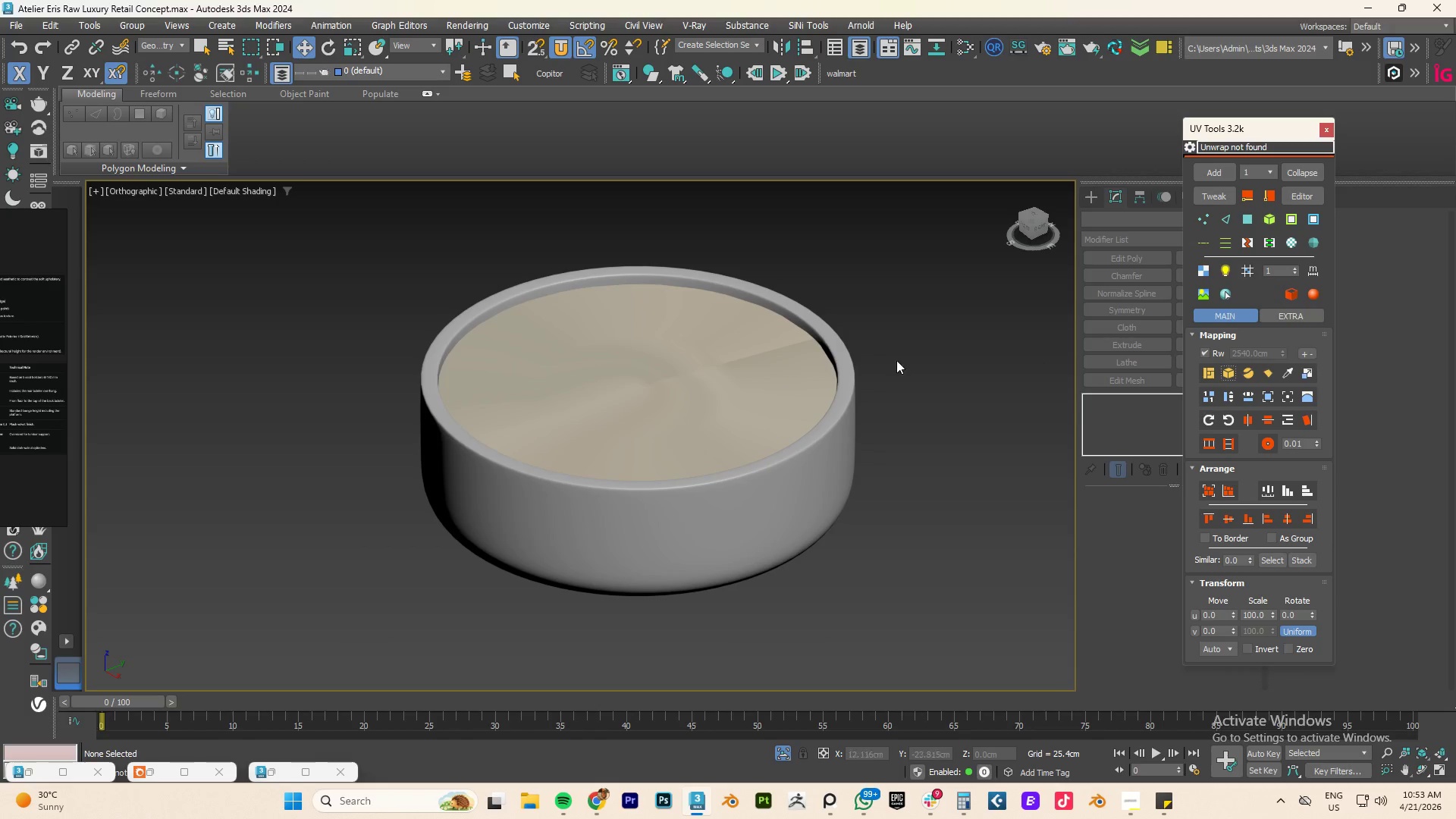 
left_click([758, 360])
 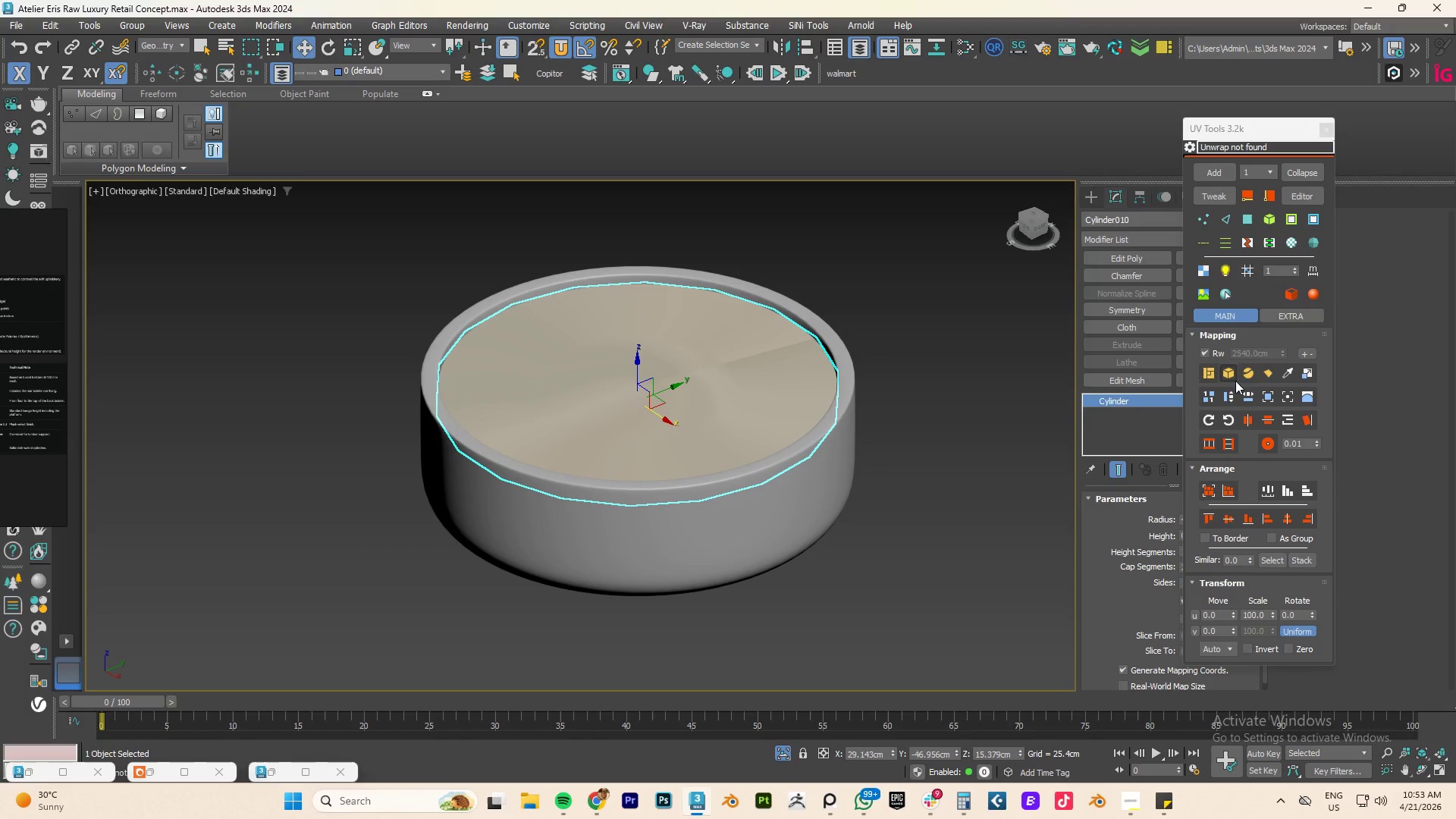 
left_click([1229, 369])
 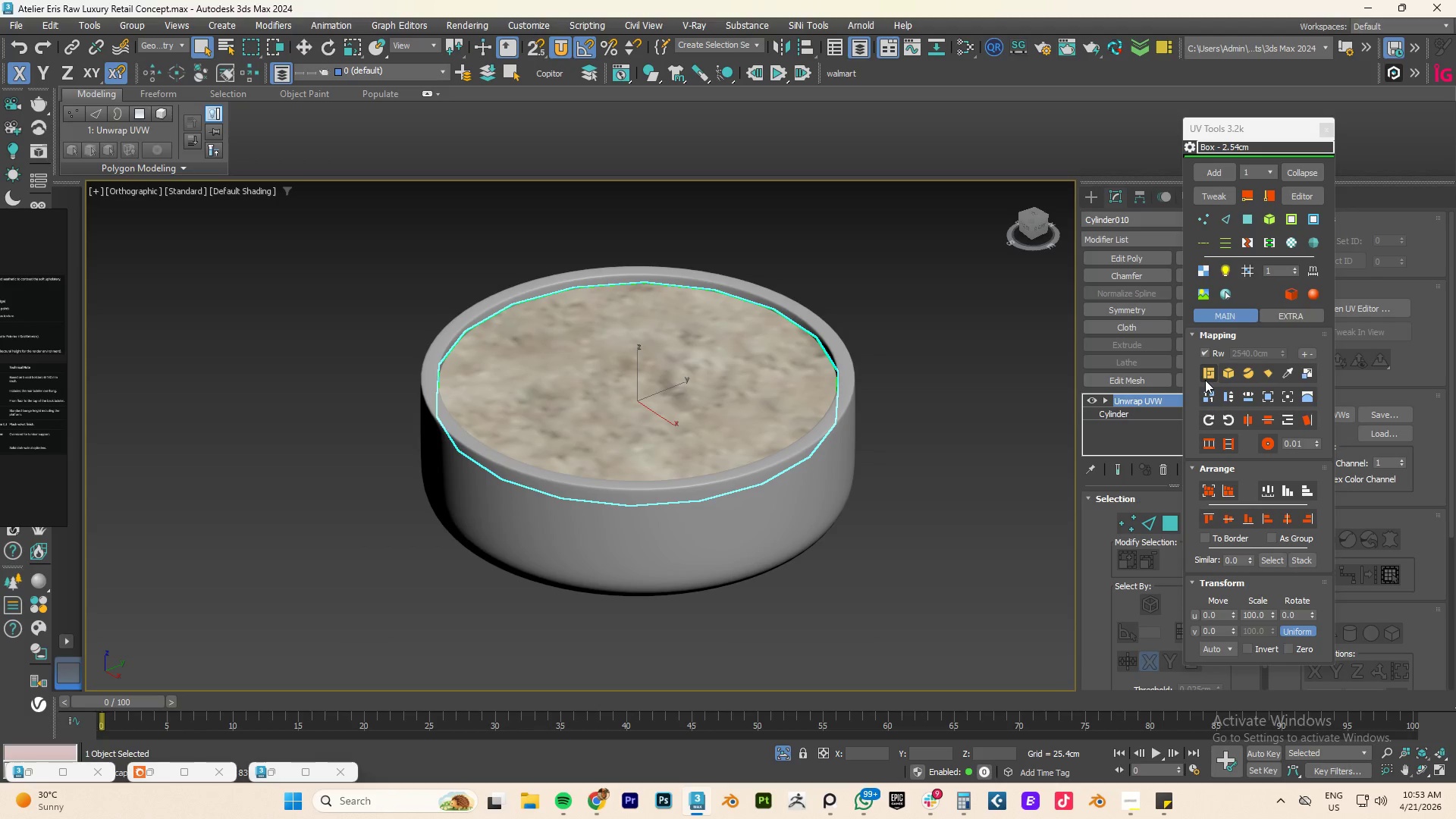 
left_click([1209, 374])
 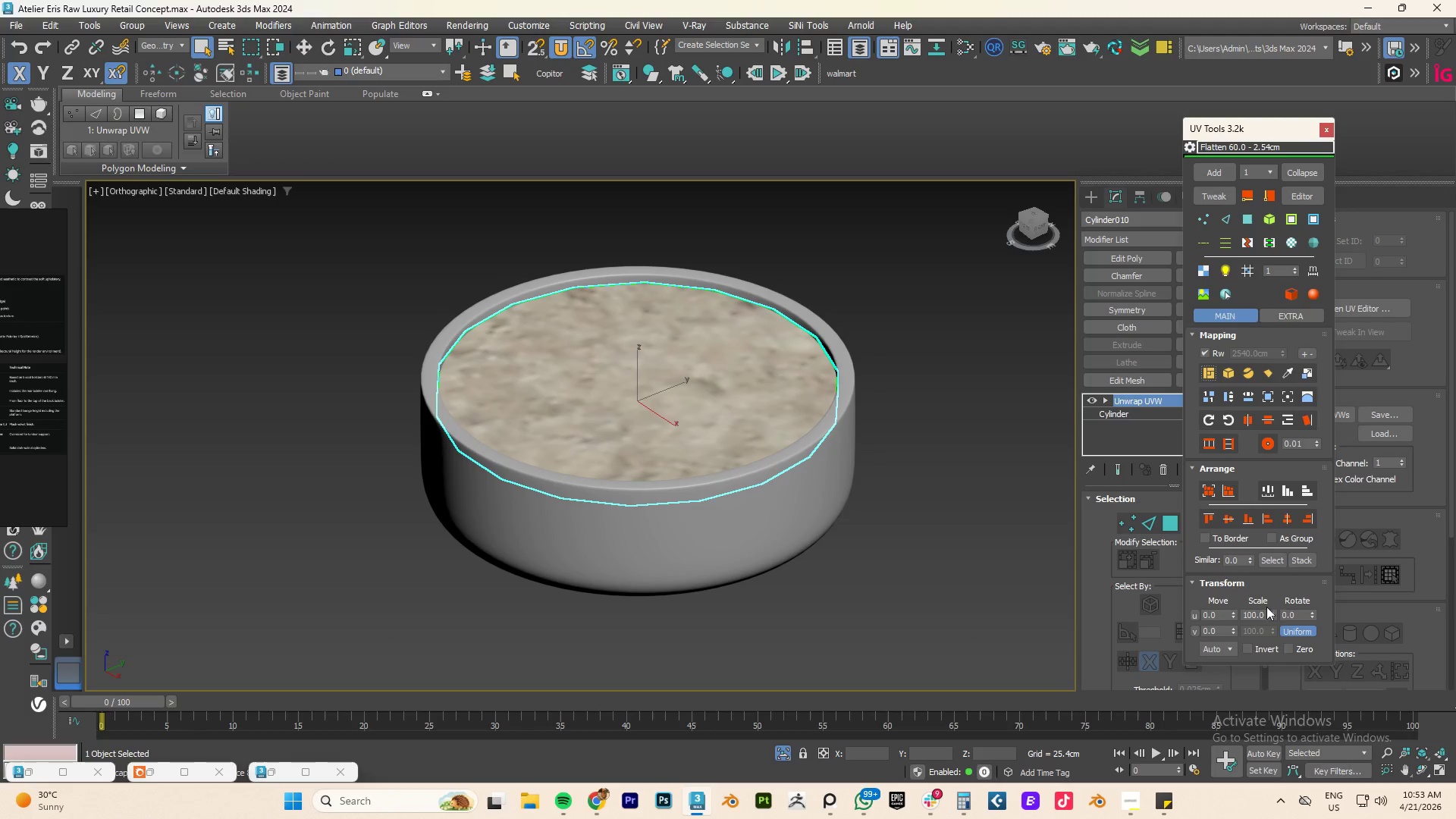 
left_click_drag(start_coordinate=[1272, 614], to_coordinate=[405, 692])
 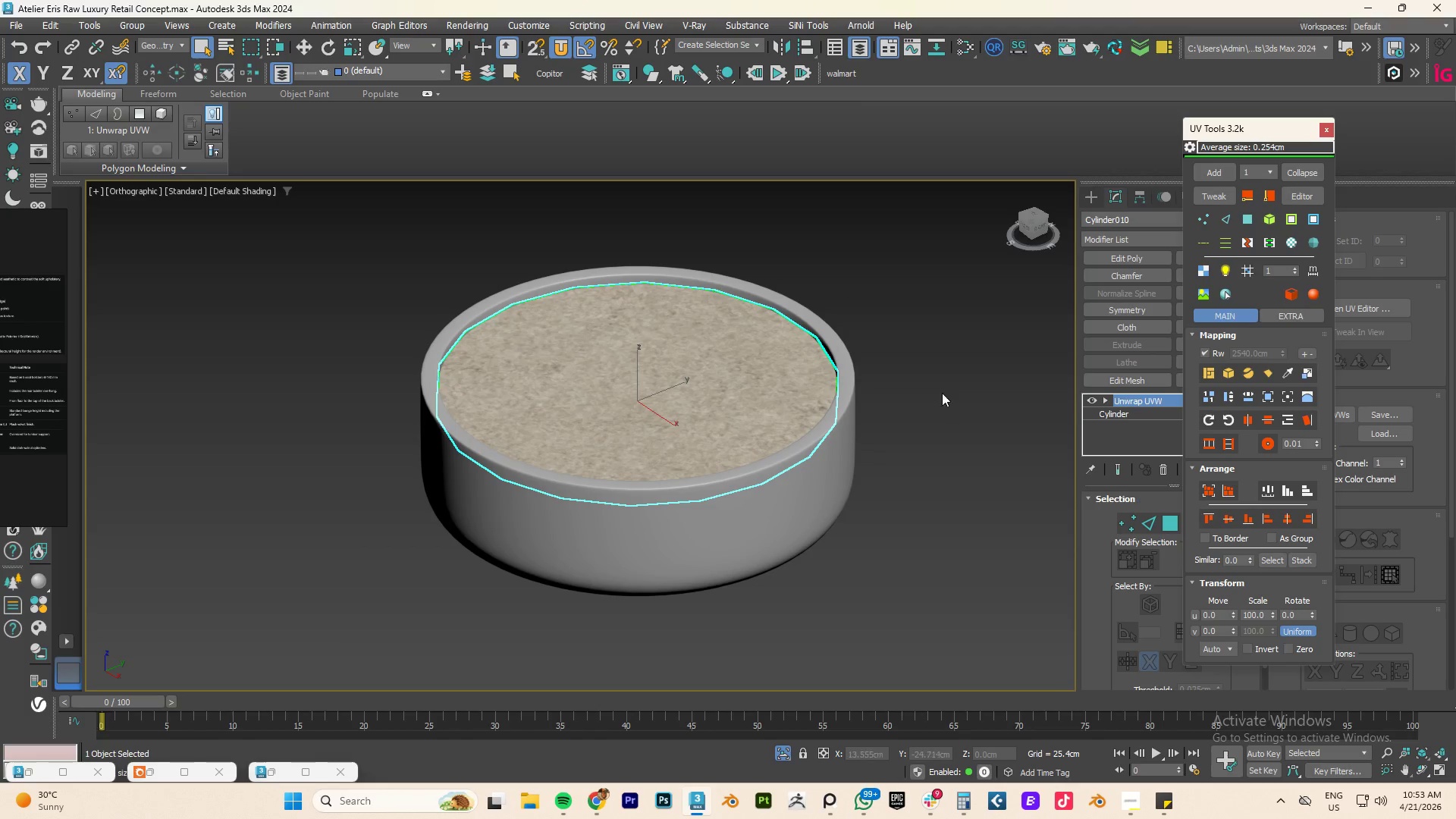 
left_click([823, 469])
 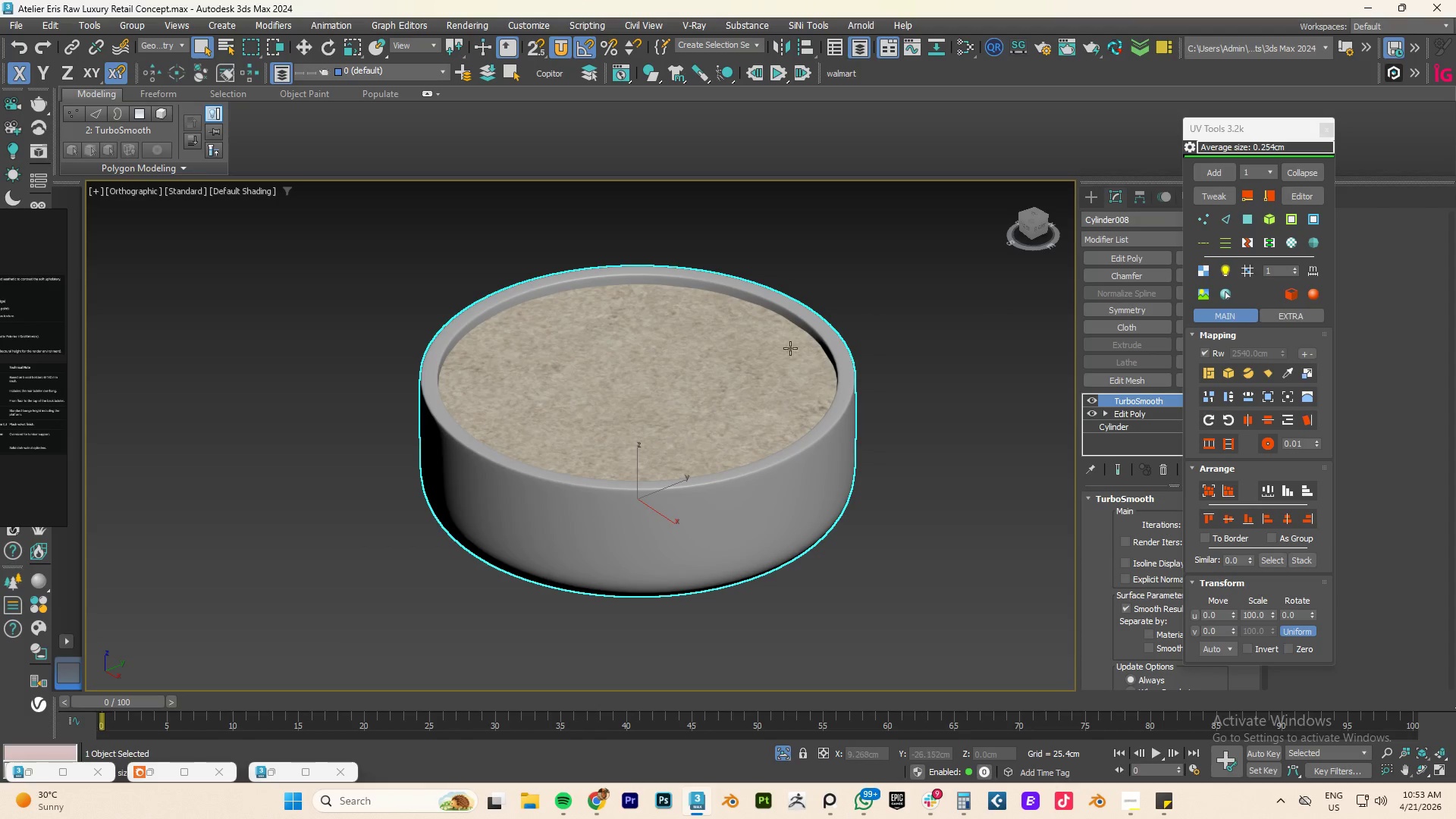 
left_click([742, 375])
 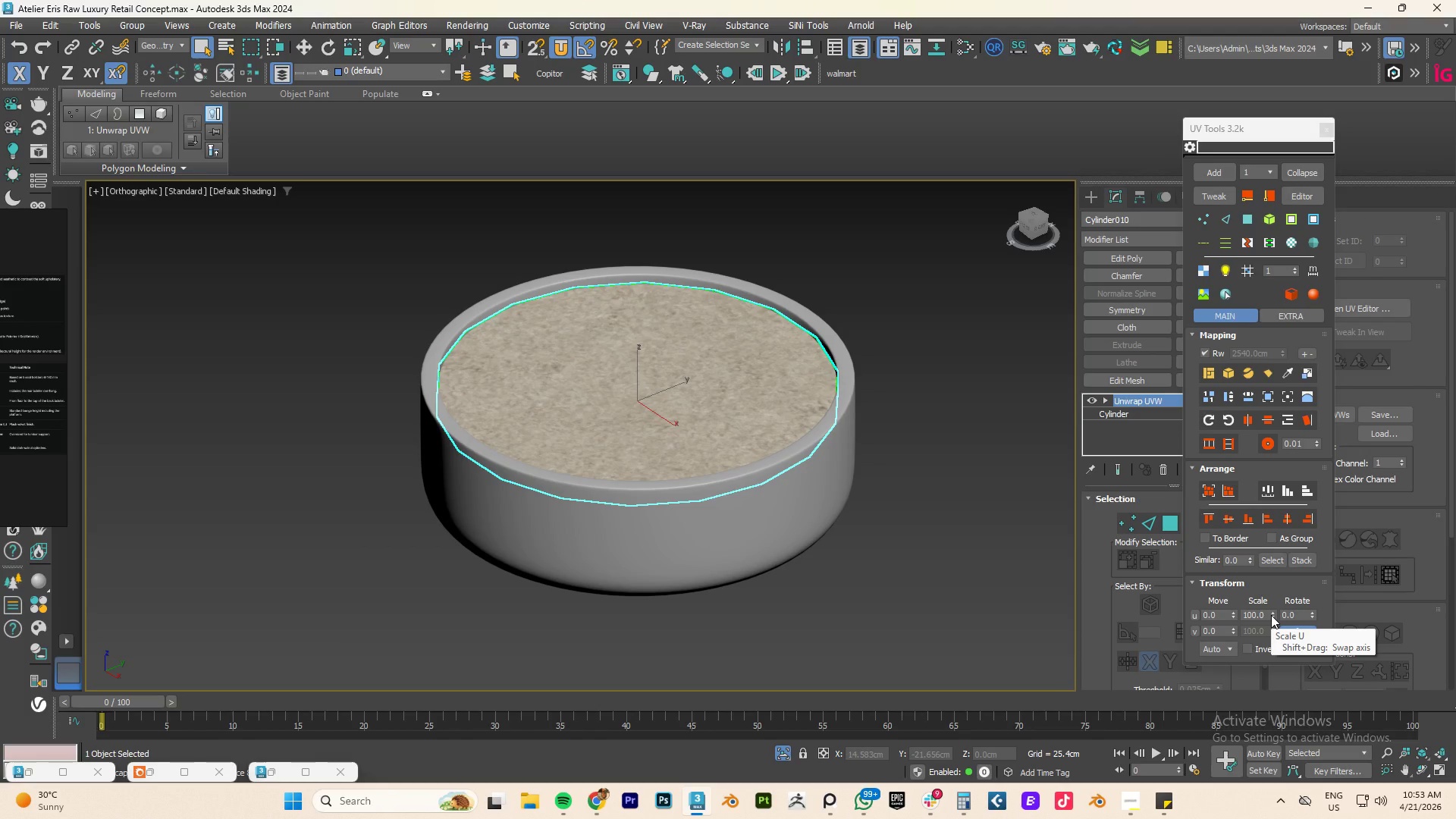 
wait(14.61)
 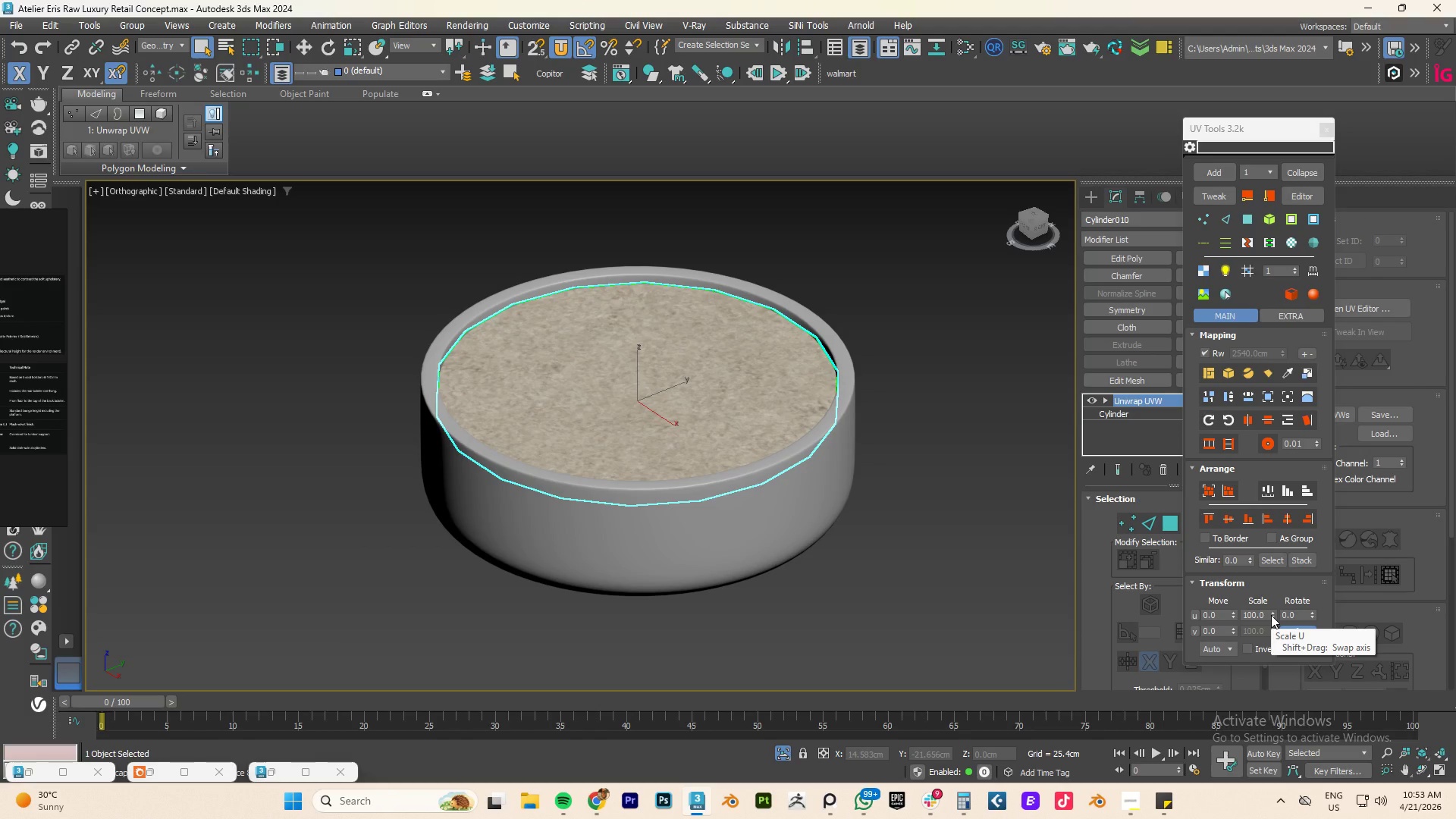 
left_click_drag(start_coordinate=[1269, 612], to_coordinate=[1326, 68])
 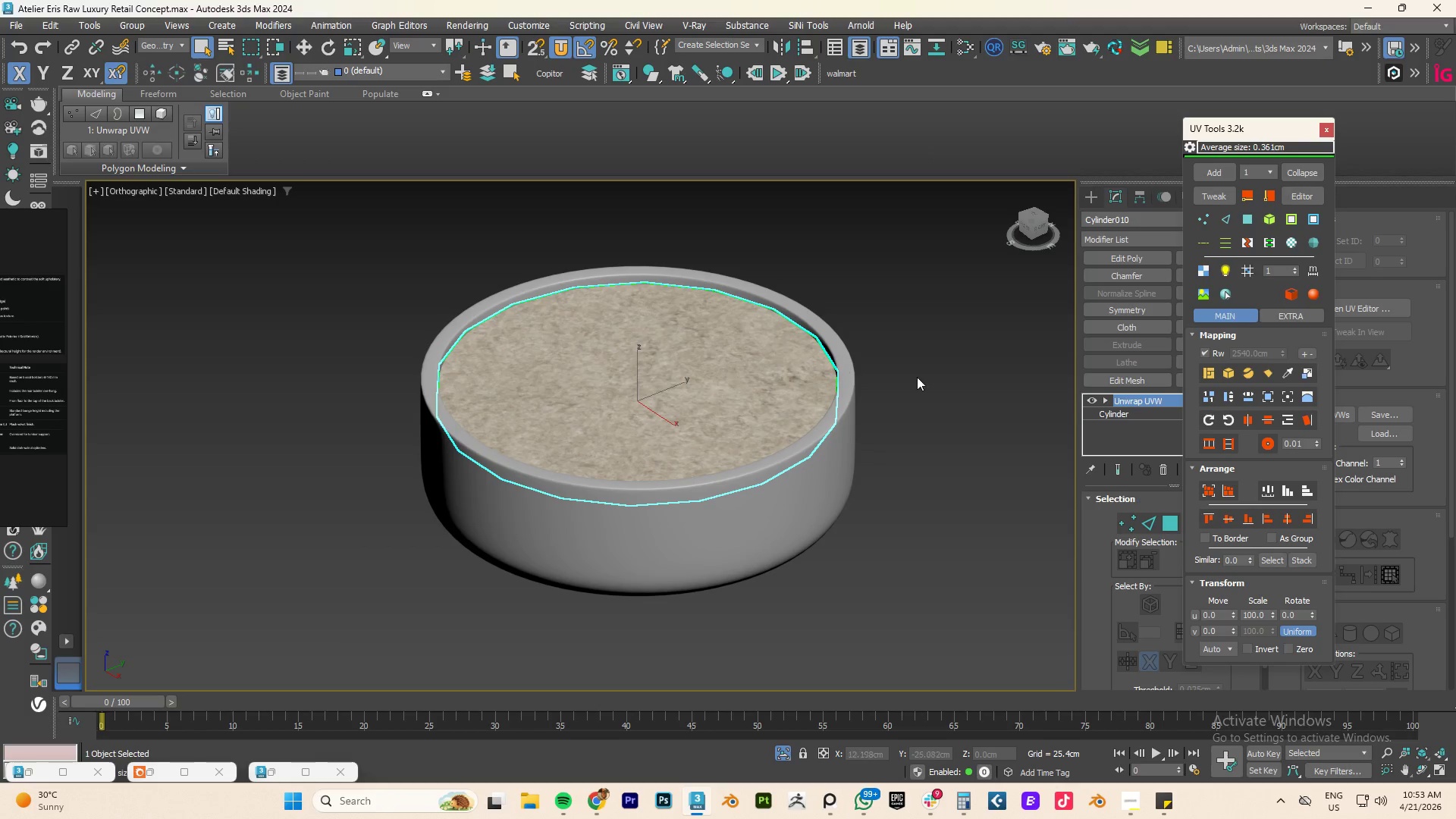 
left_click([906, 441])
 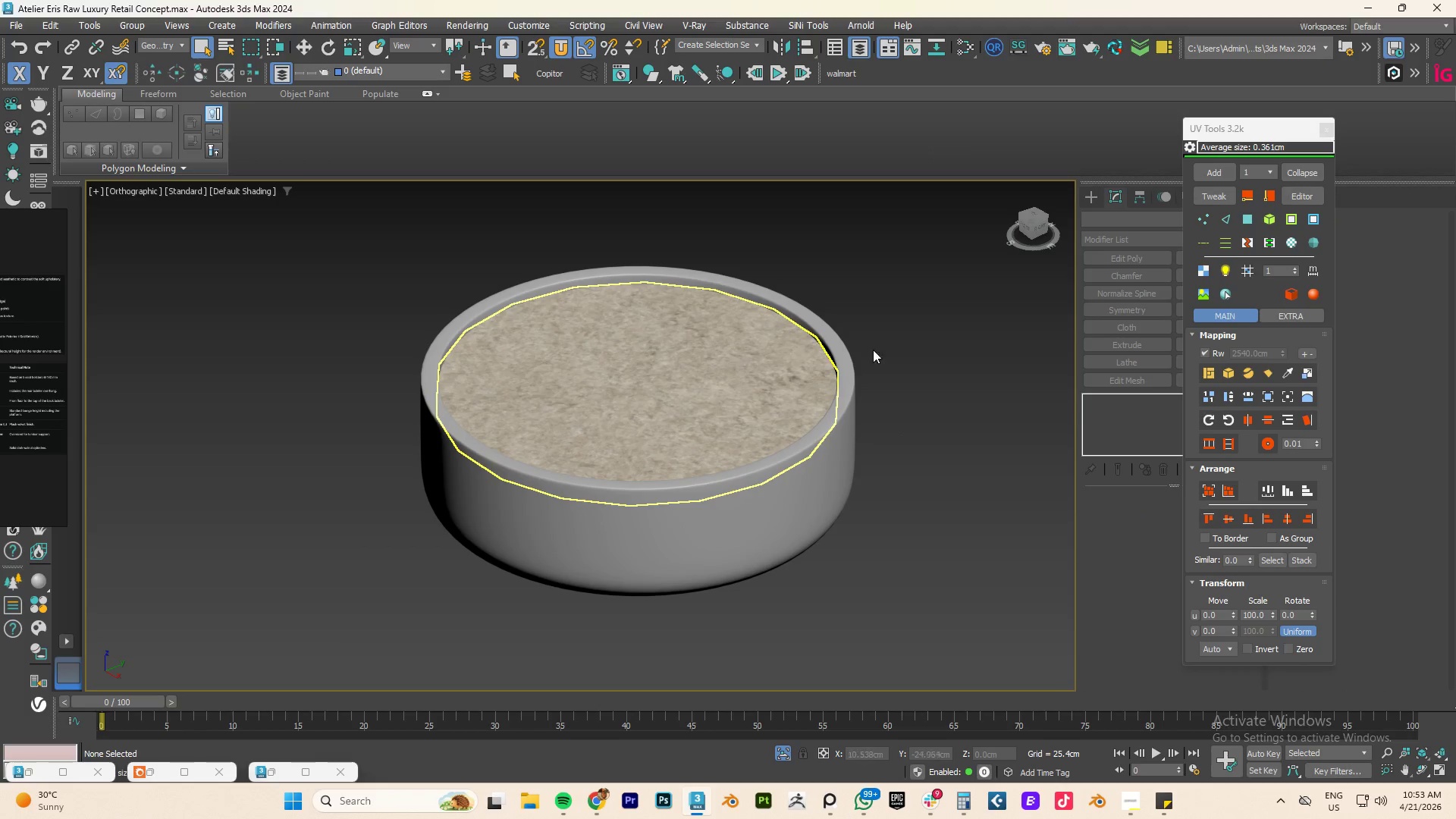 
scroll: coordinate [777, 367], scroll_direction: down, amount: 1.0
 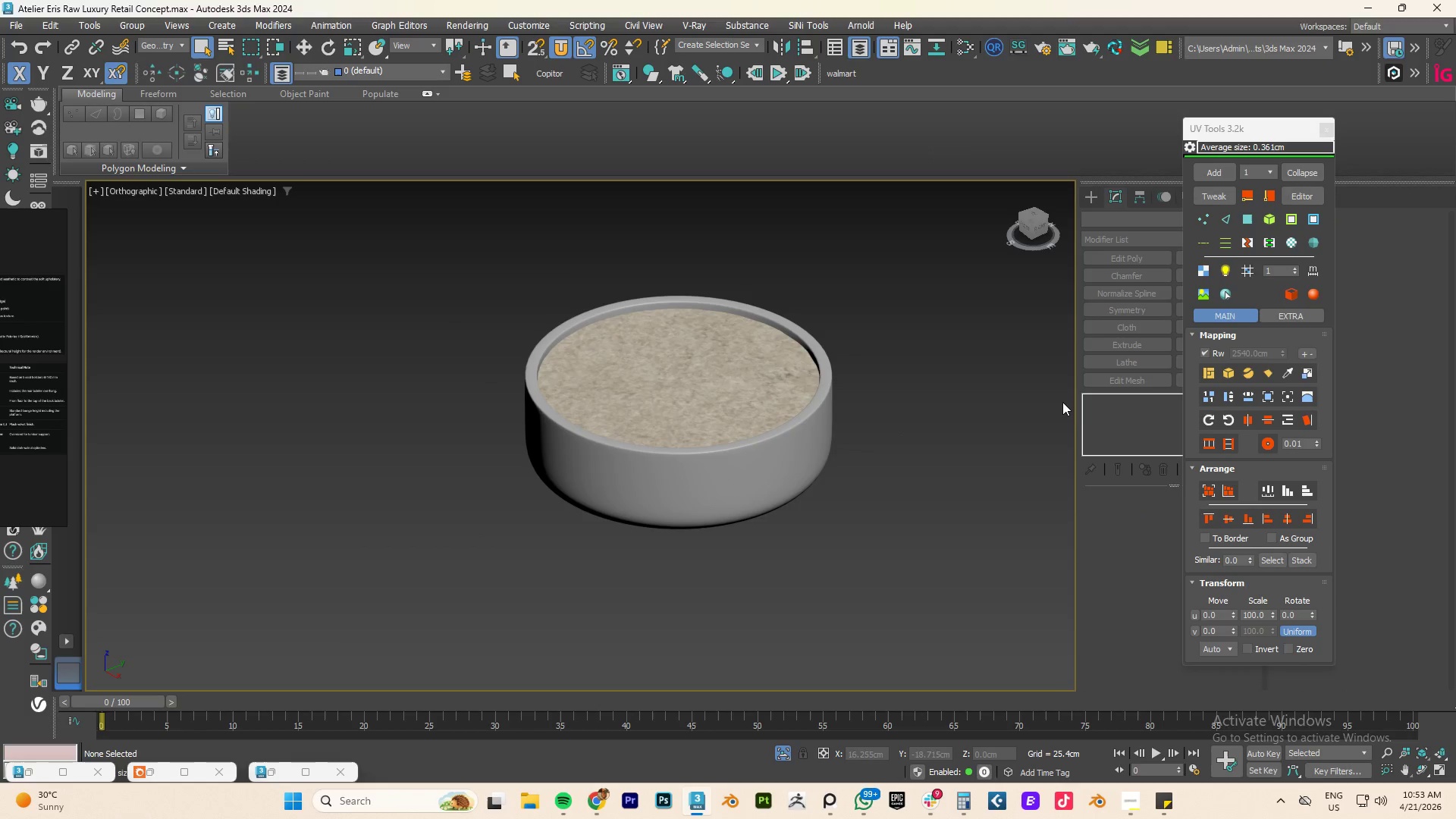 
hold_key(key=AltLeft, duration=0.77)
 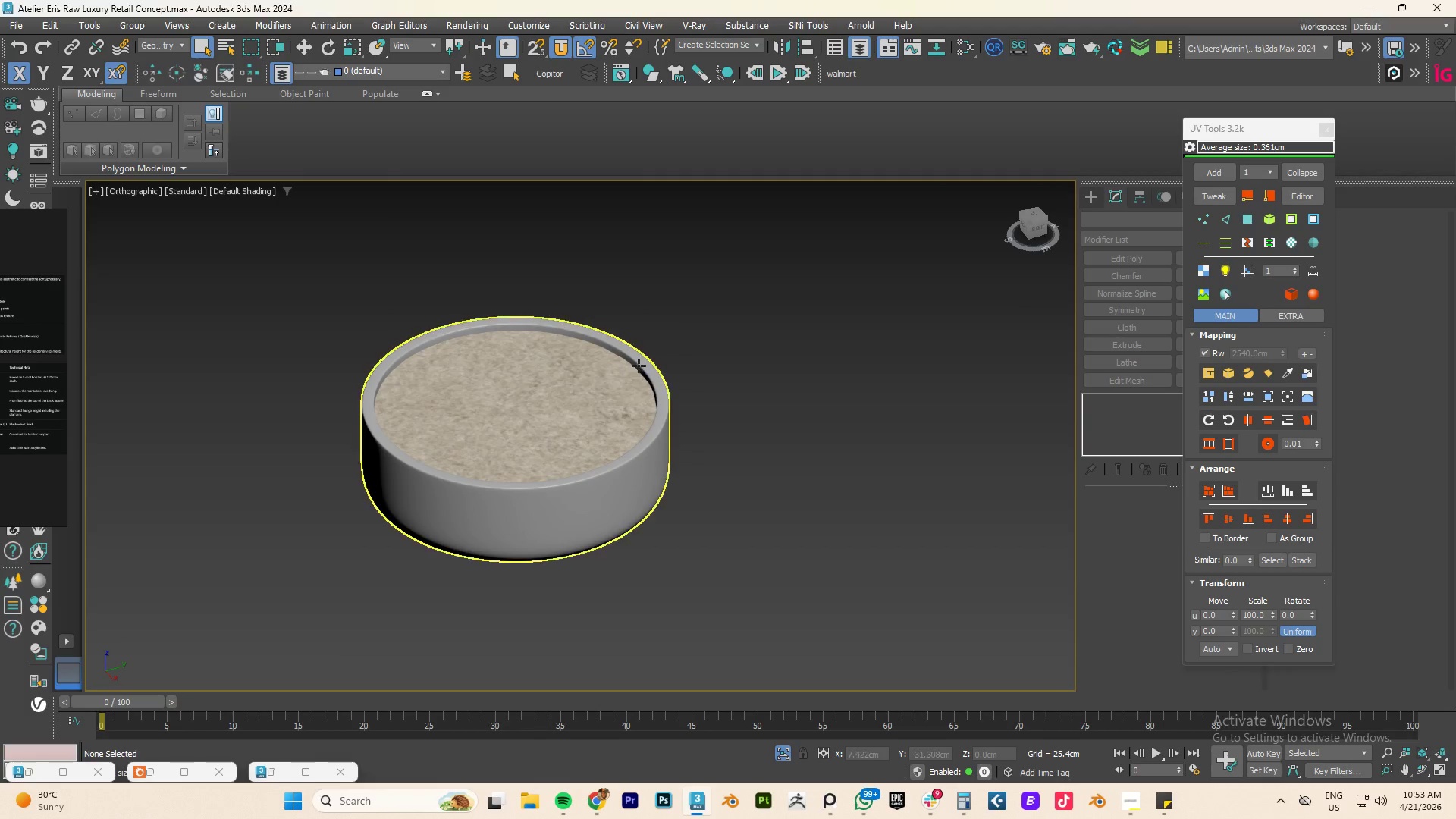 
hold_key(key=AltLeft, duration=0.66)
 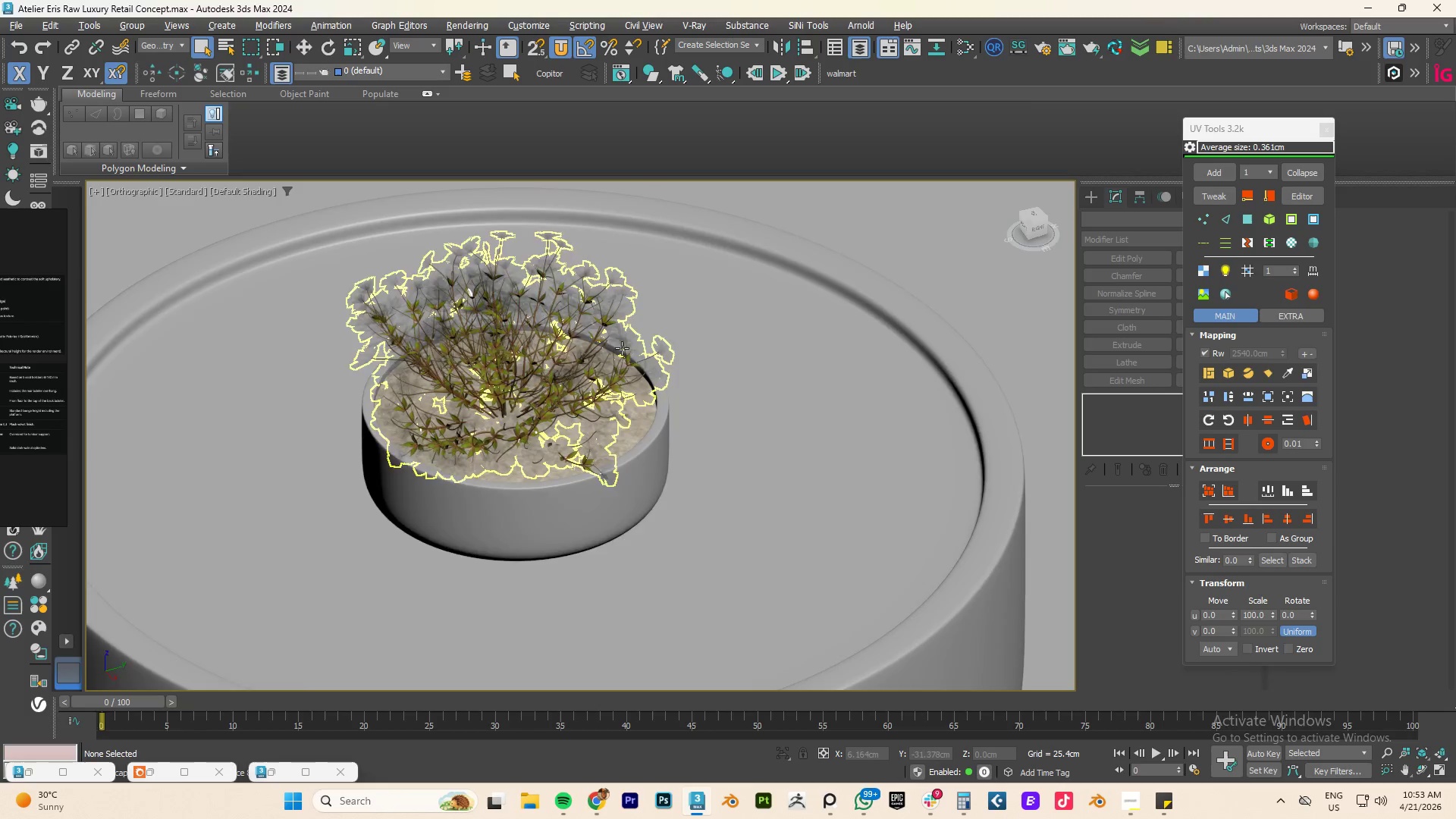 
type(qfz)
 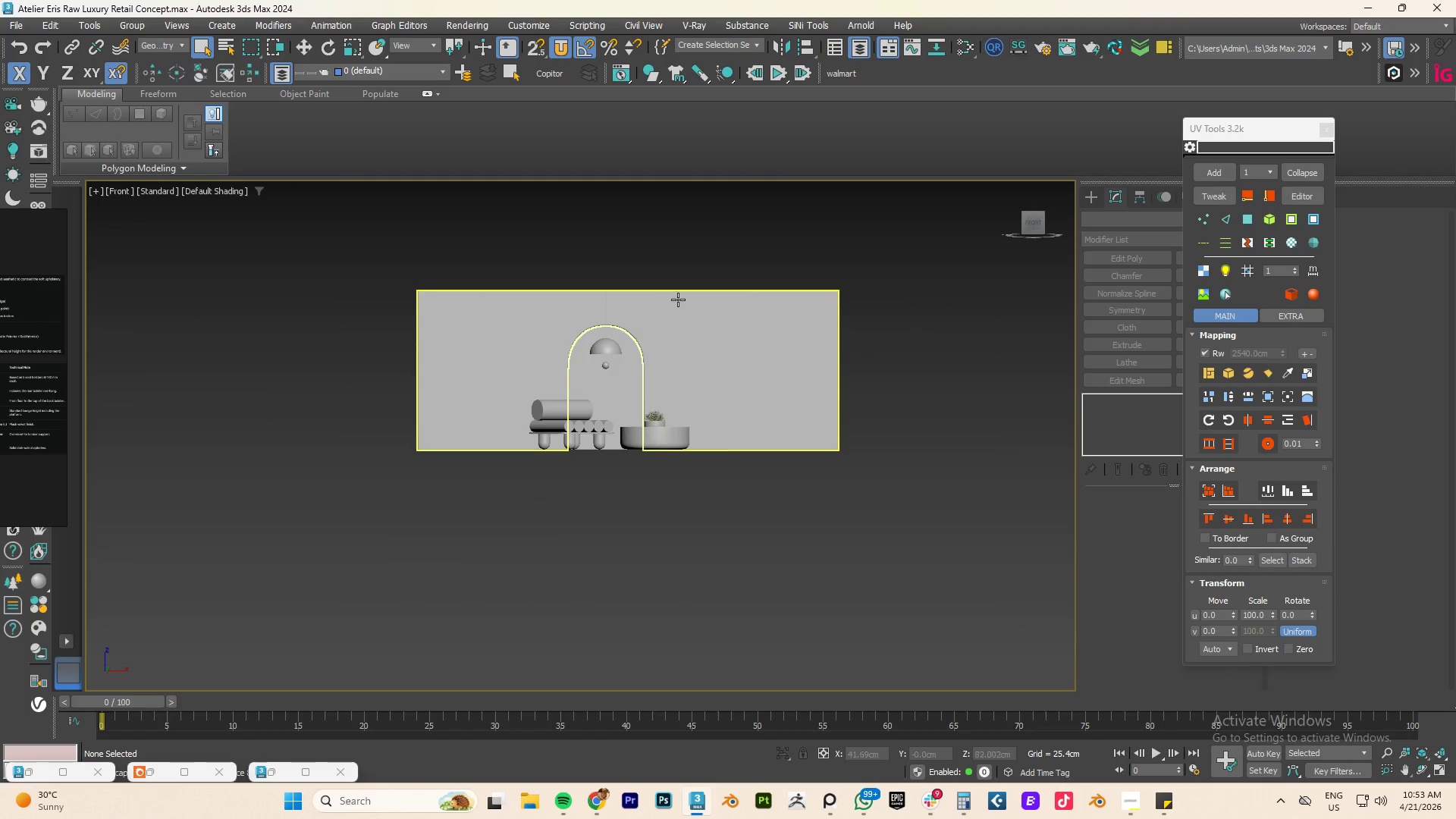 
hold_key(key=AltLeft, duration=0.47)
 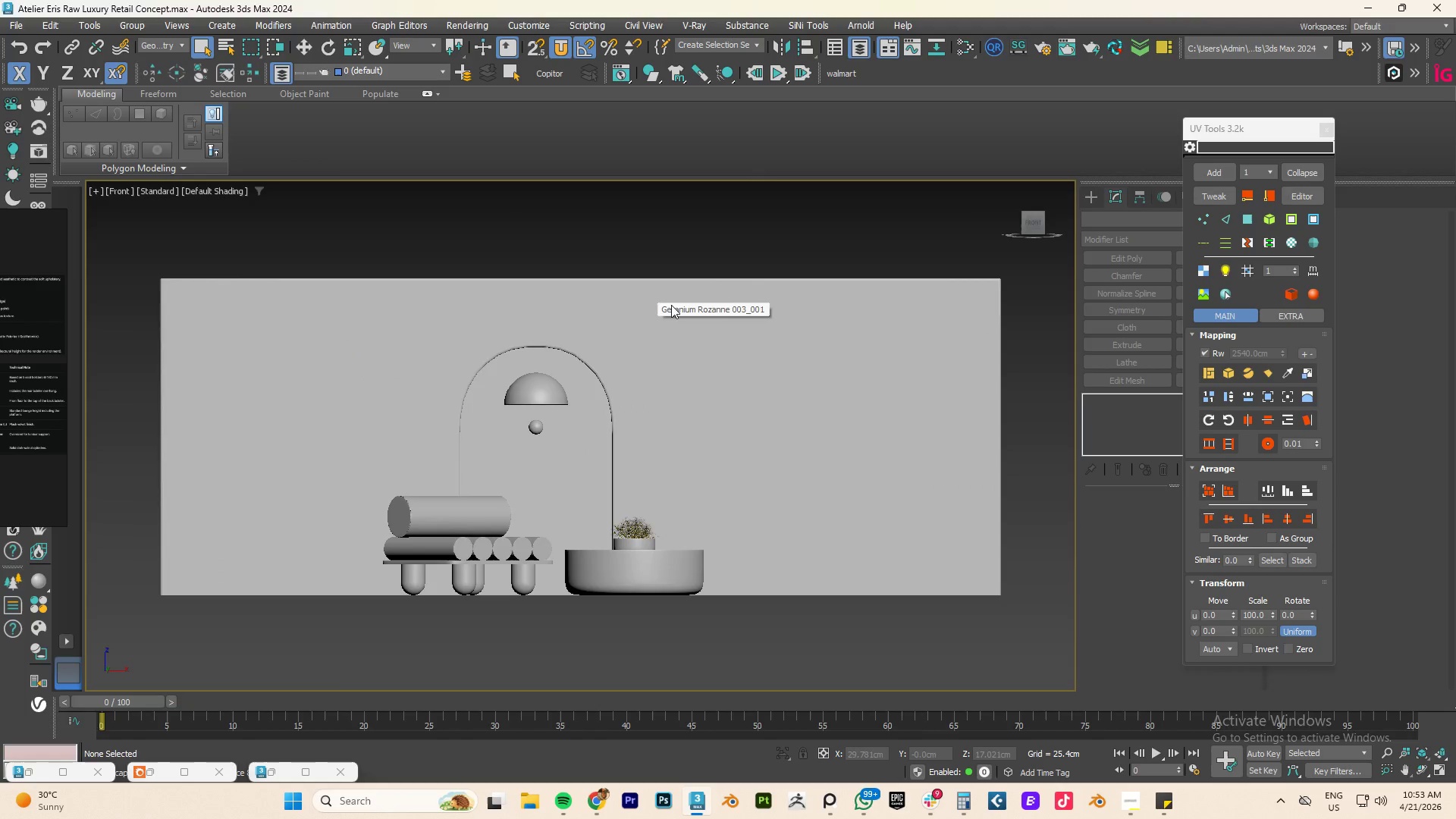 
scroll: coordinate [675, 303], scroll_direction: down, amount: 3.0
 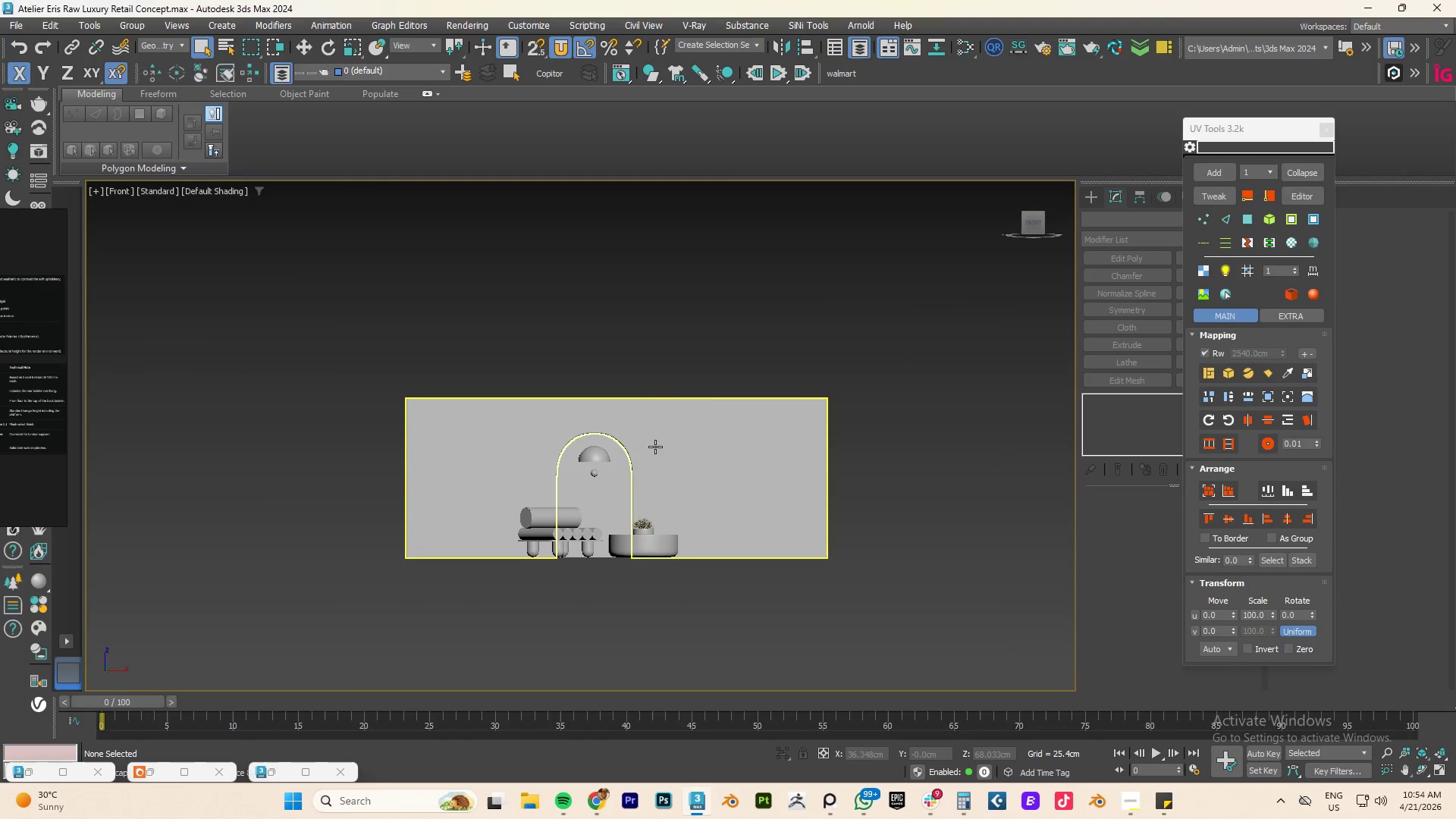 
scroll: coordinate [646, 623], scroll_direction: up, amount: 6.0
 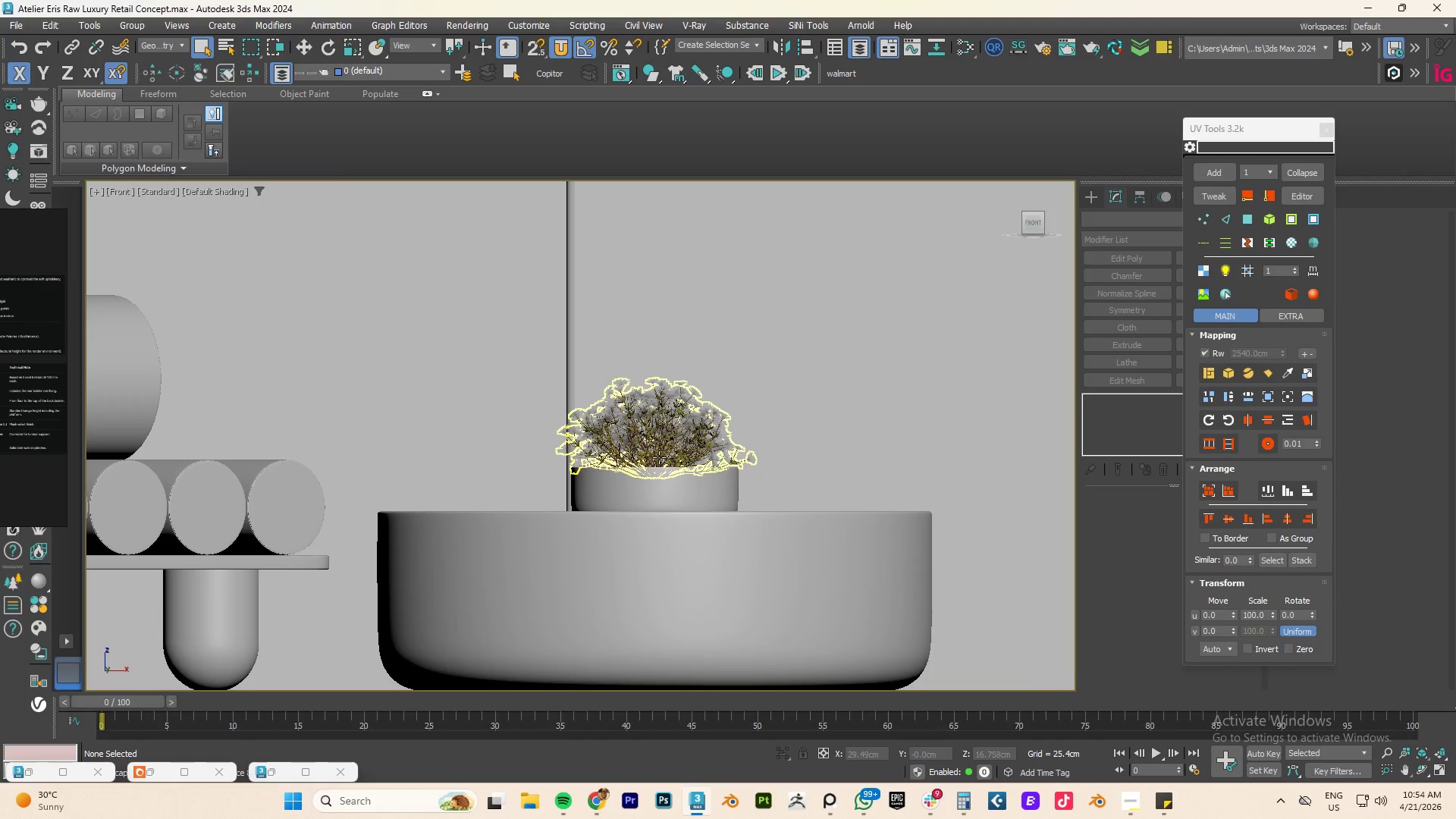 
left_click([657, 454])
 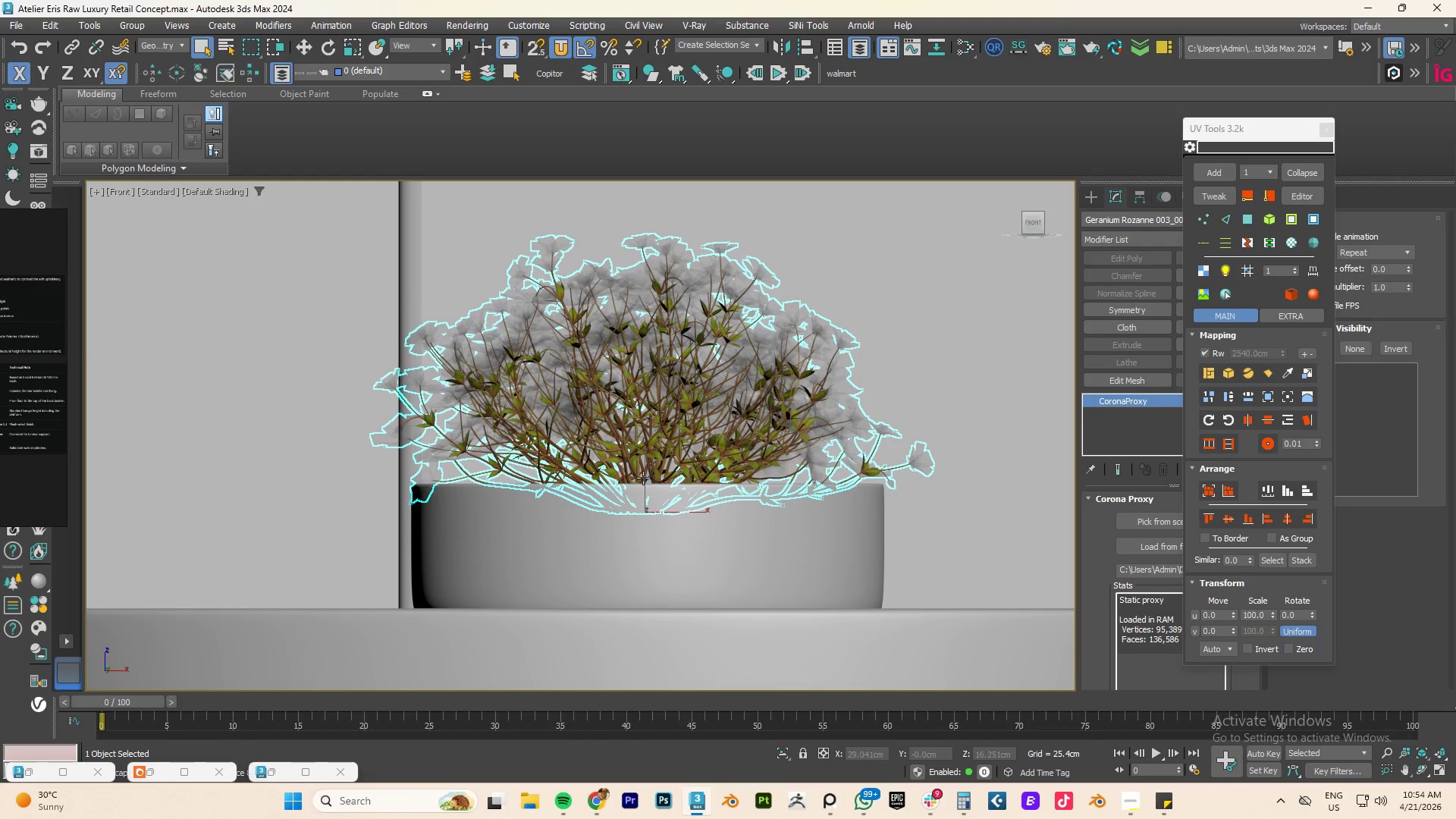 
scroll: coordinate [658, 457], scroll_direction: up, amount: 3.0
 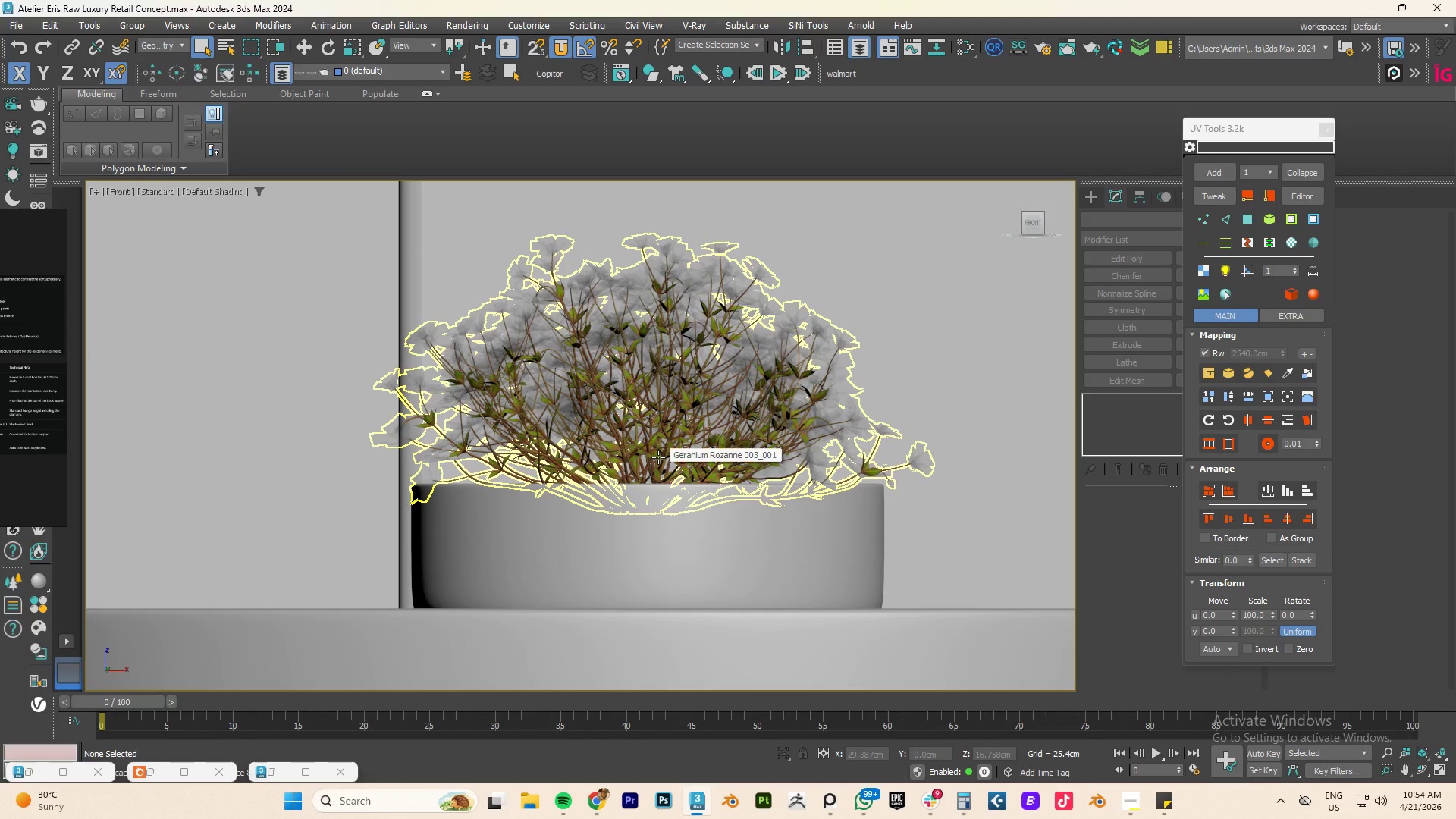 
key(W)
 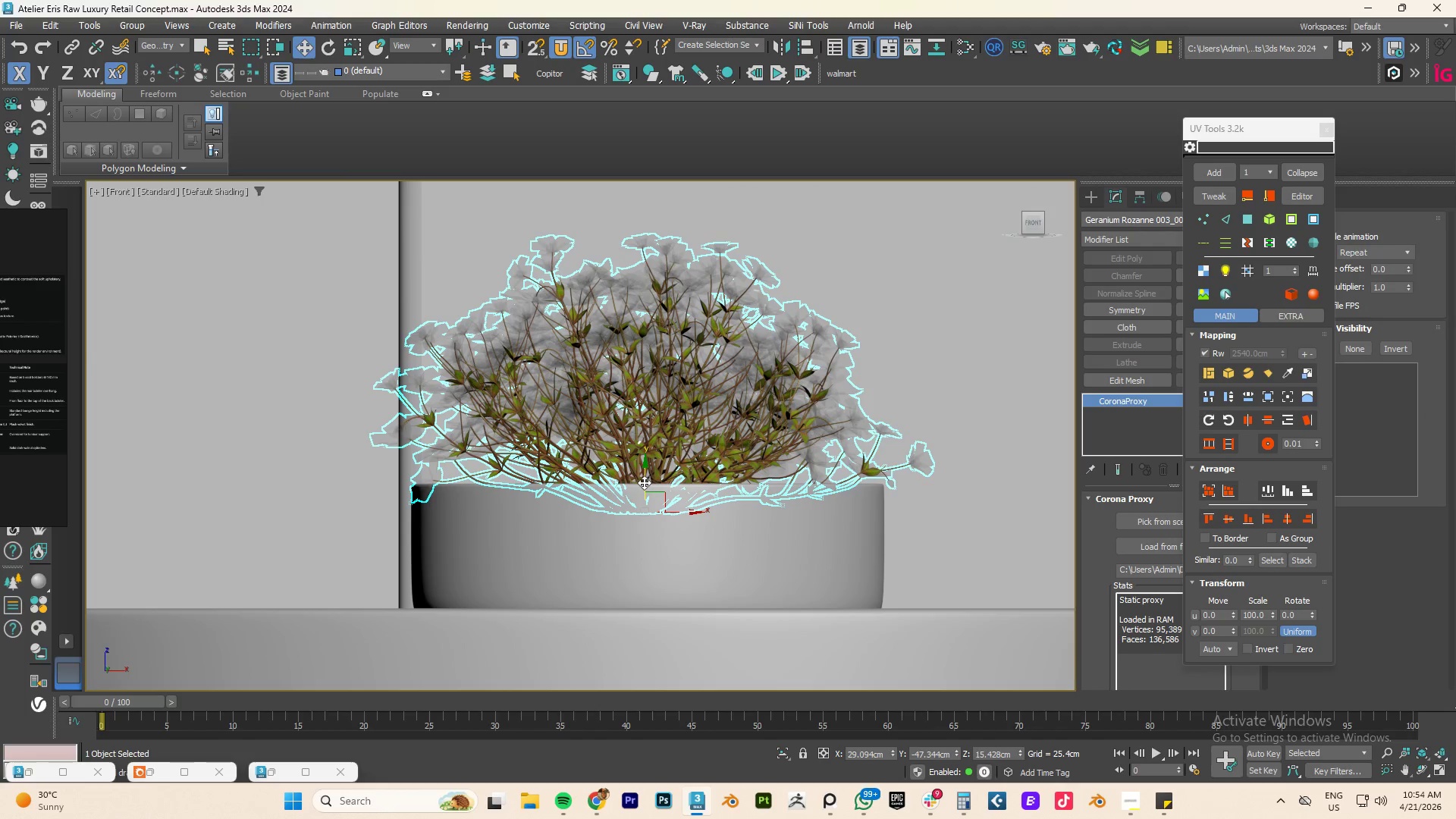 
left_click_drag(start_coordinate=[644, 482], to_coordinate=[645, 470])
 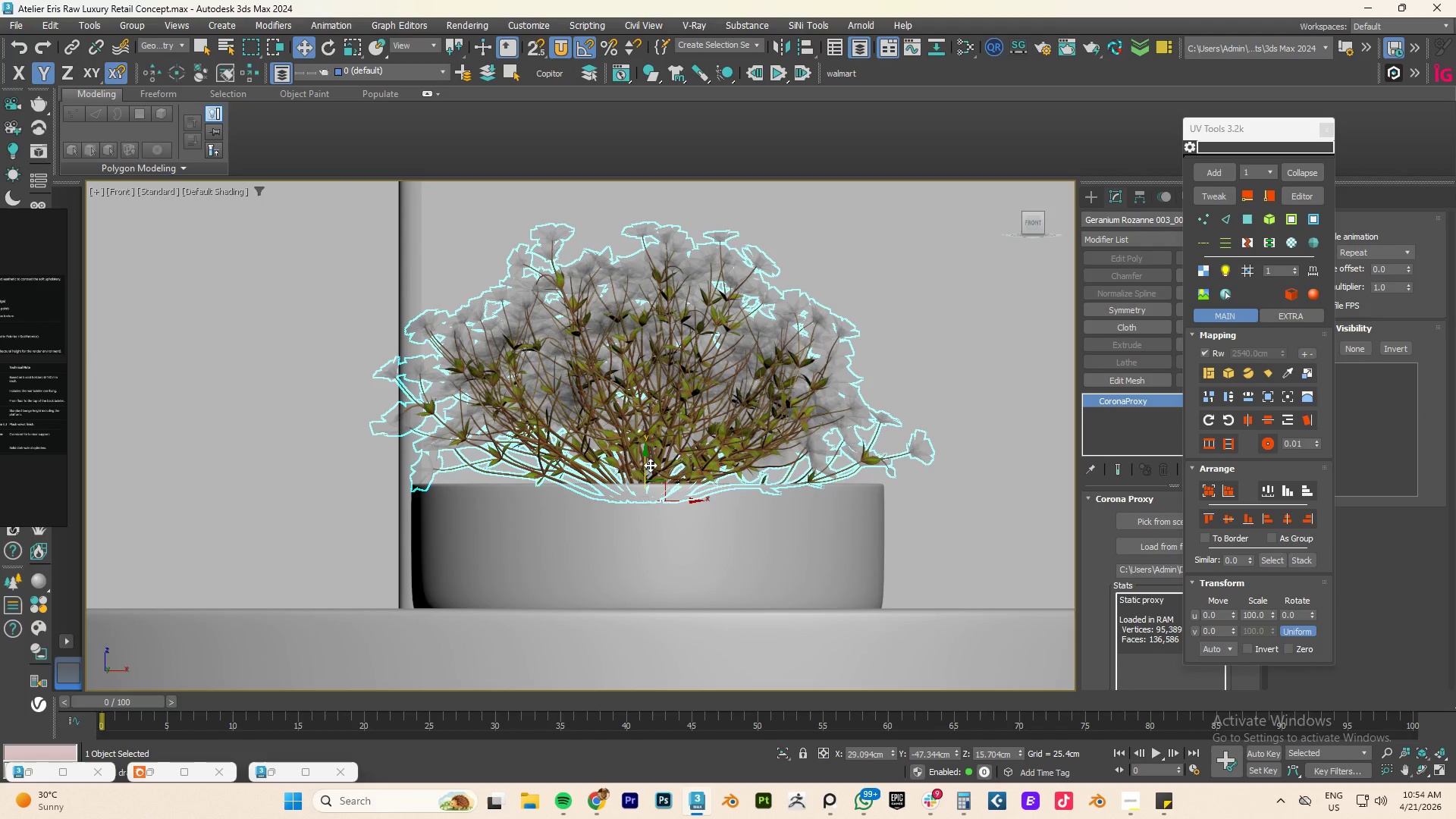 
hold_key(key=AltLeft, duration=0.78)
 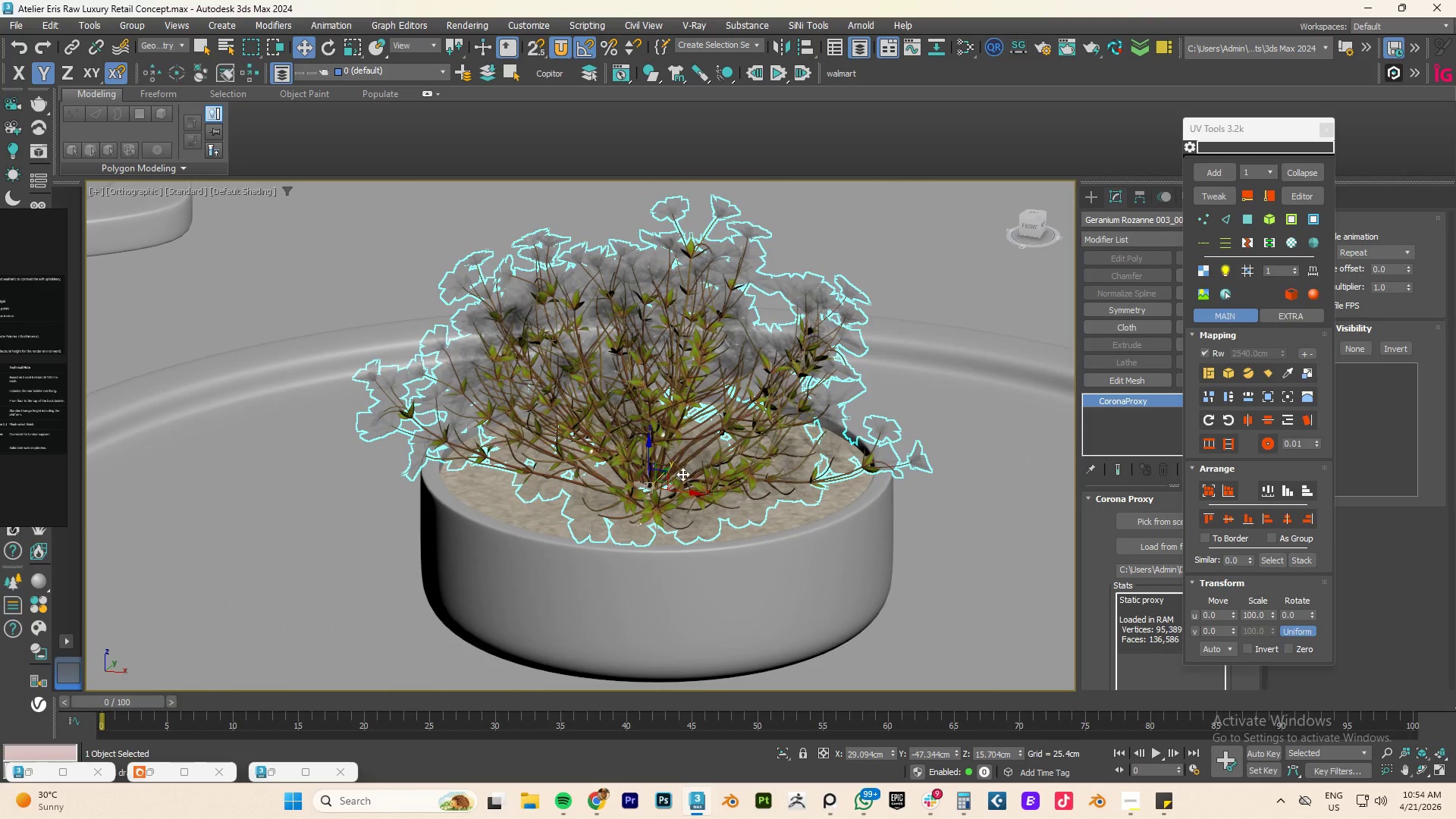 
hold_key(key=AltLeft, duration=0.52)
 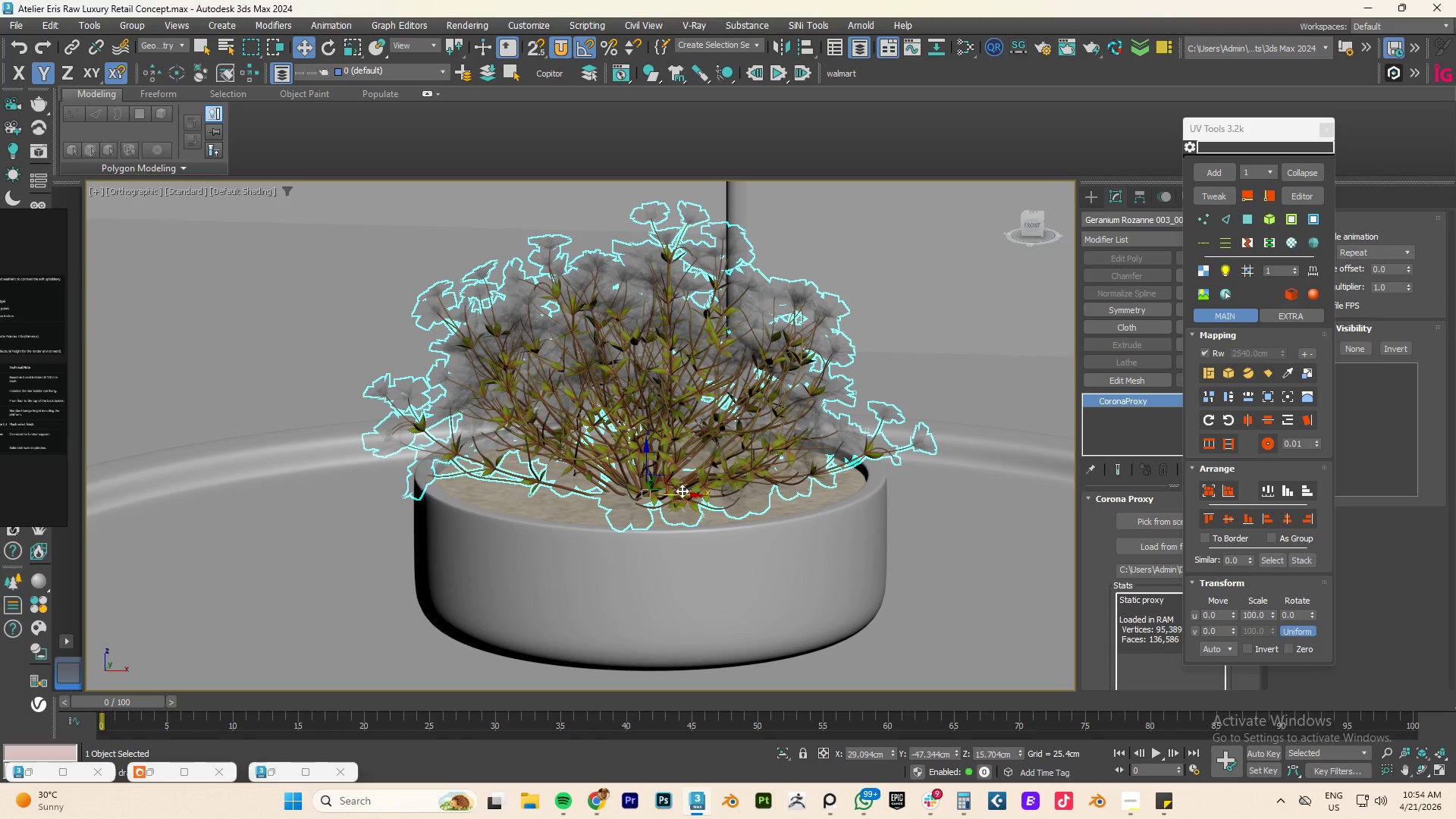 
type(fz)
 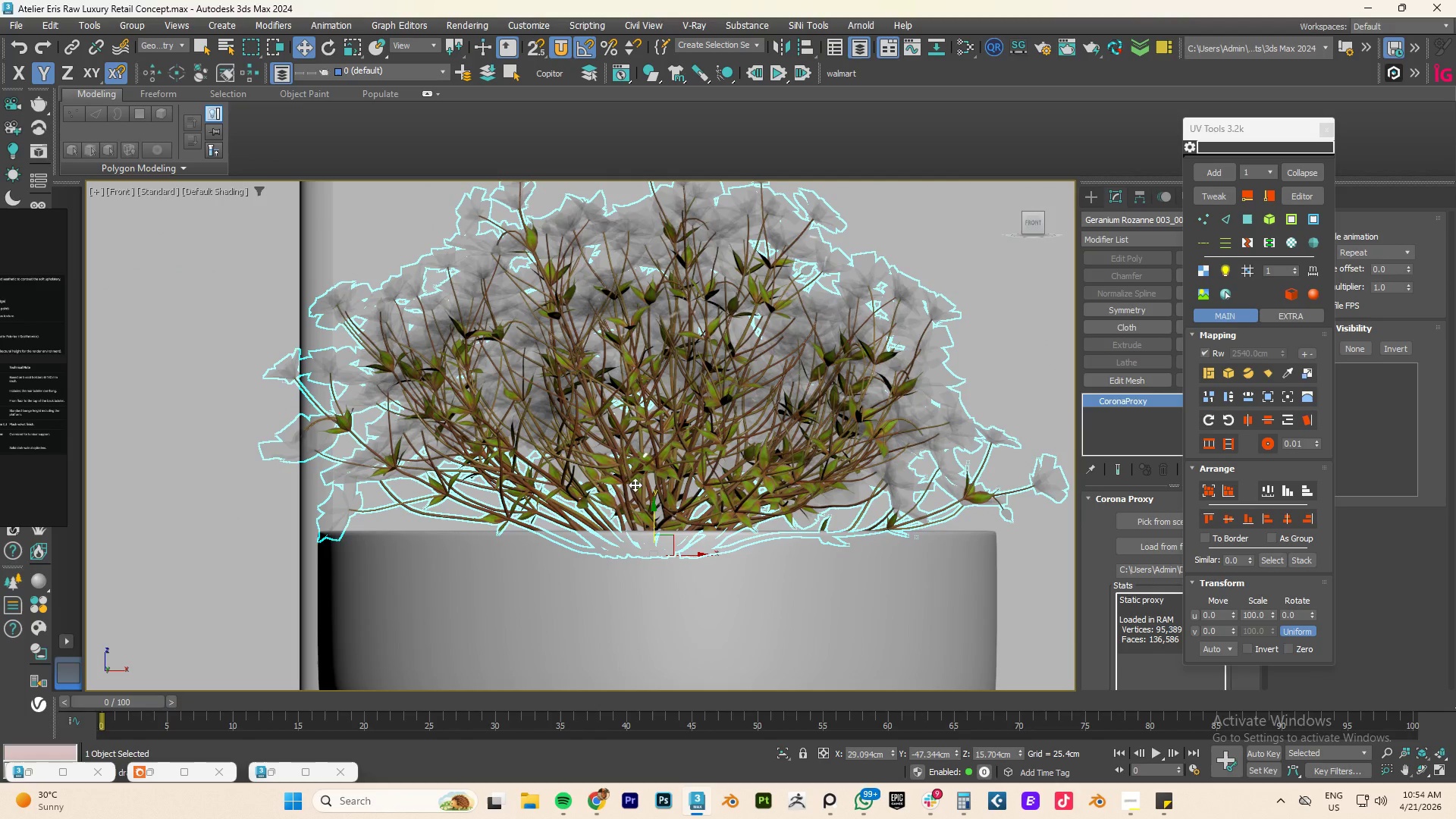 
left_click_drag(start_coordinate=[650, 518], to_coordinate=[645, 537])
 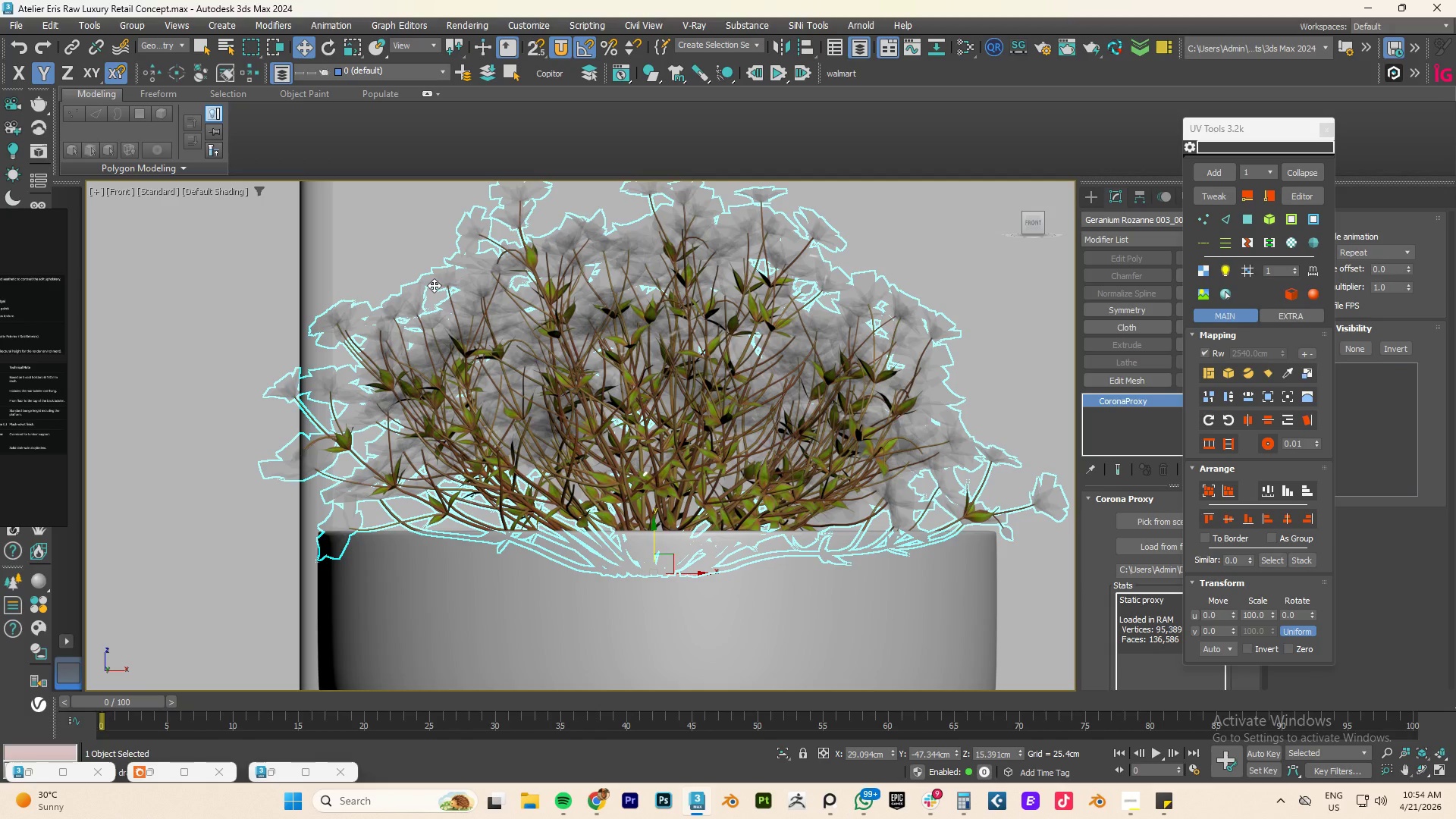 
wait(16.22)
 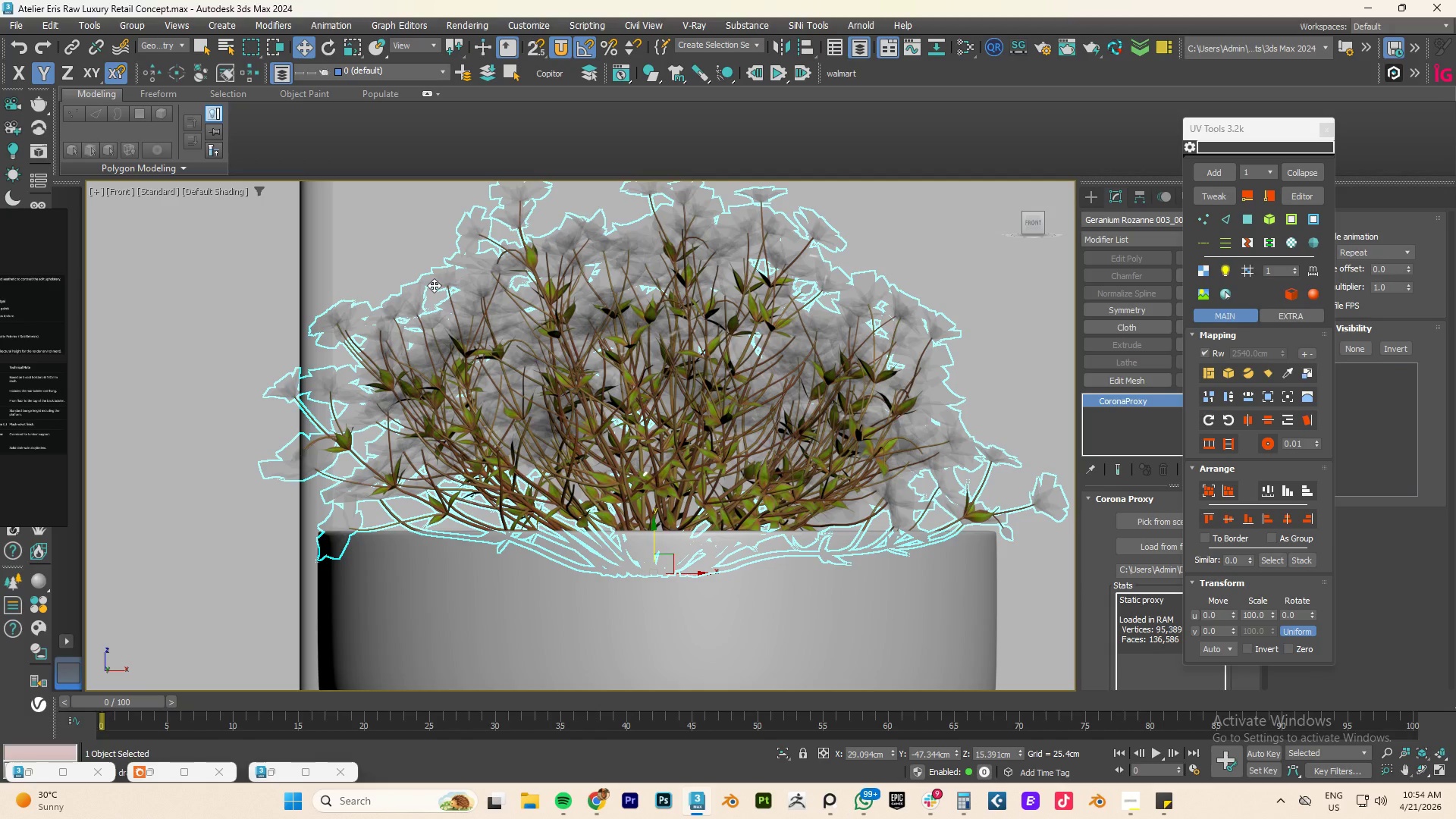 
key(R)
 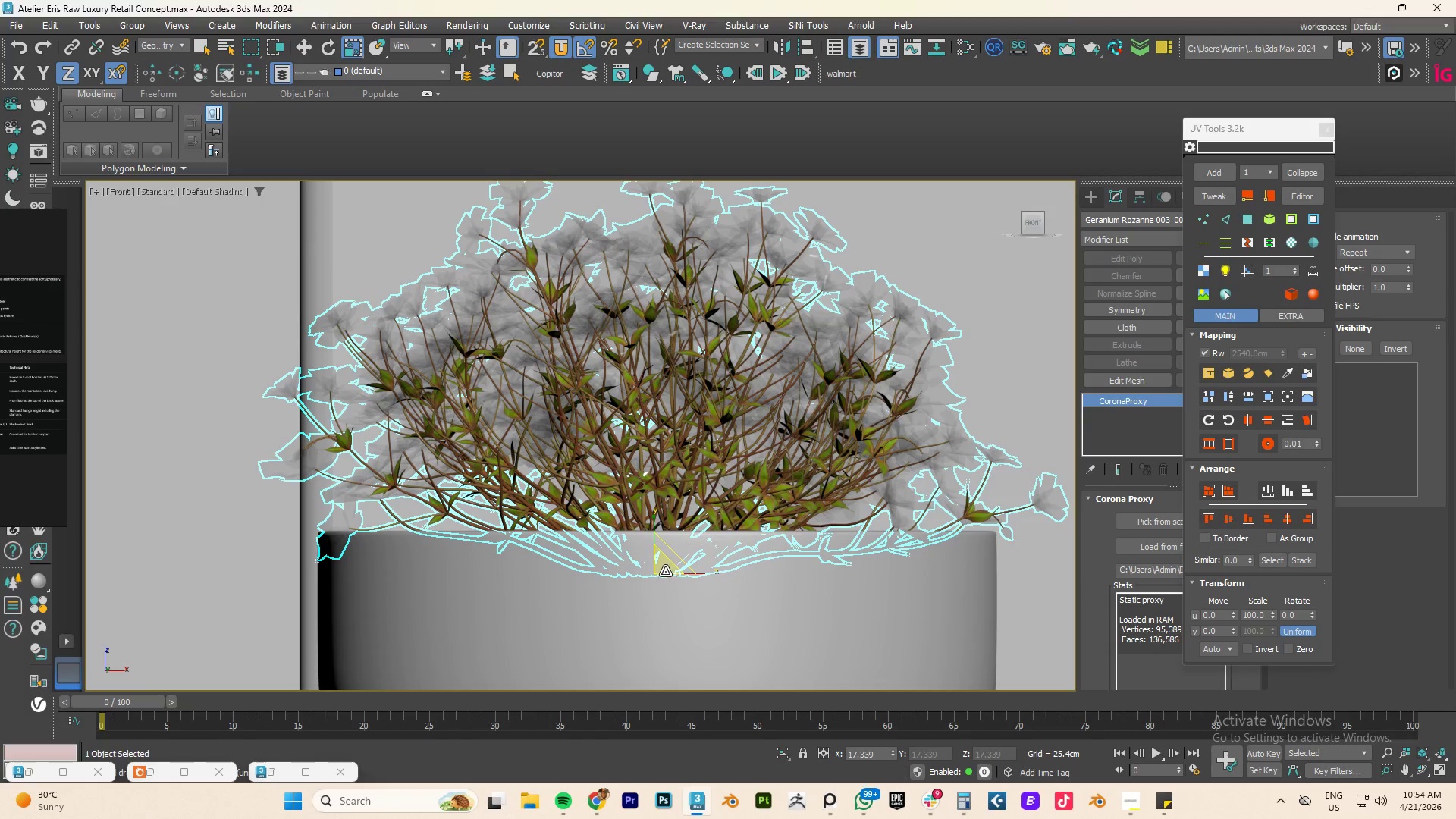 
left_click_drag(start_coordinate=[664, 564], to_coordinate=[666, 560])
 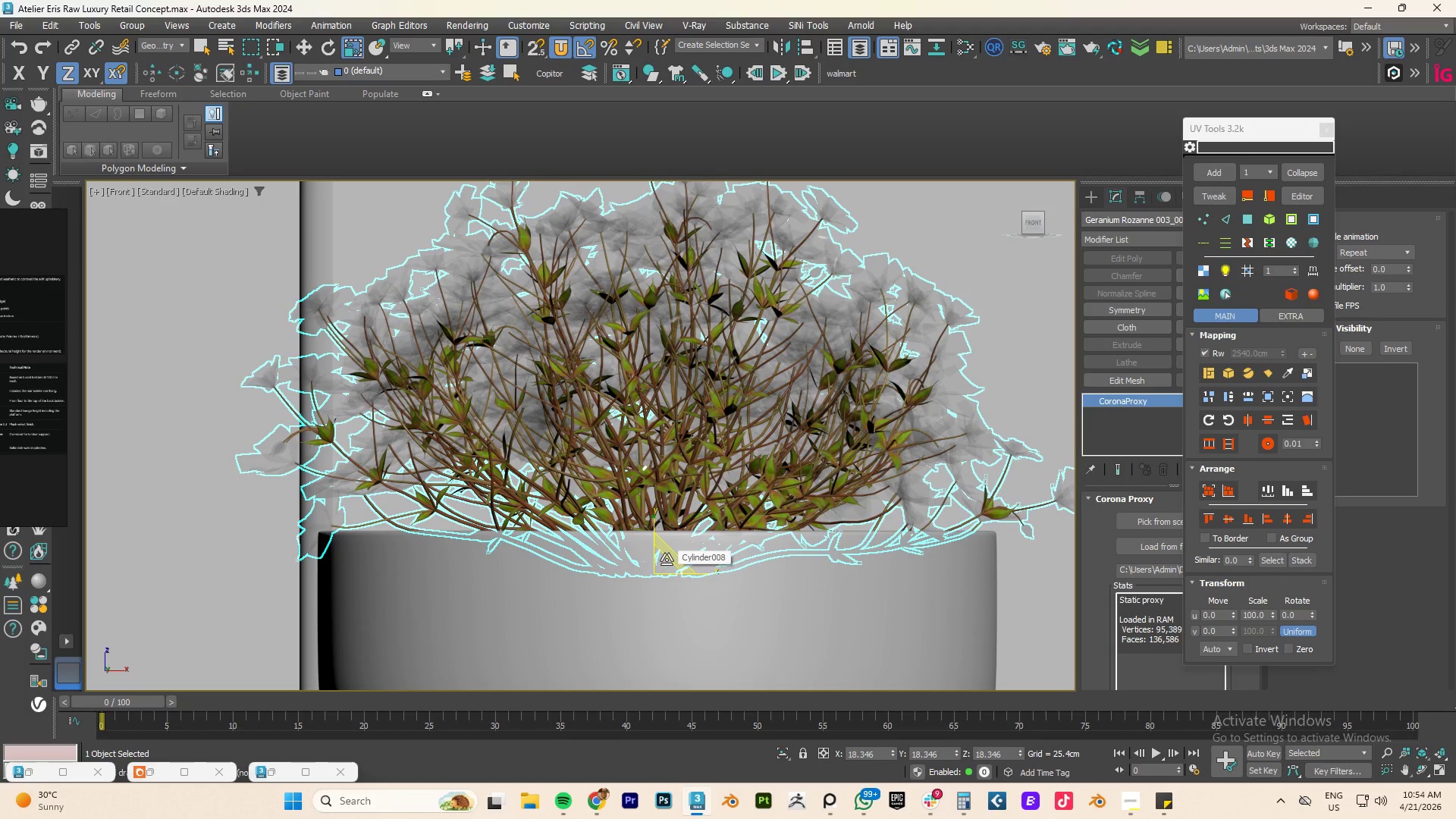 
key(W)
 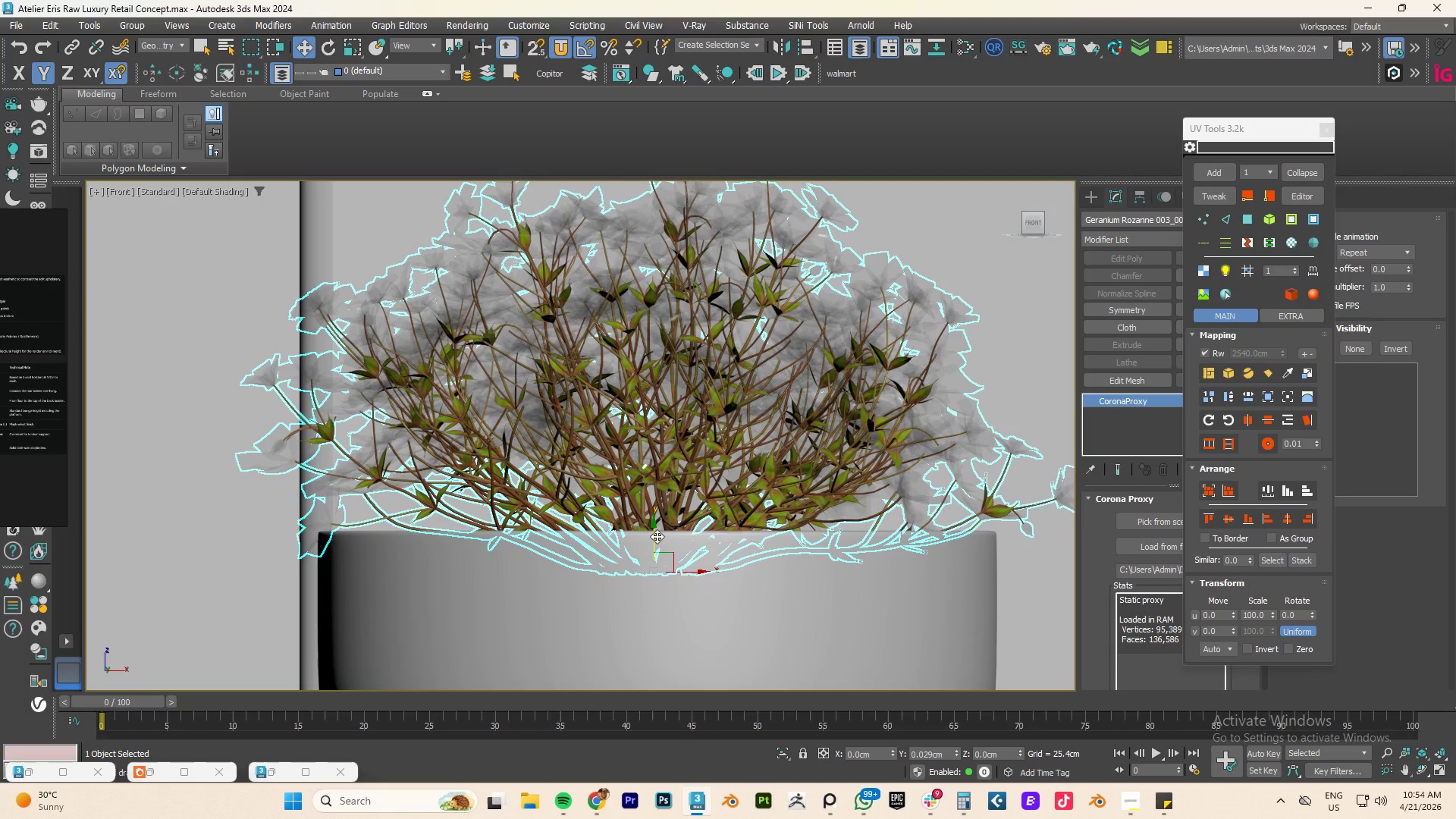 
scroll: coordinate [661, 531], scroll_direction: down, amount: 2.0
 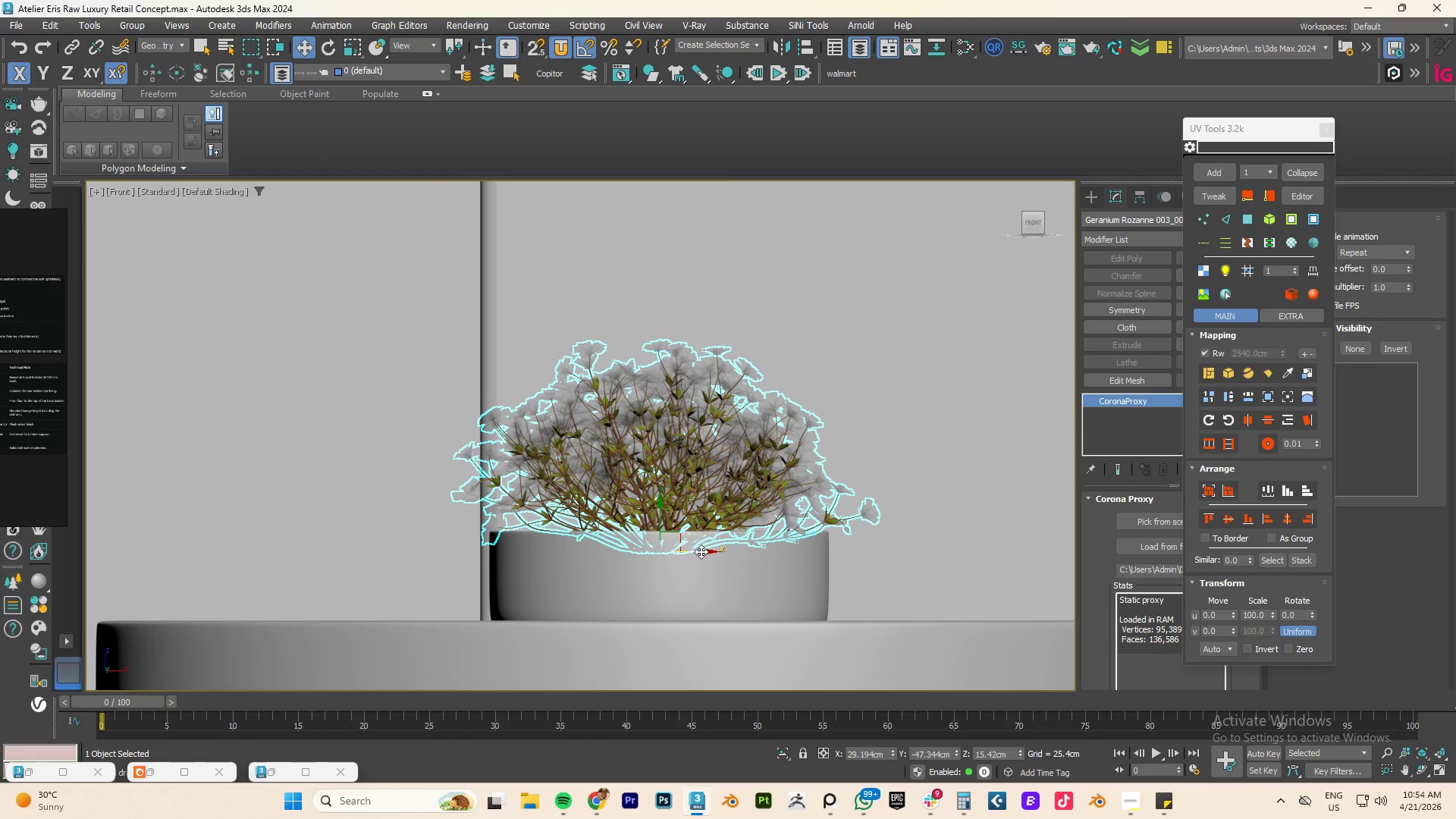 
hold_key(key=AltLeft, duration=2.09)
 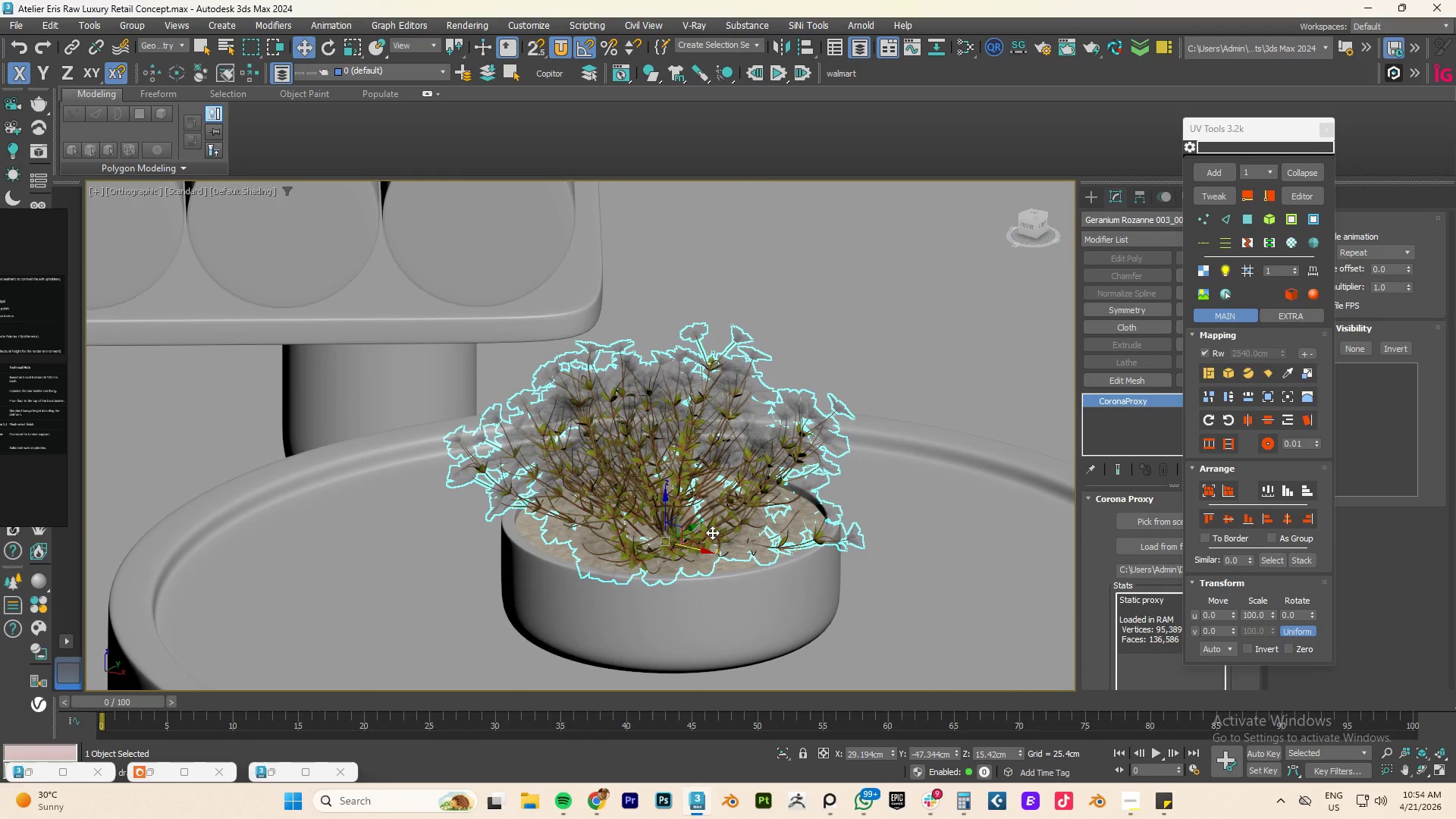 
type(fz)
 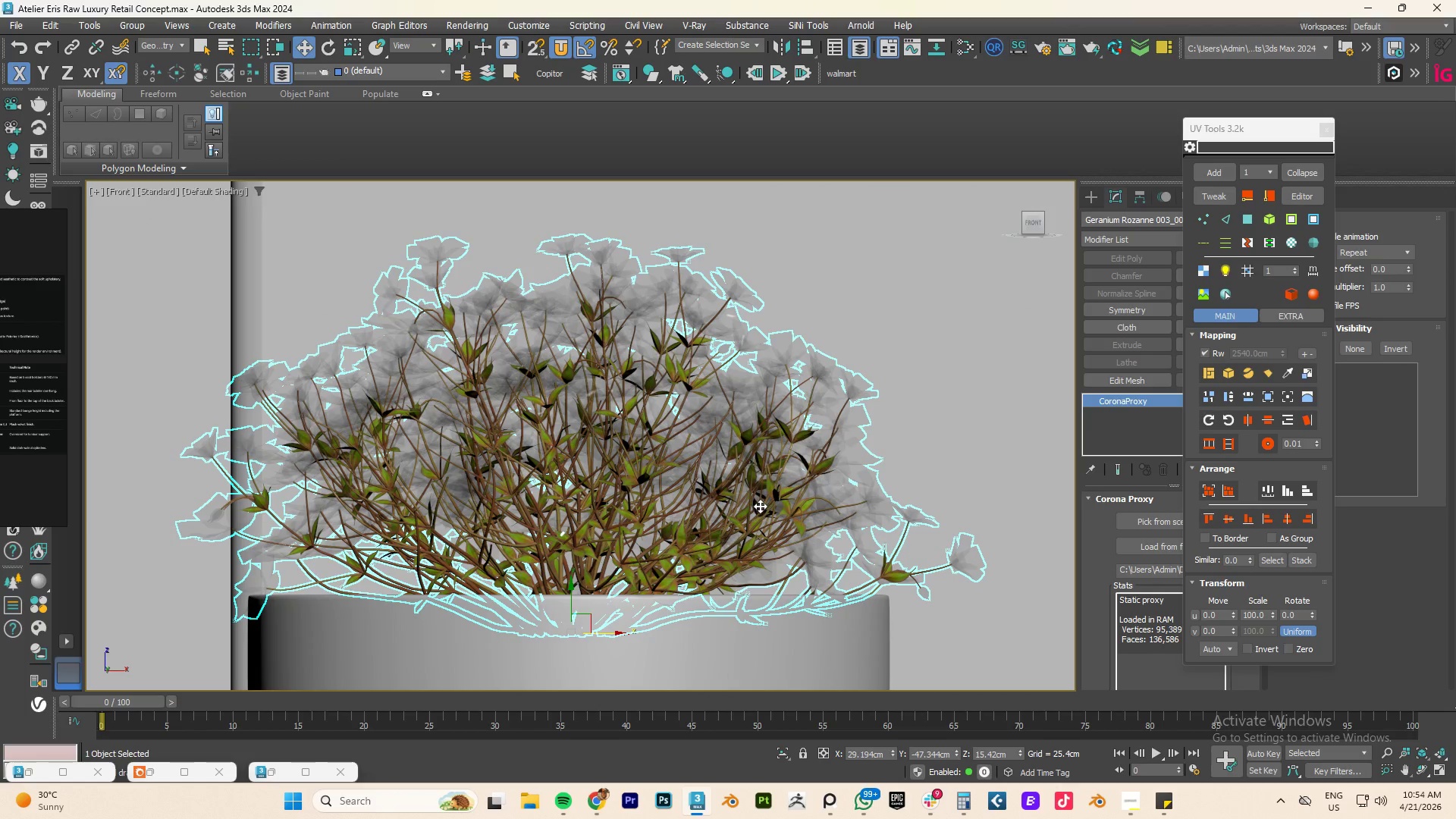 
scroll: coordinate [748, 504], scroll_direction: down, amount: 4.0
 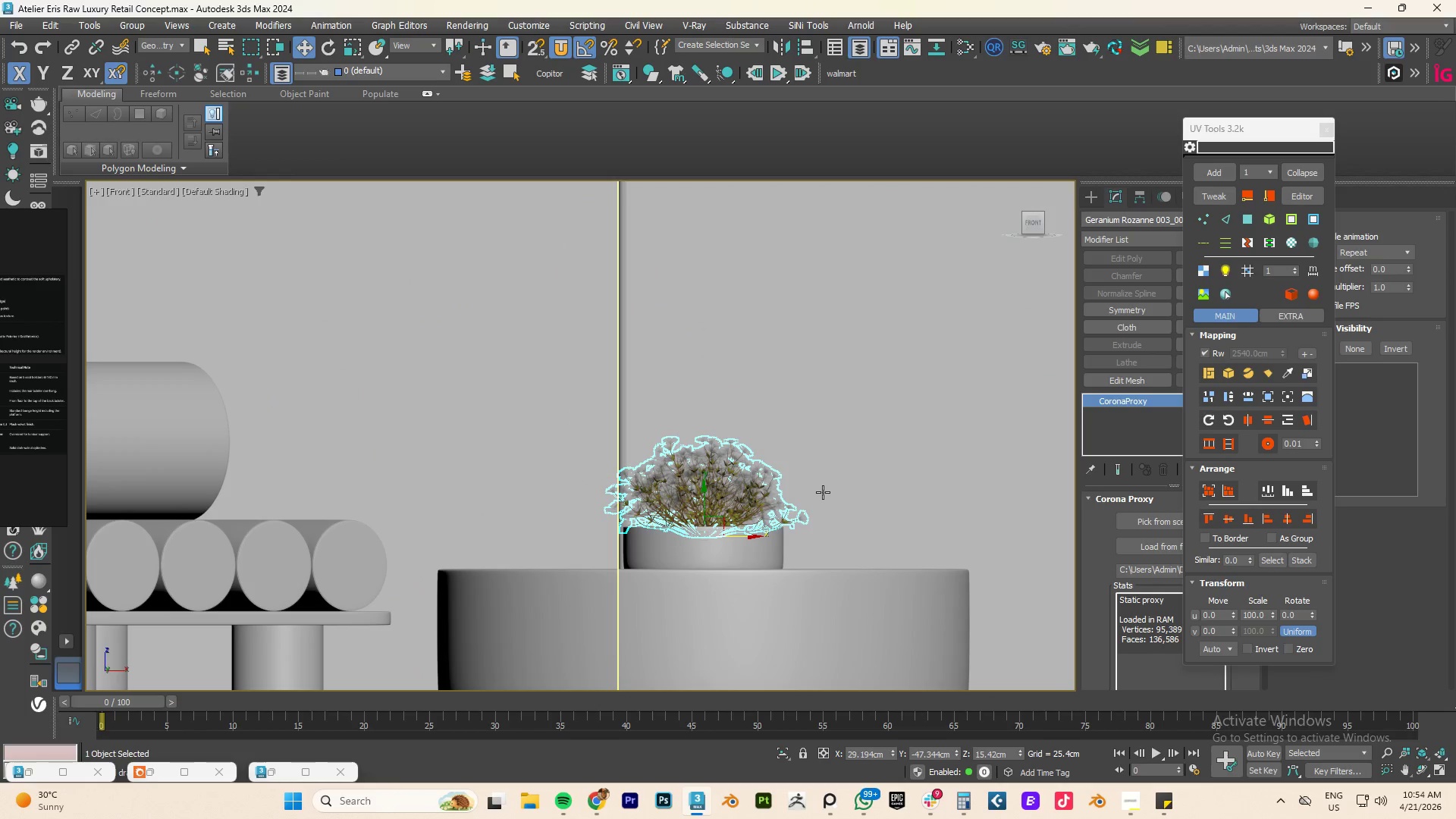 
key(F4)
 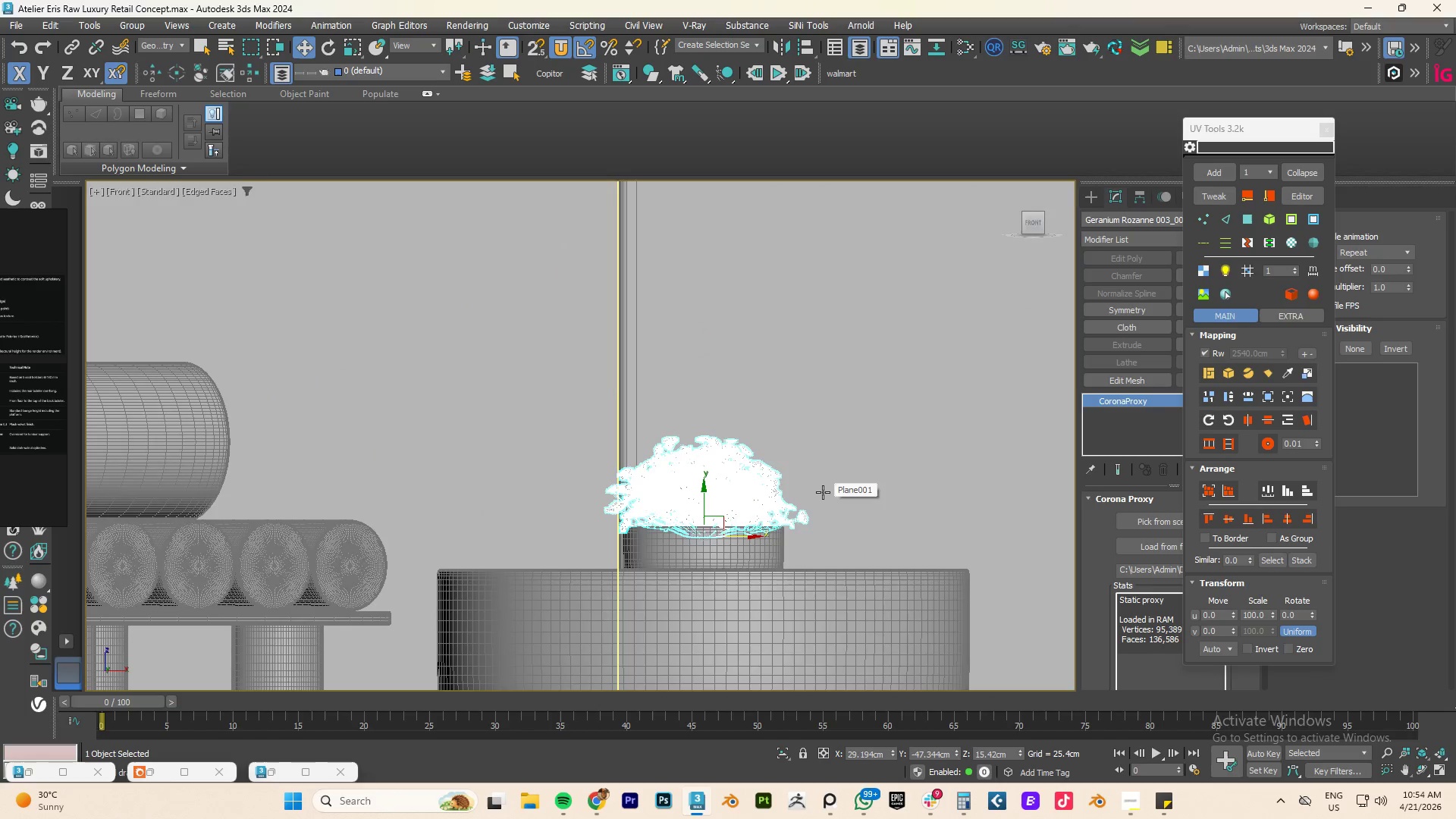 
key(F3)
 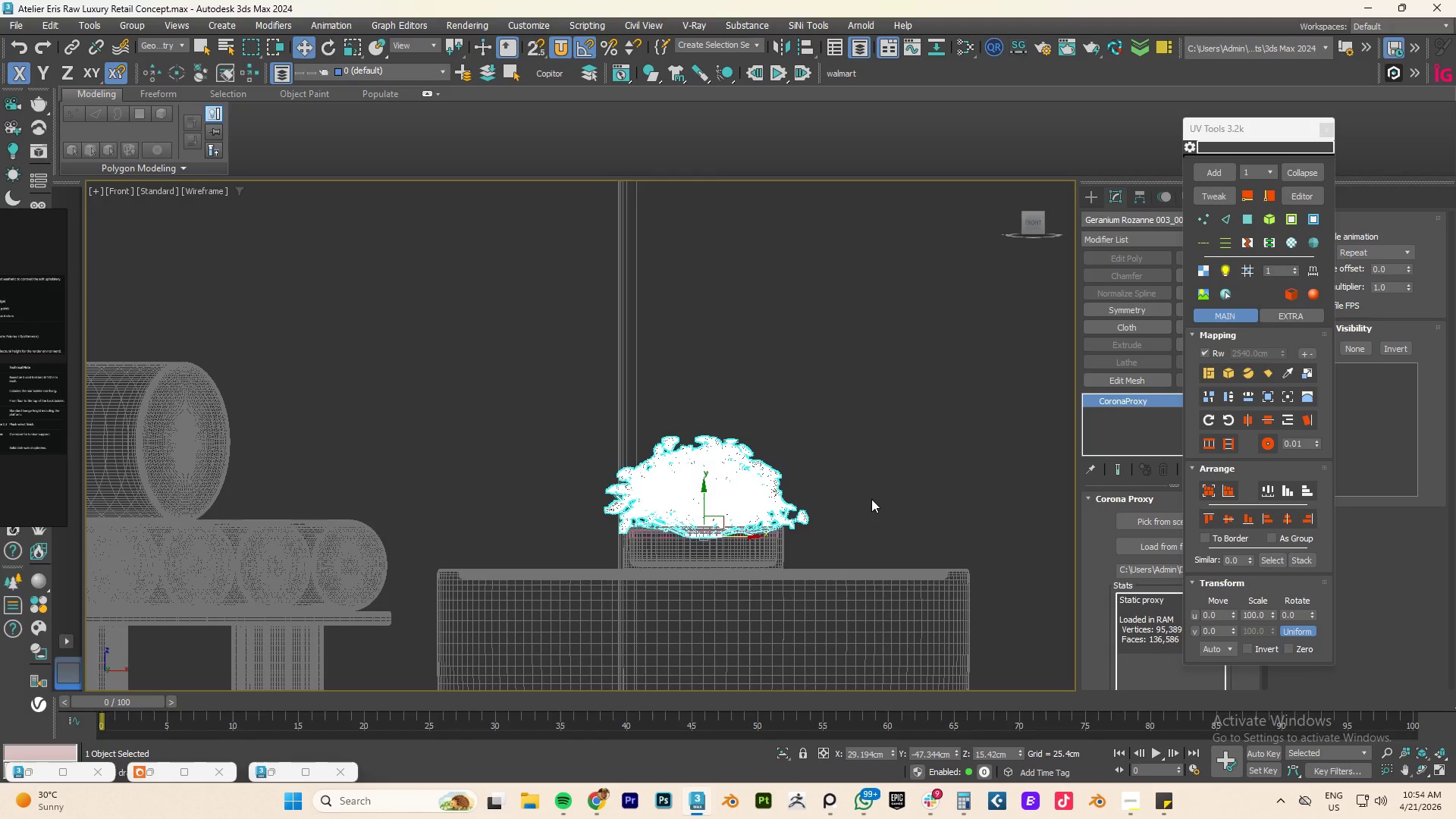 
key(F4)
 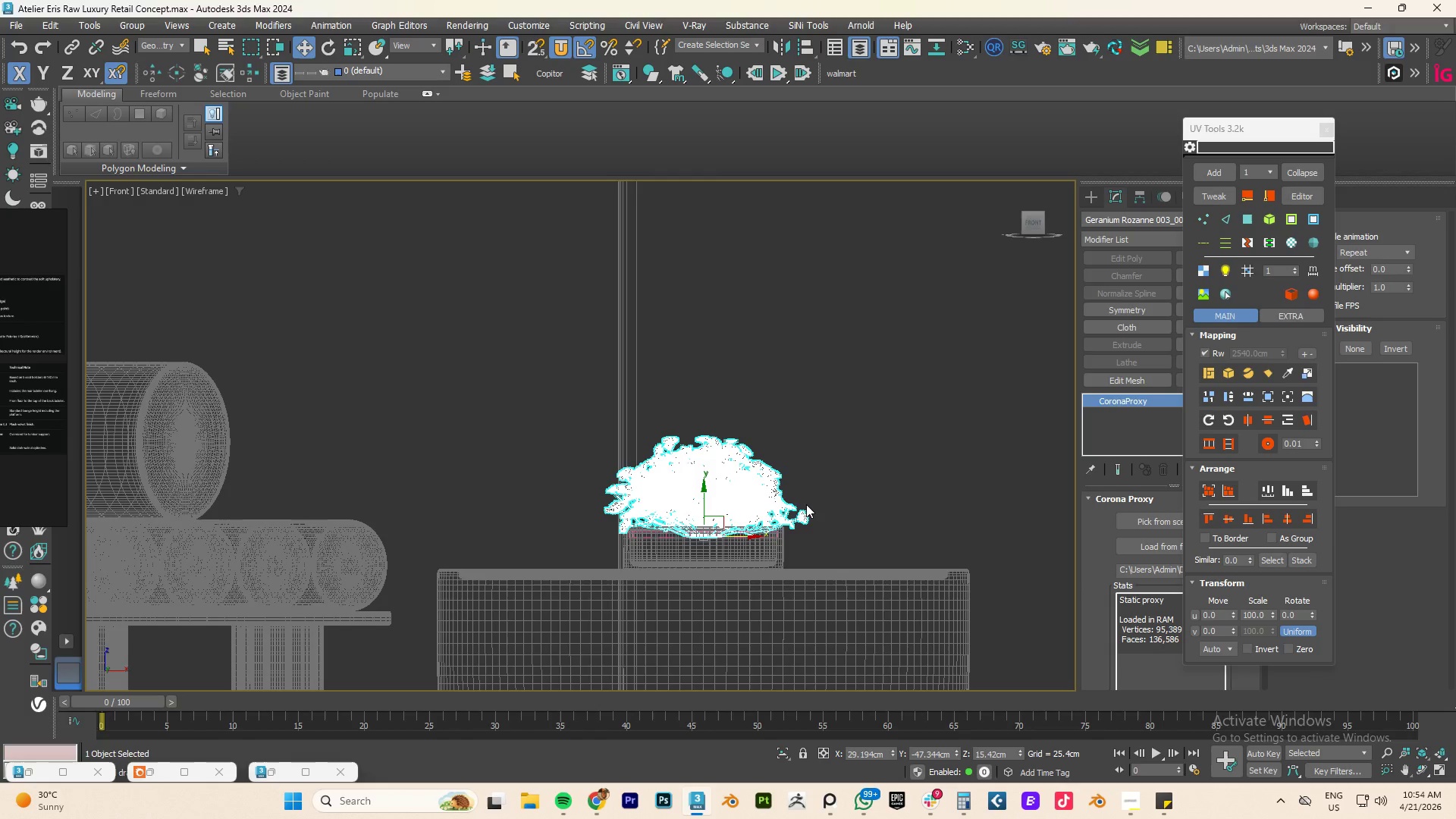 
key(F4)
 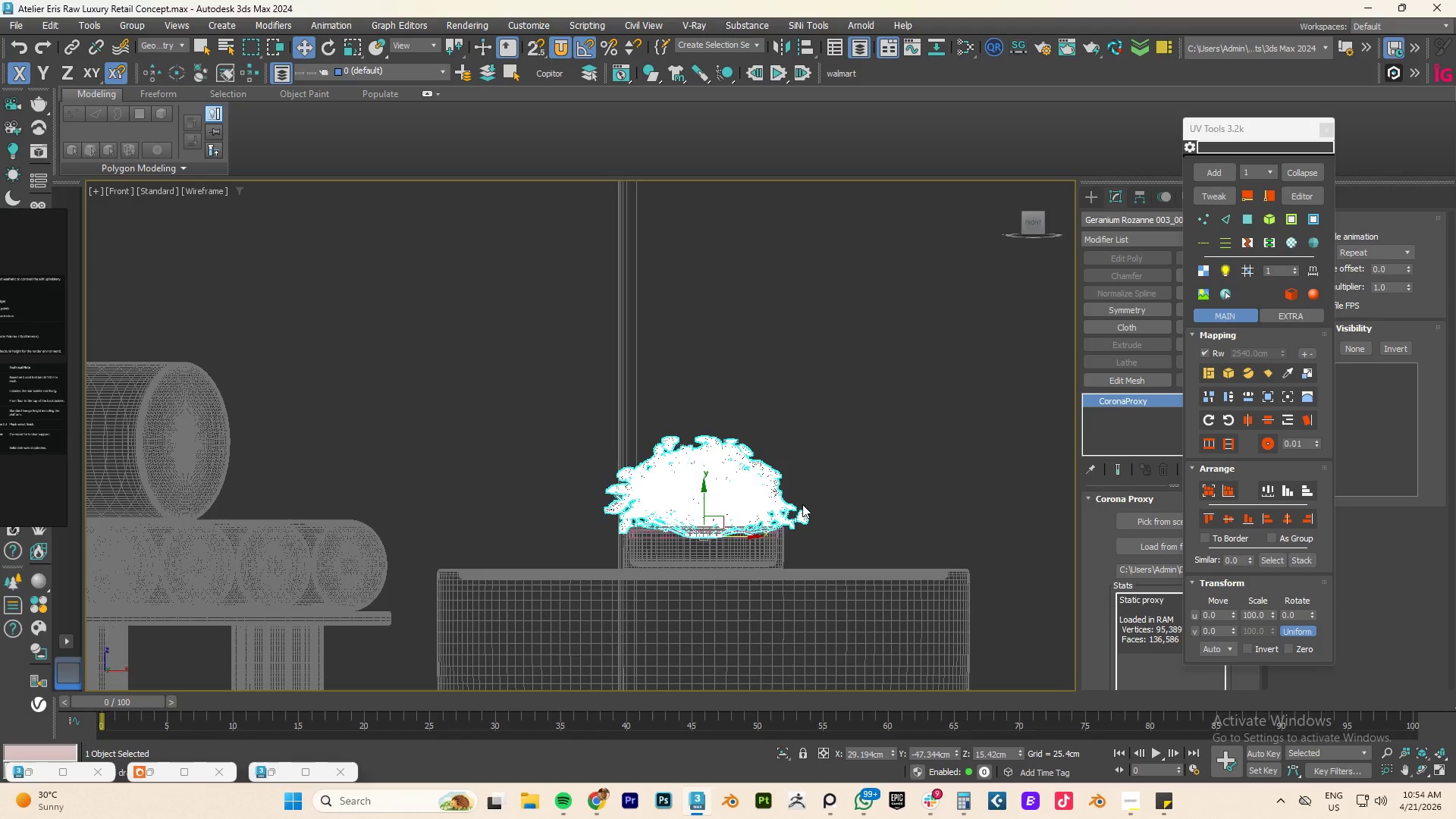 
key(F3)
 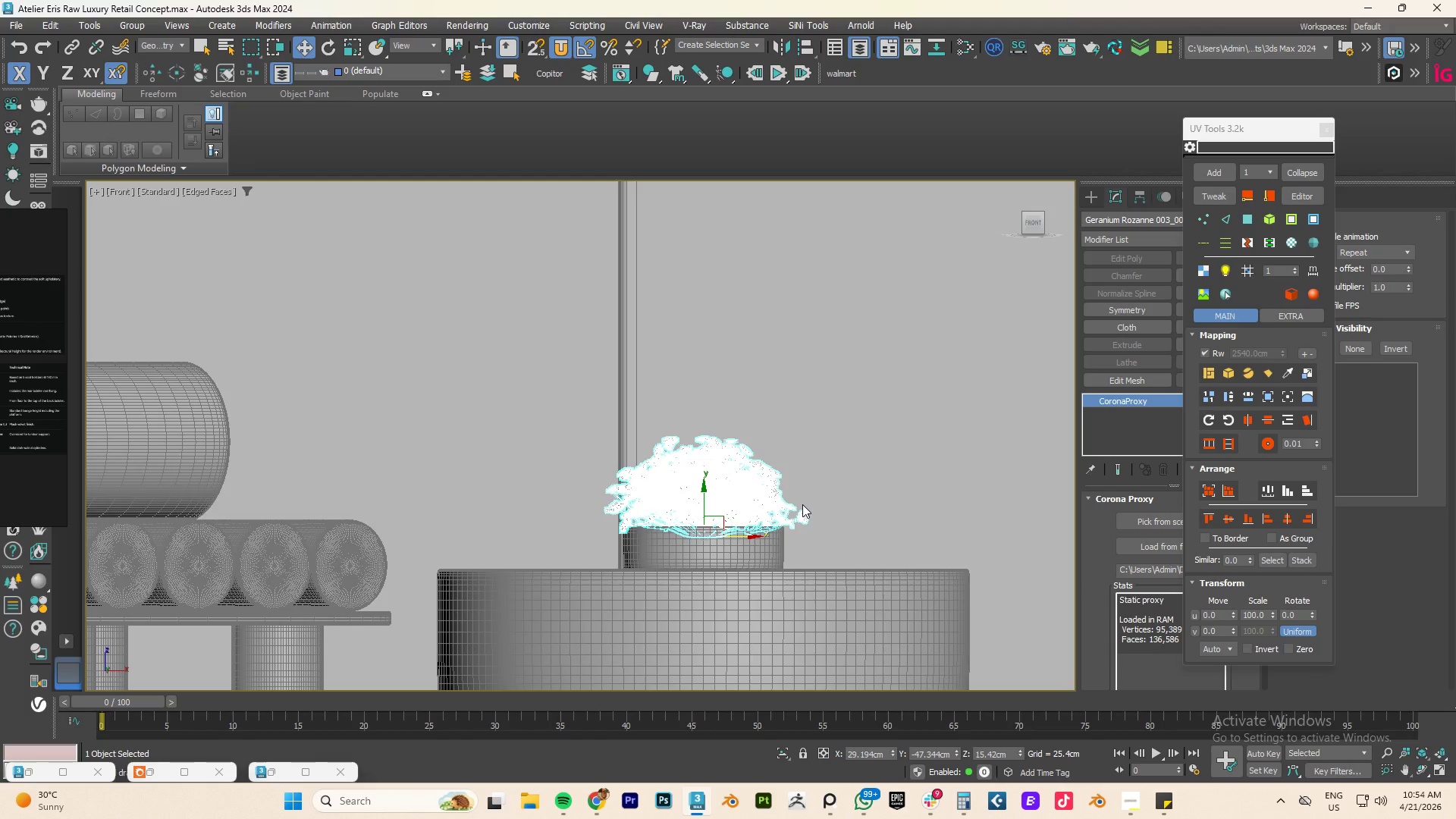 
key(F4)
 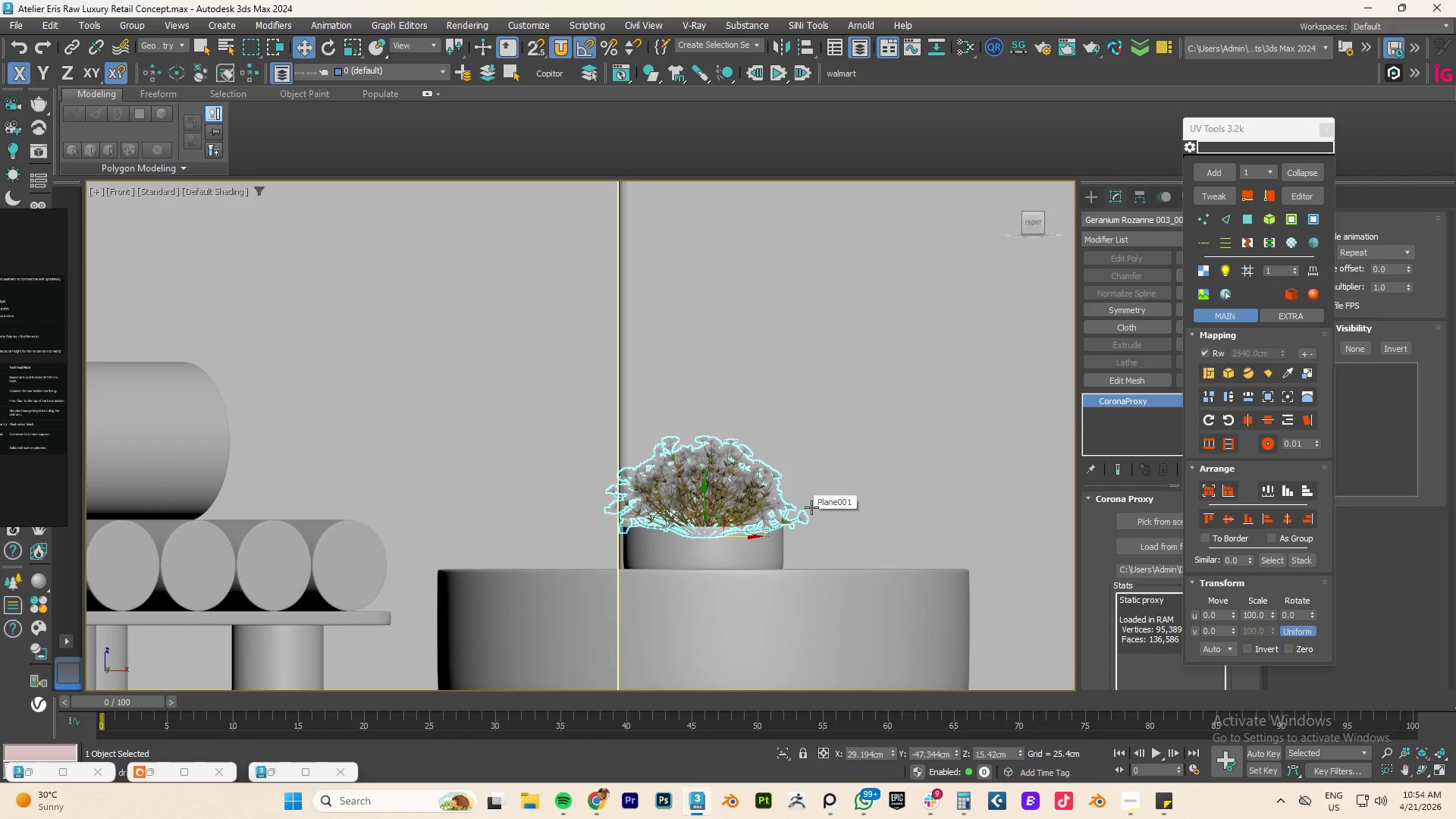 
left_click([904, 484])
 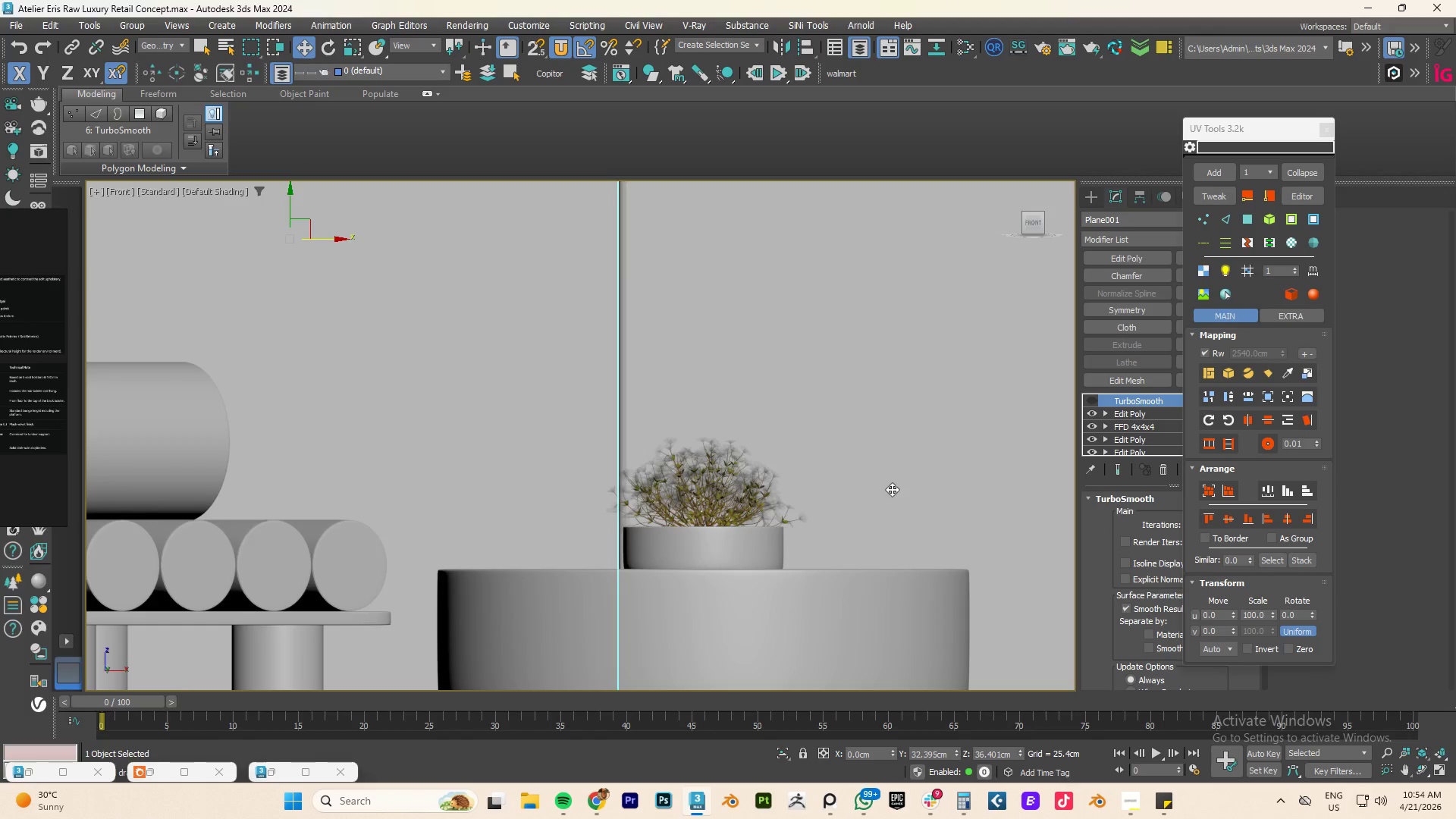 
scroll: coordinate [864, 498], scroll_direction: down, amount: 3.0
 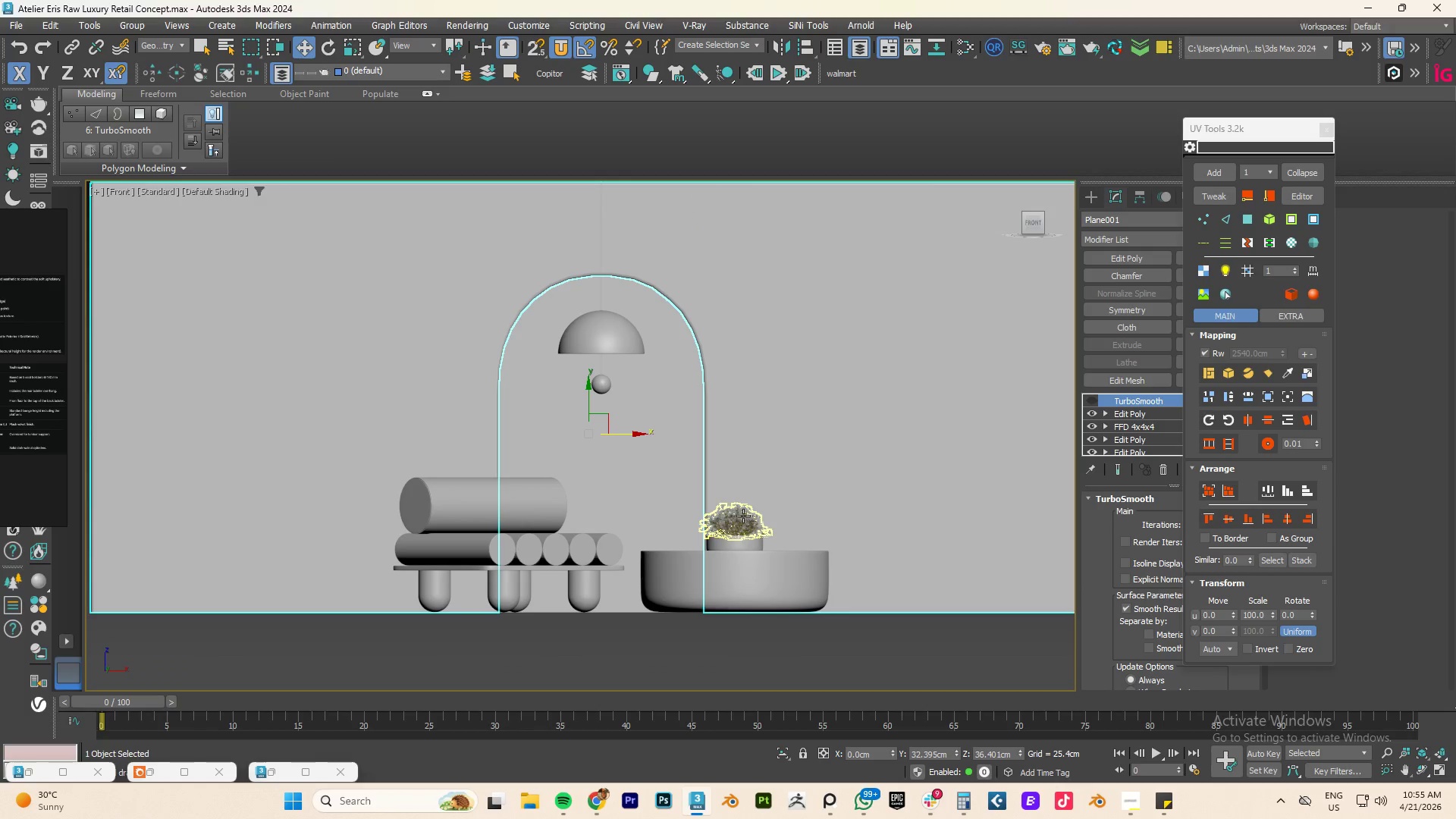 
hold_key(key=AltLeft, duration=0.58)
 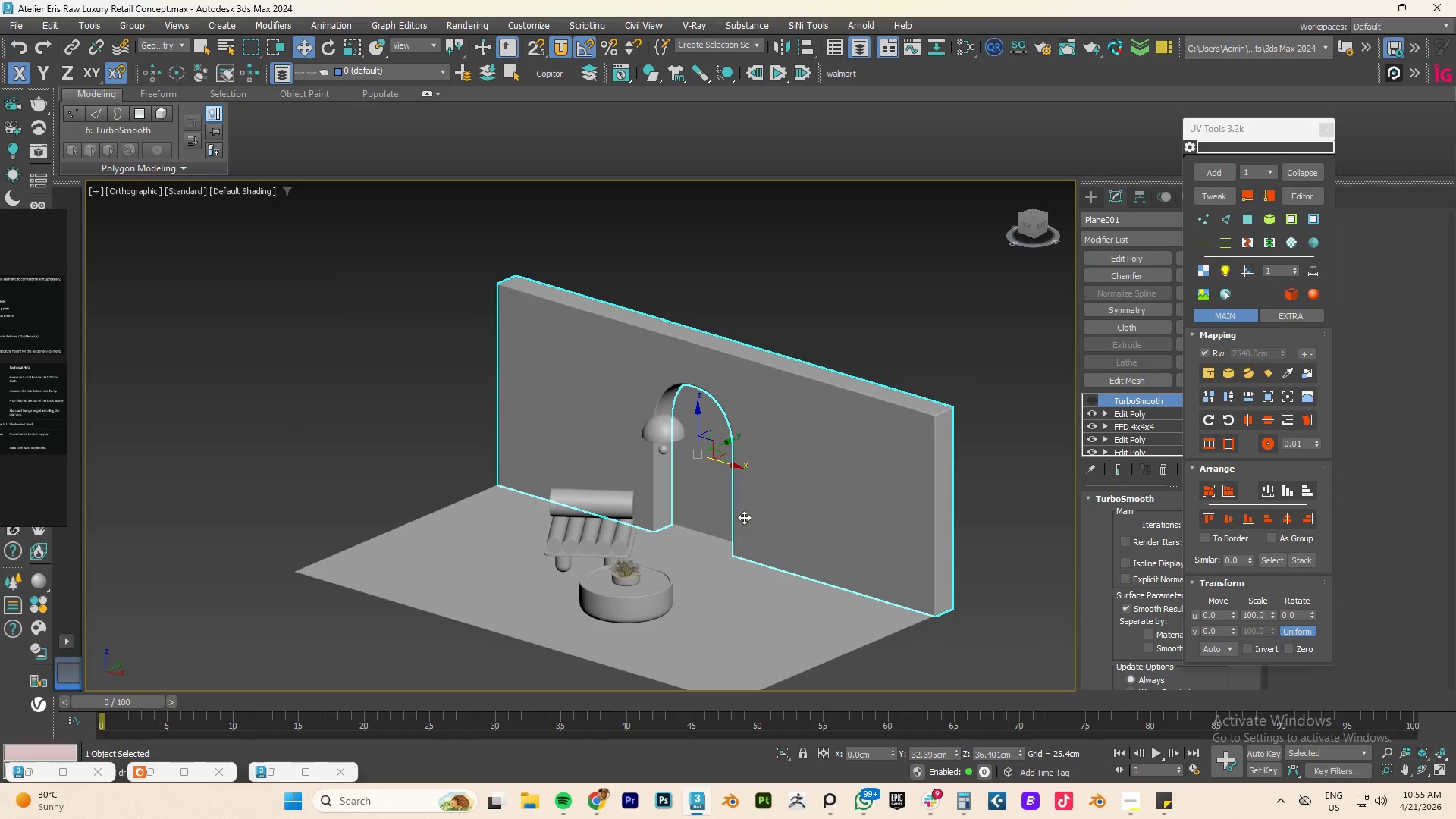 
scroll: coordinate [789, 494], scroll_direction: down, amount: 2.0
 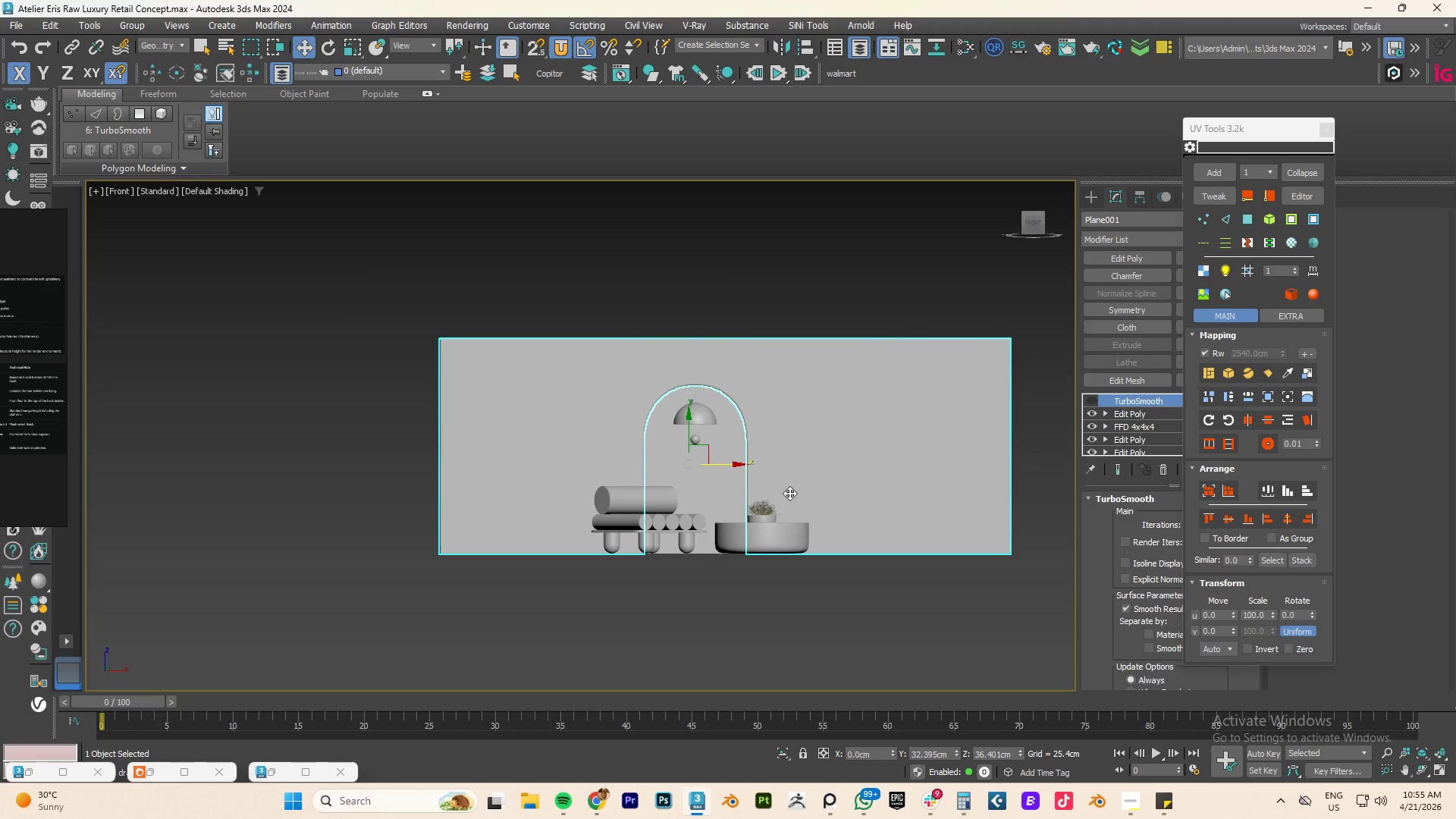 
key(Control+S)
 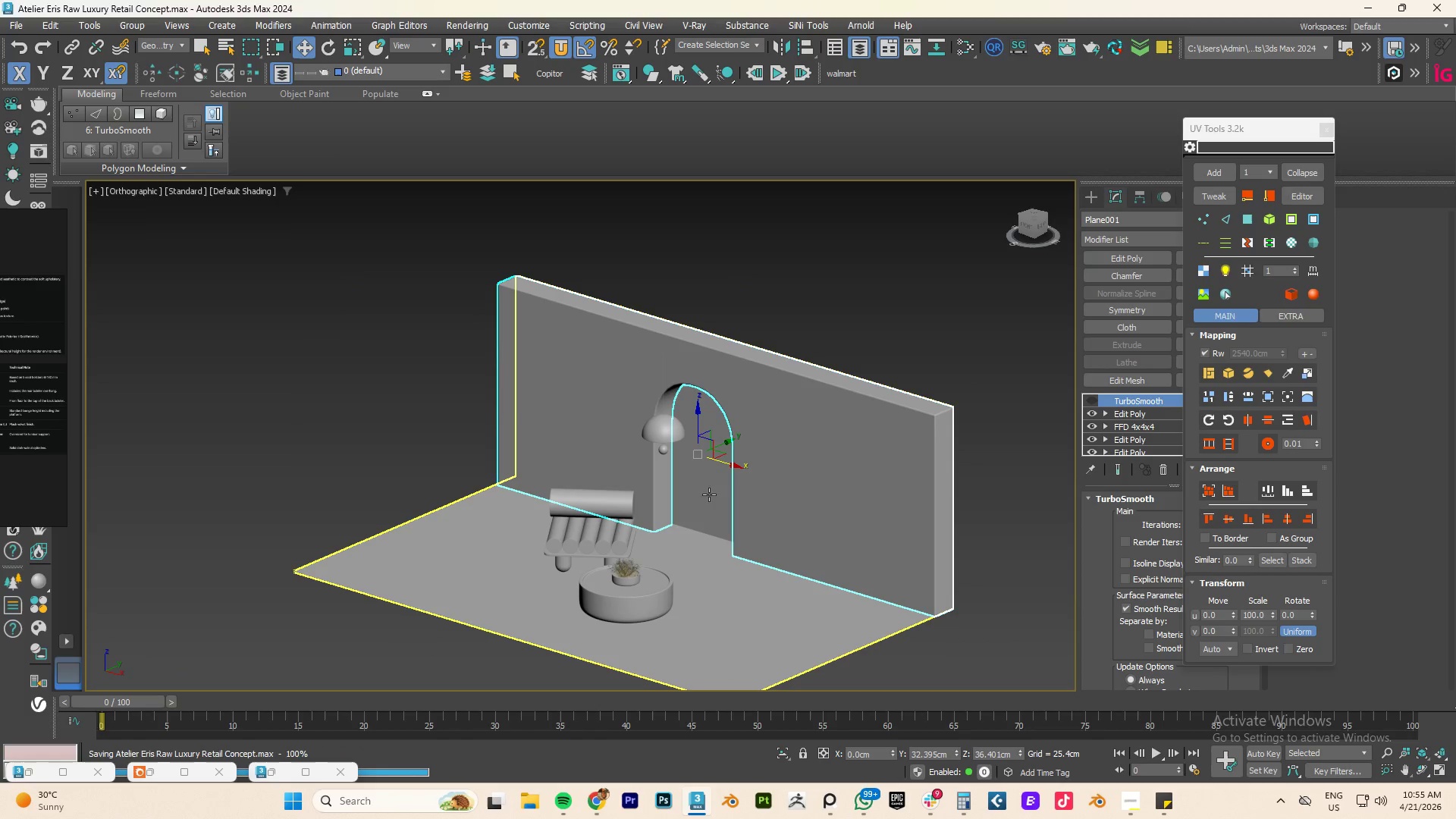 
type(fz)
 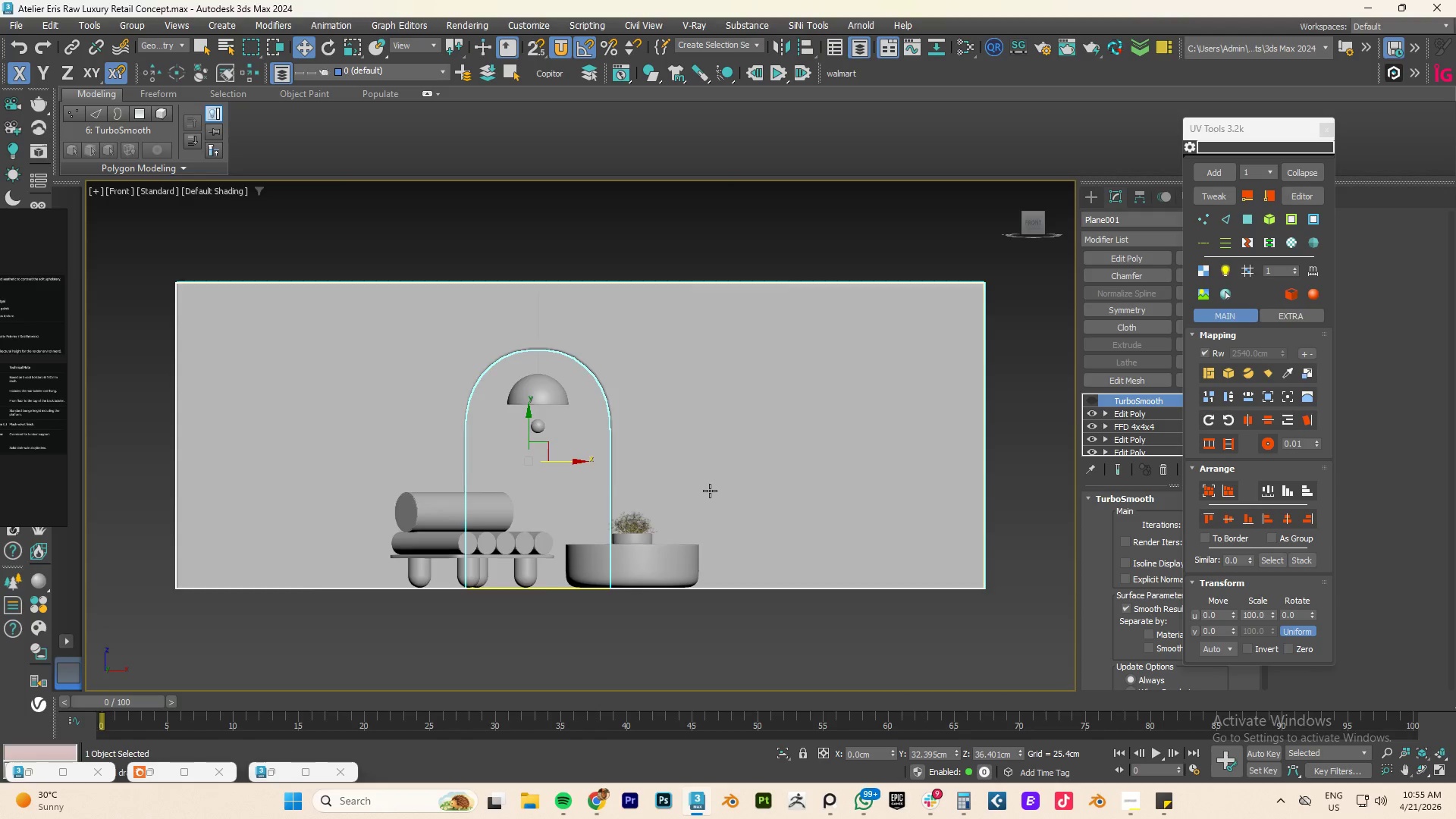 
scroll: coordinate [710, 491], scroll_direction: down, amount: 3.0
 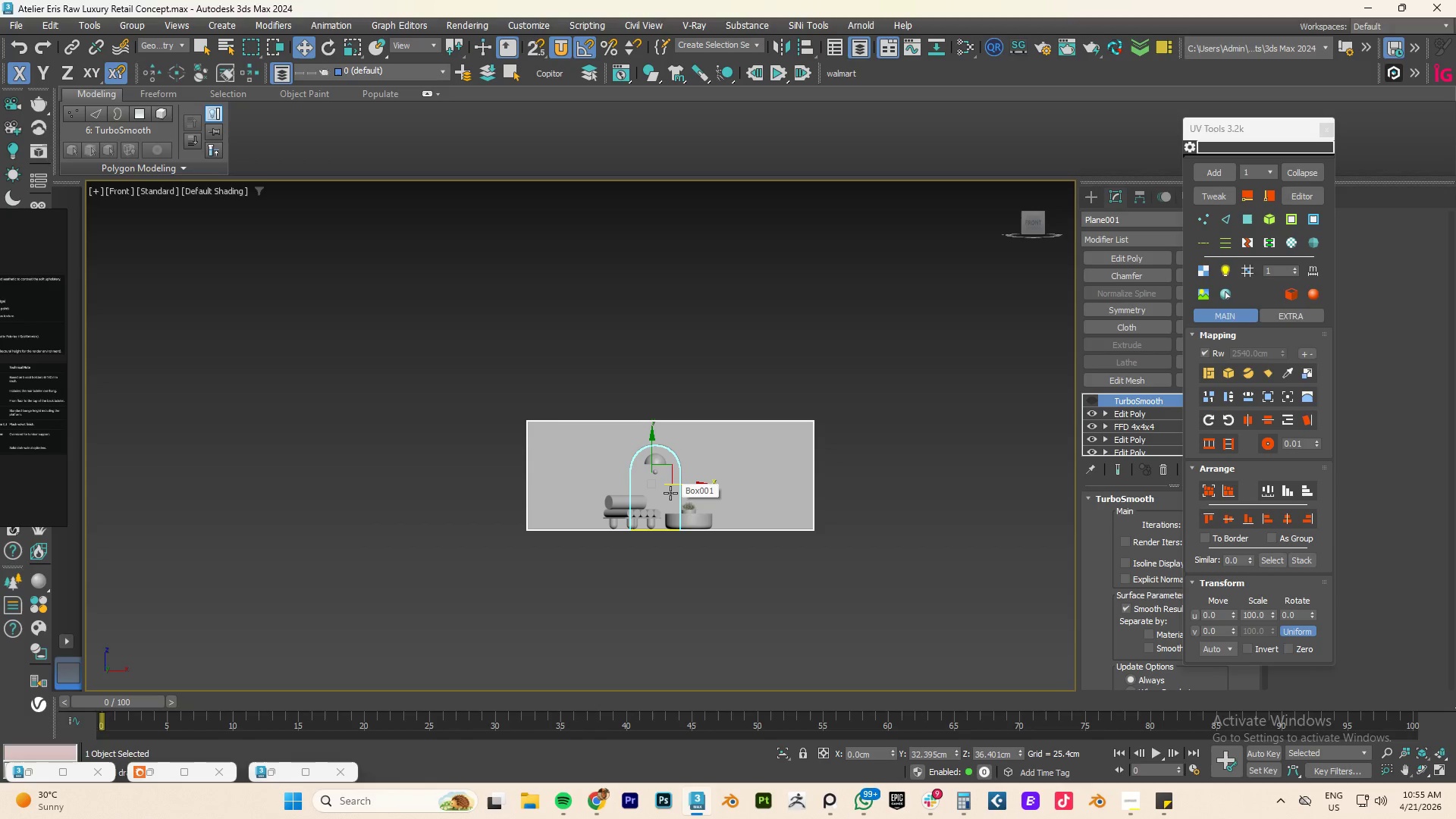 
wait(11.66)
 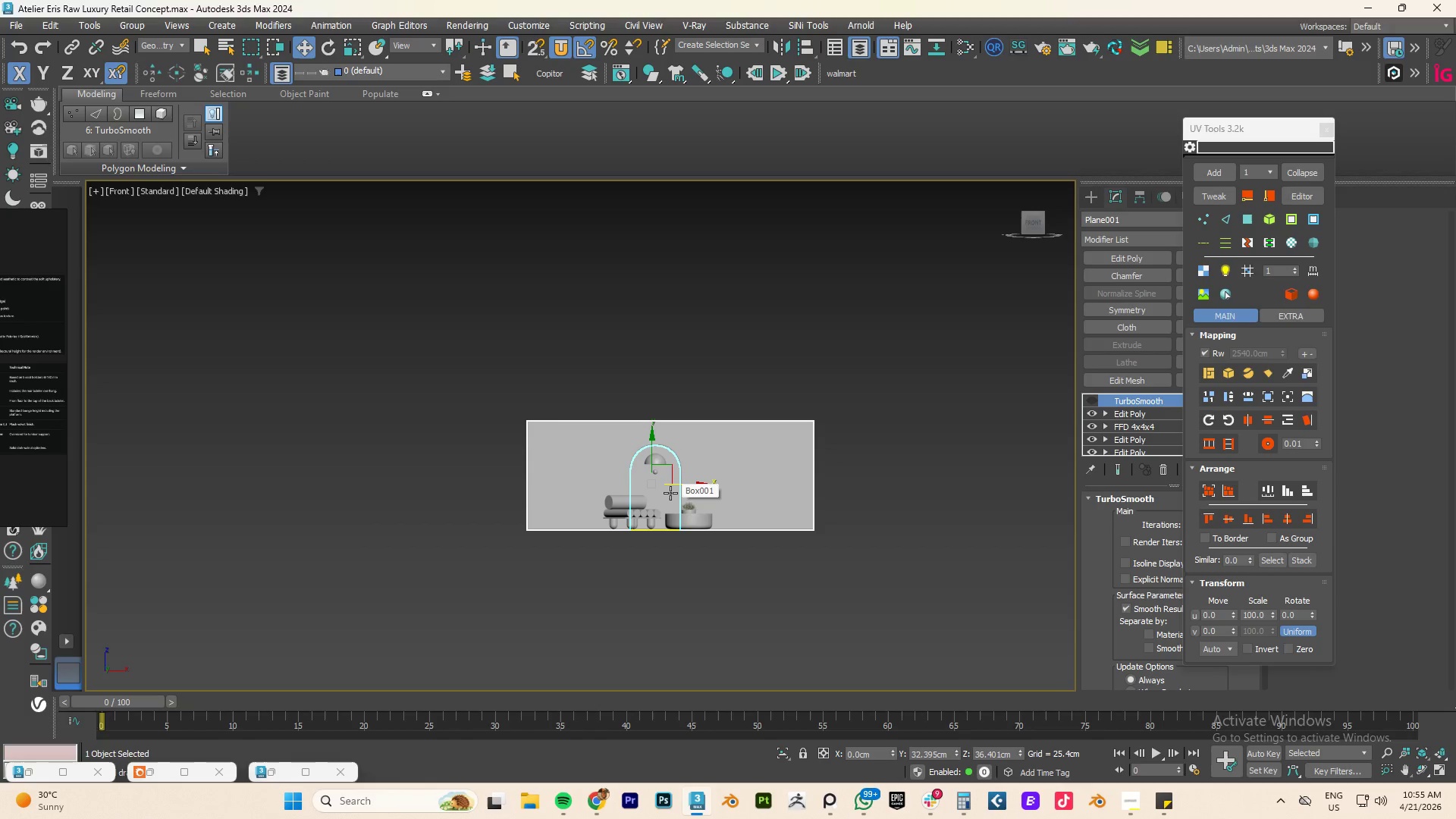 
left_click([1094, 399])
 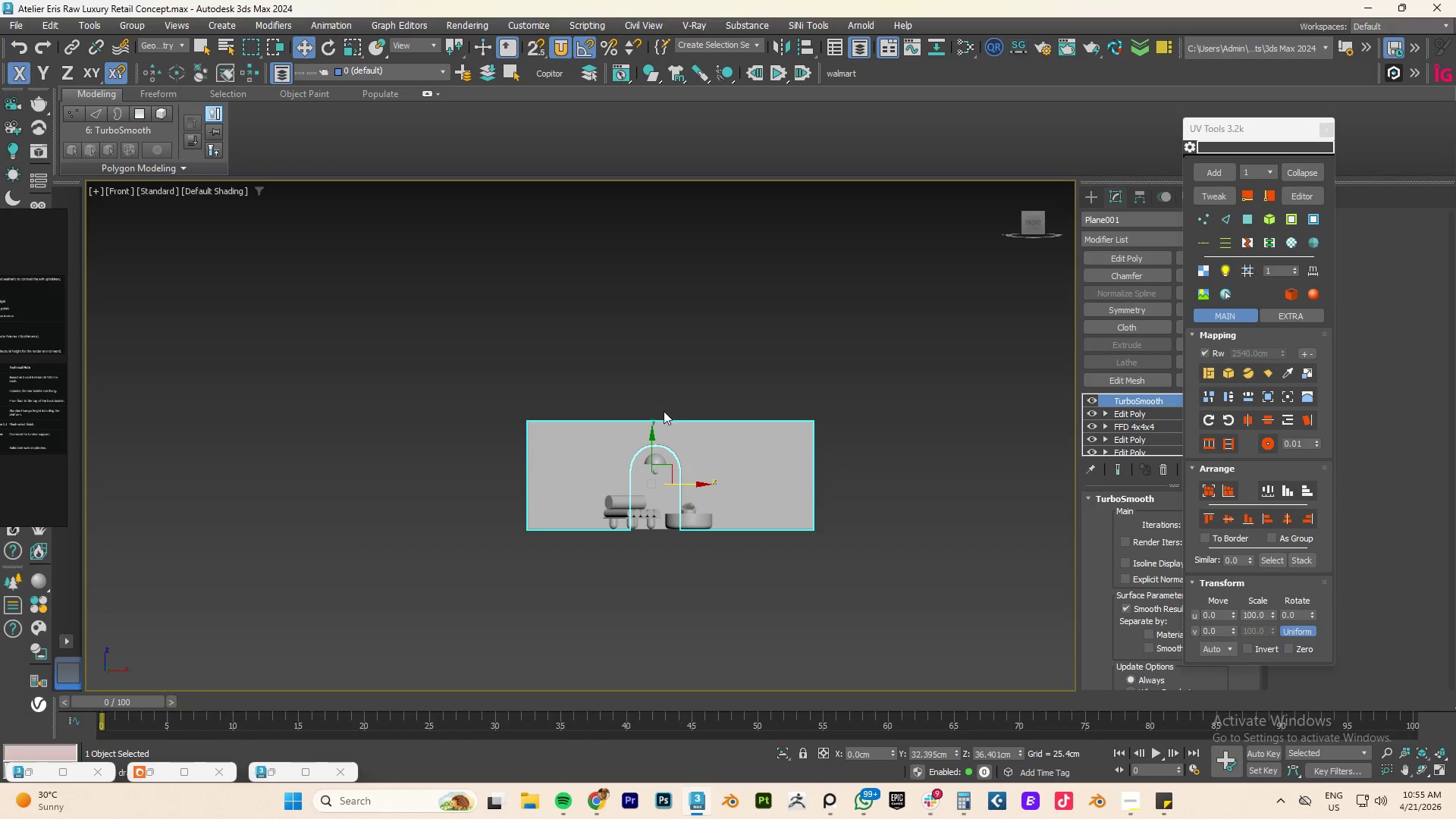 
key(F4)
 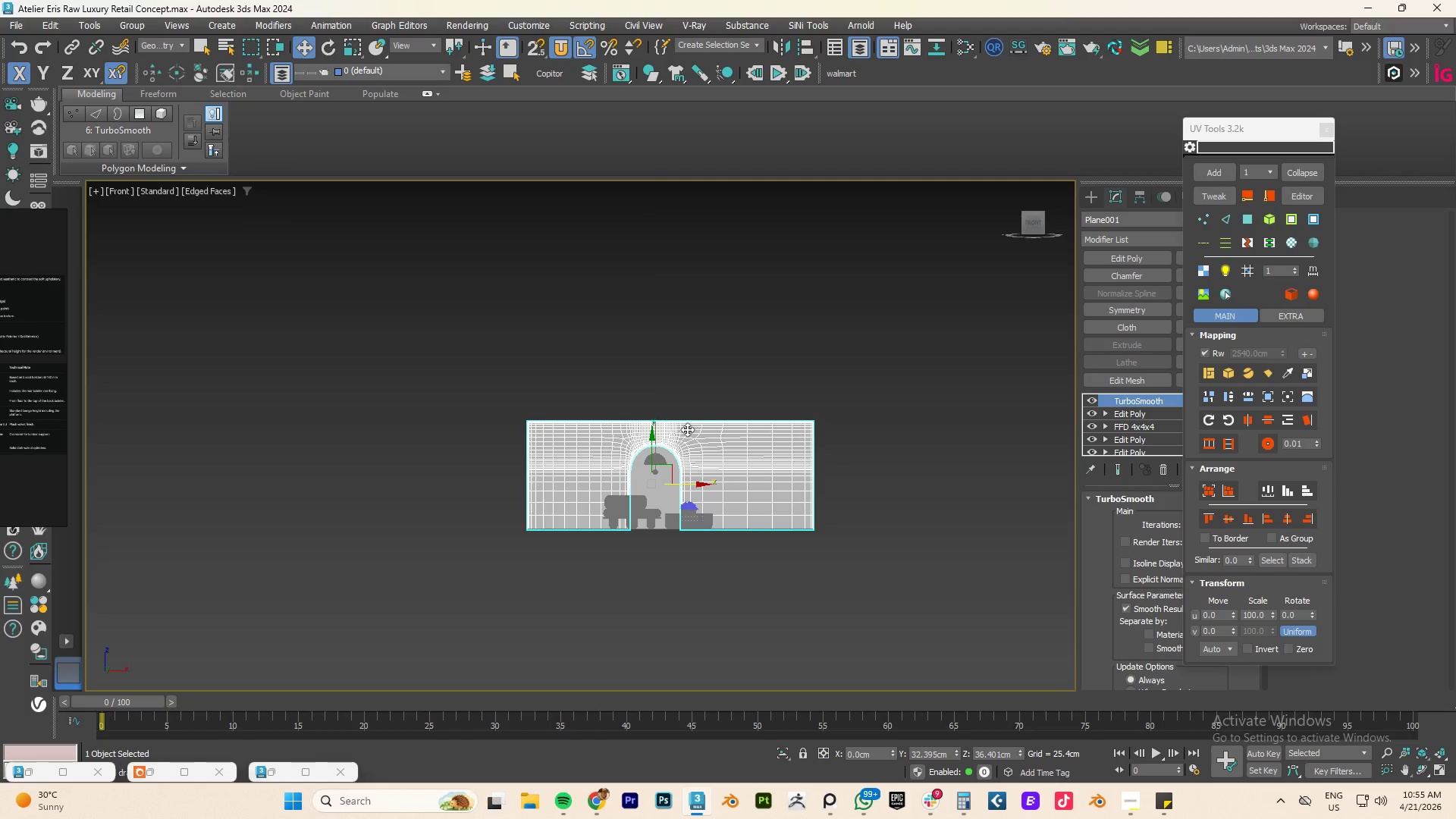 
scroll: coordinate [687, 429], scroll_direction: up, amount: 3.0
 